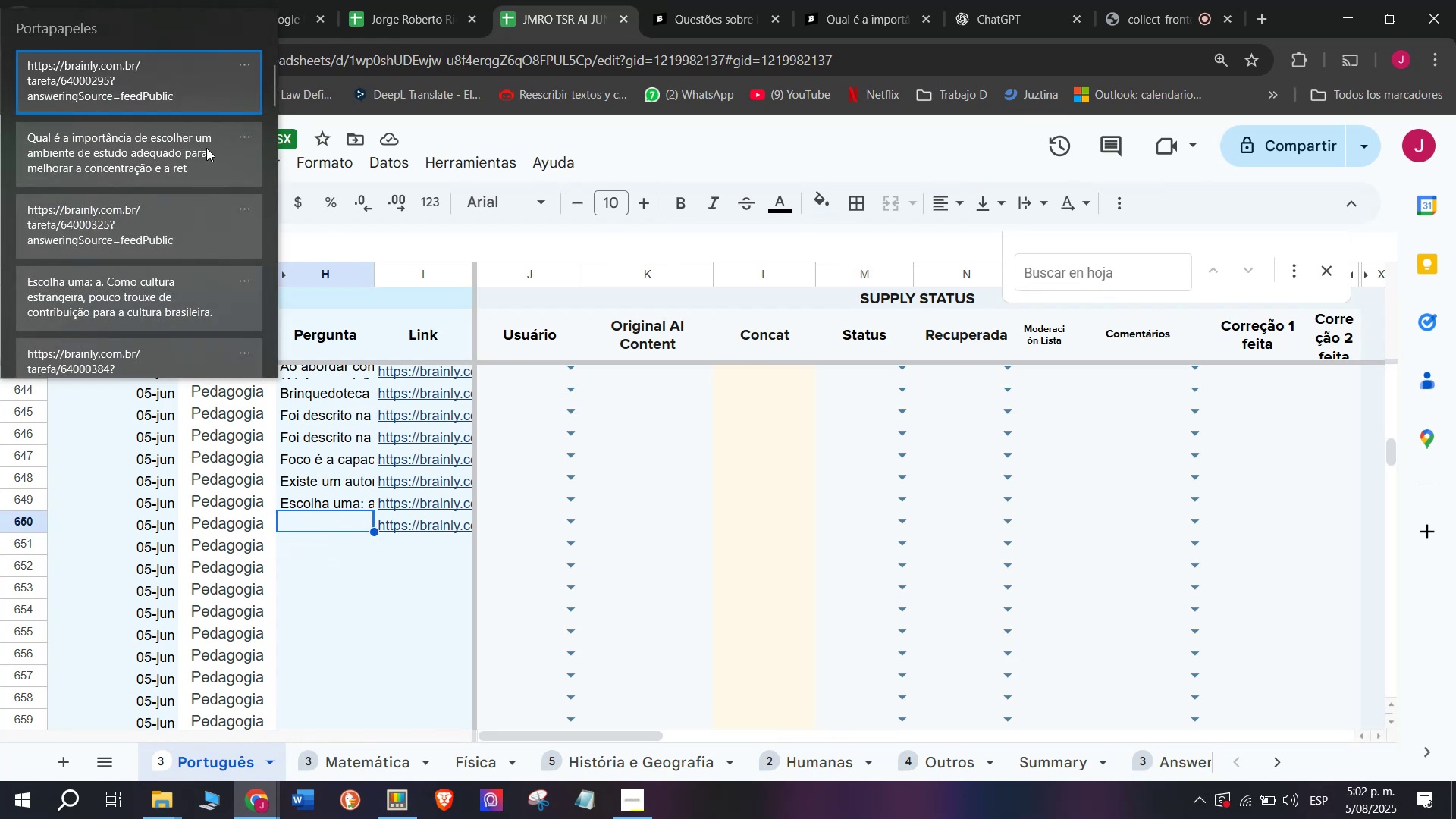 
key(Control+V)
 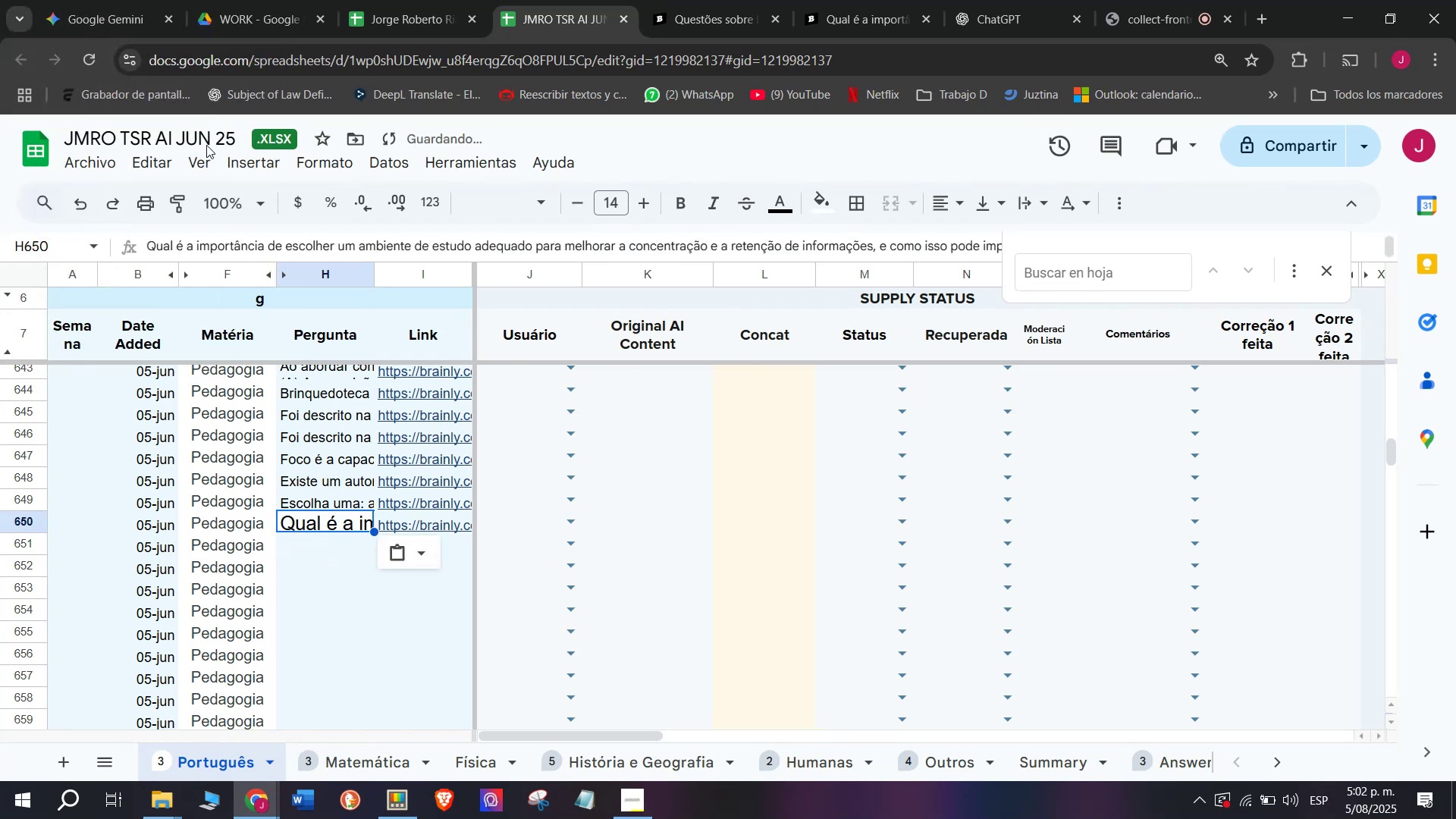 
key(Control+Z)
 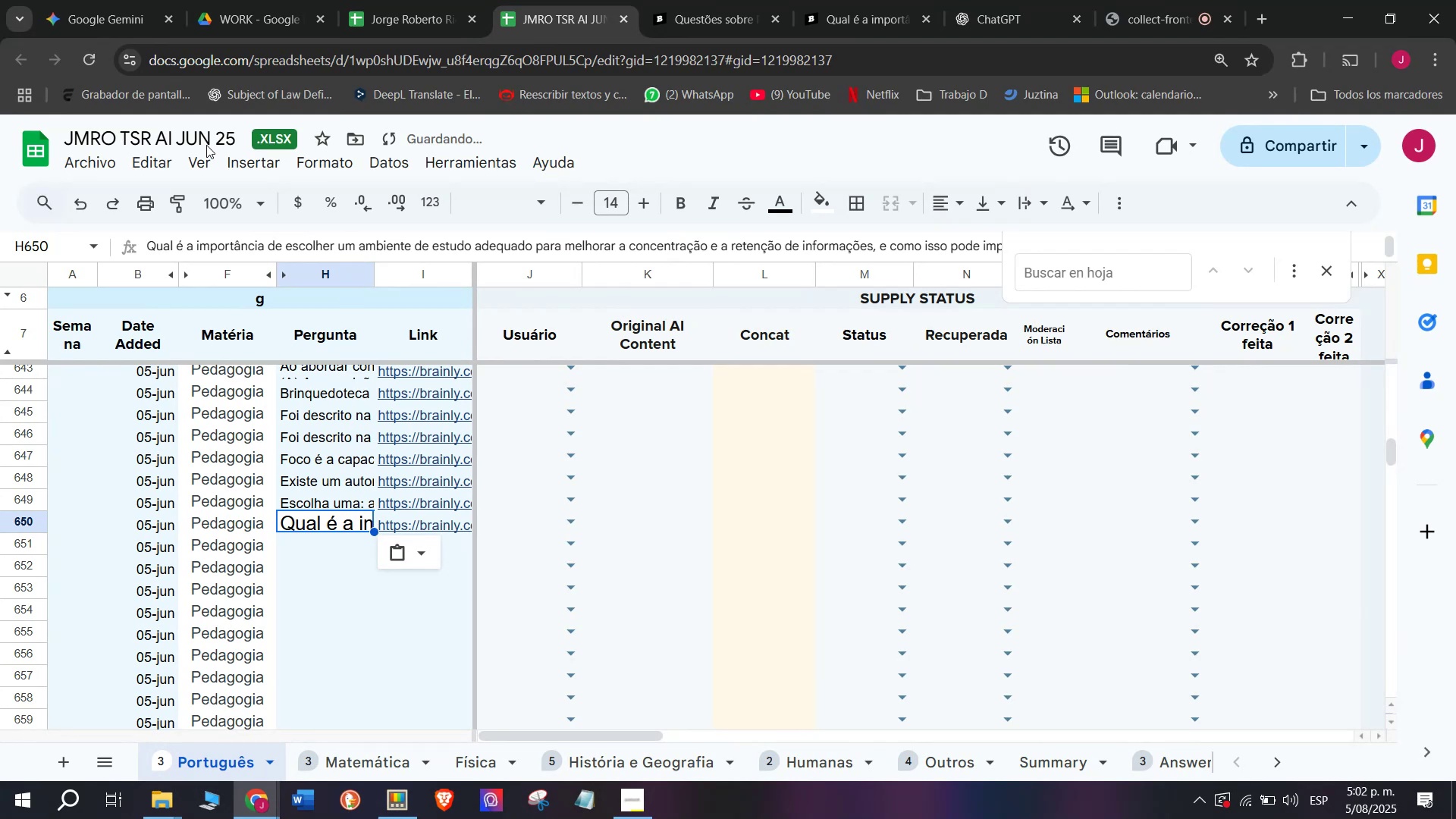 
key(Control+V)
 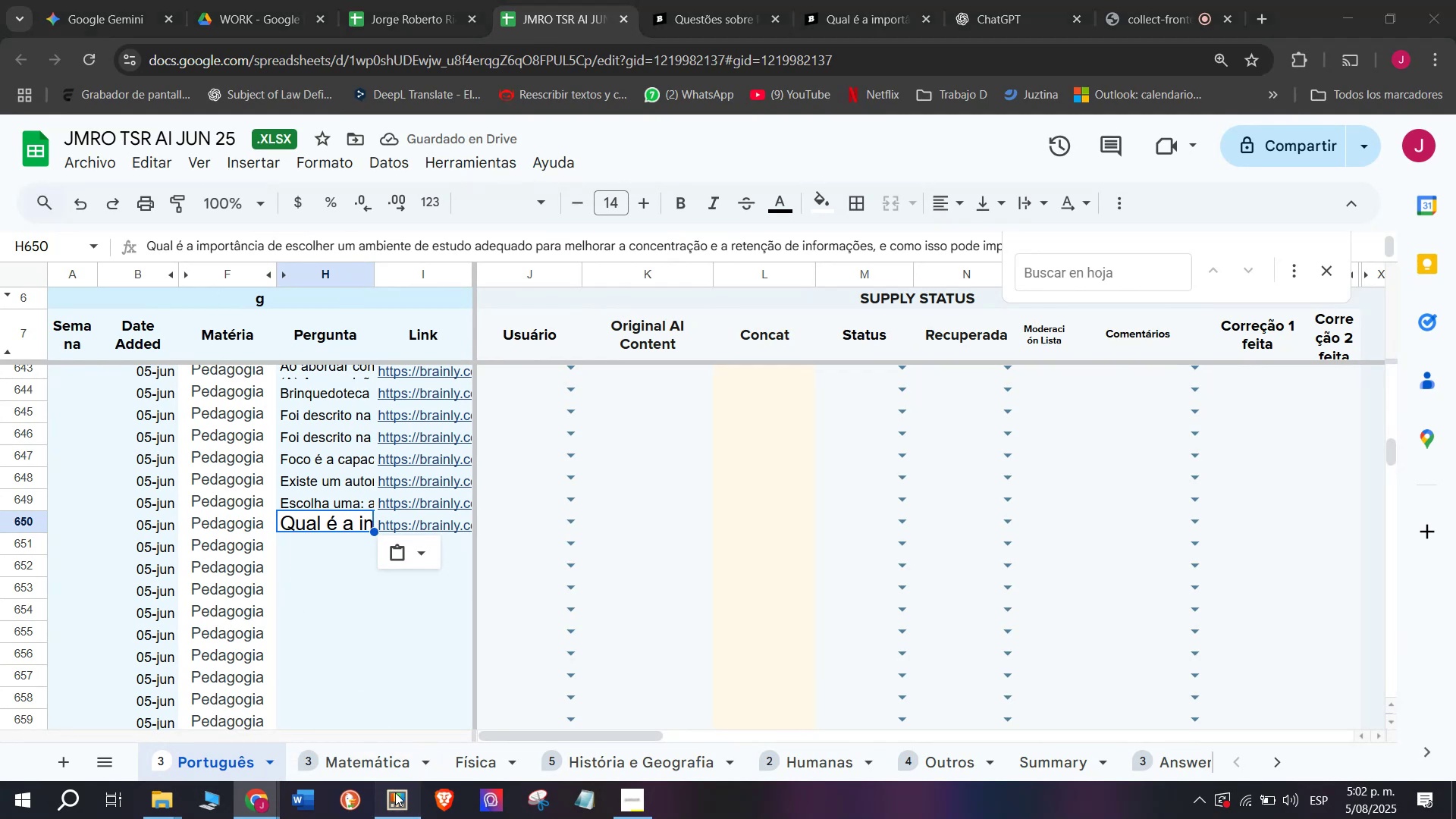 
scroll: coordinate [1000, 431], scroll_direction: up, amount: 4.0
 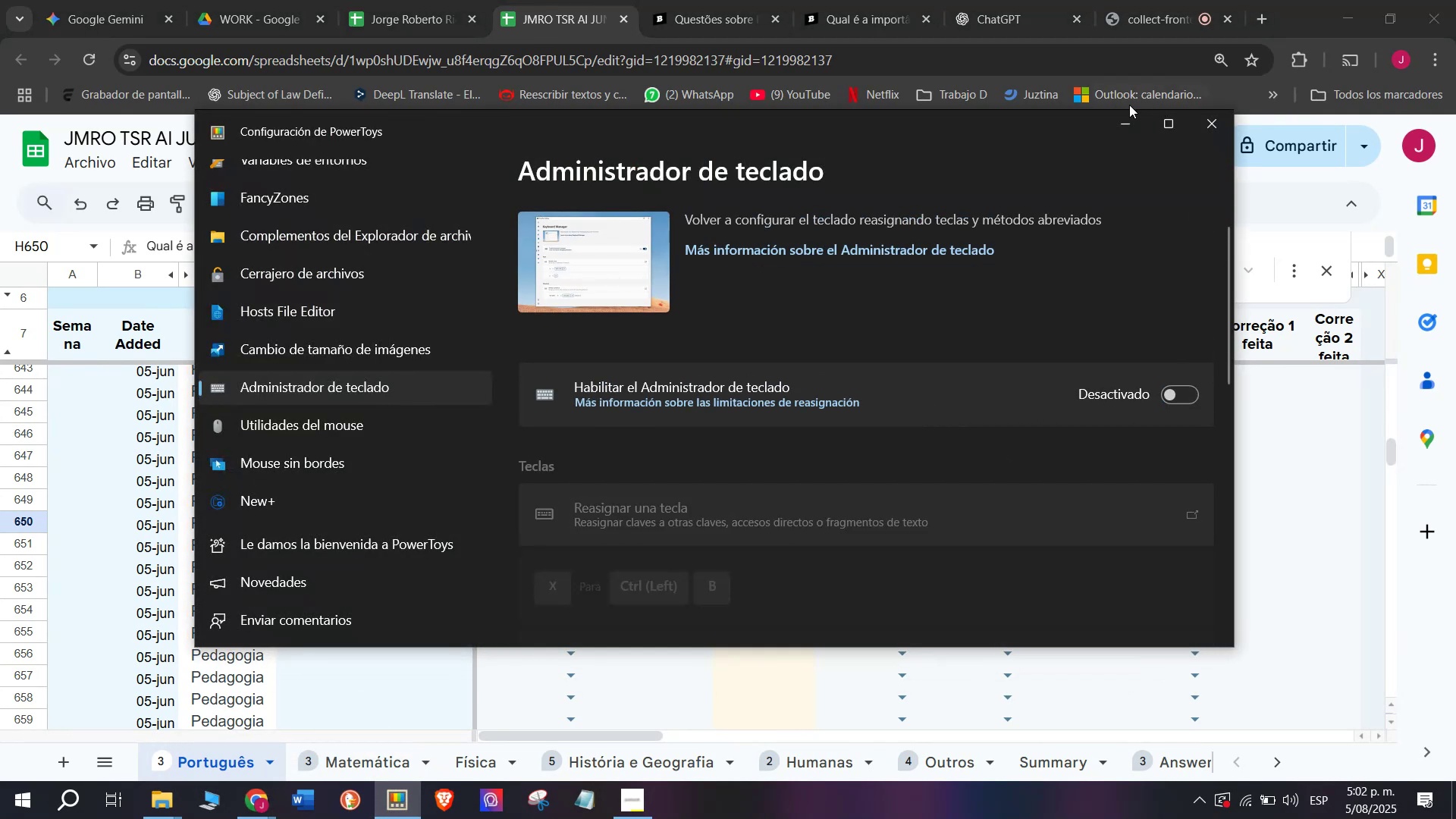 
left_click([1122, 125])
 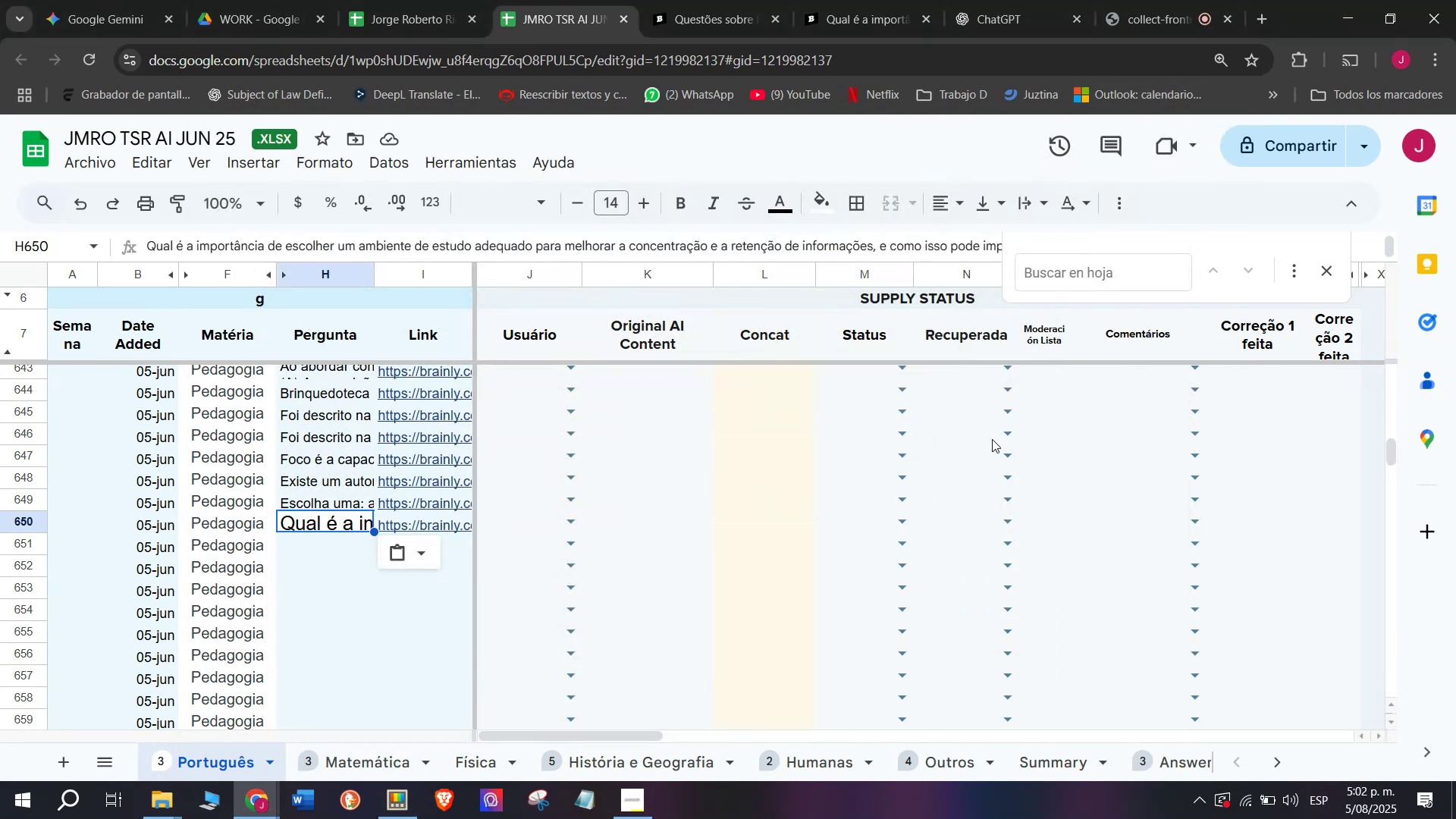 
key(Control+Z)
 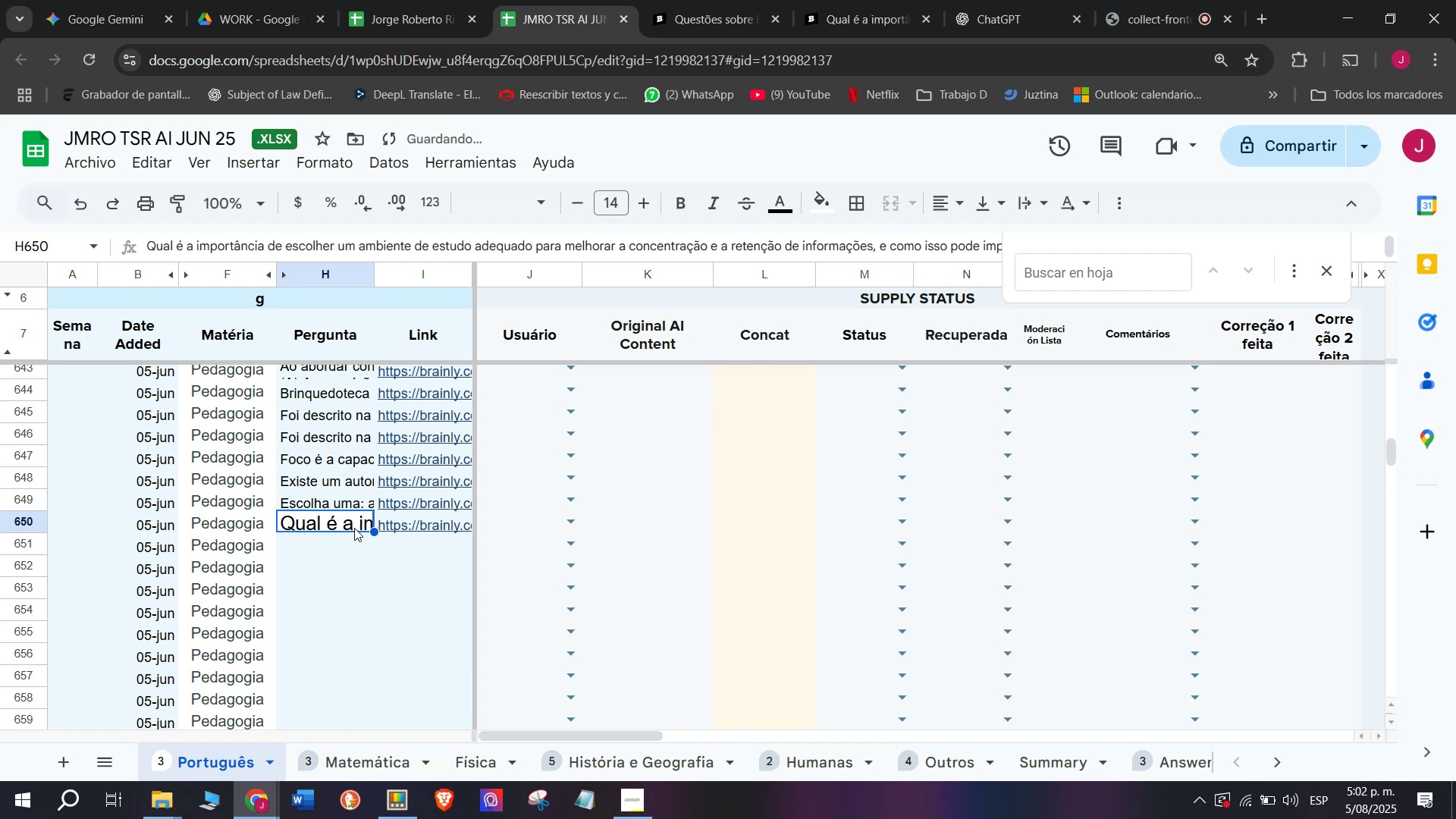 
key(Control+Z)
 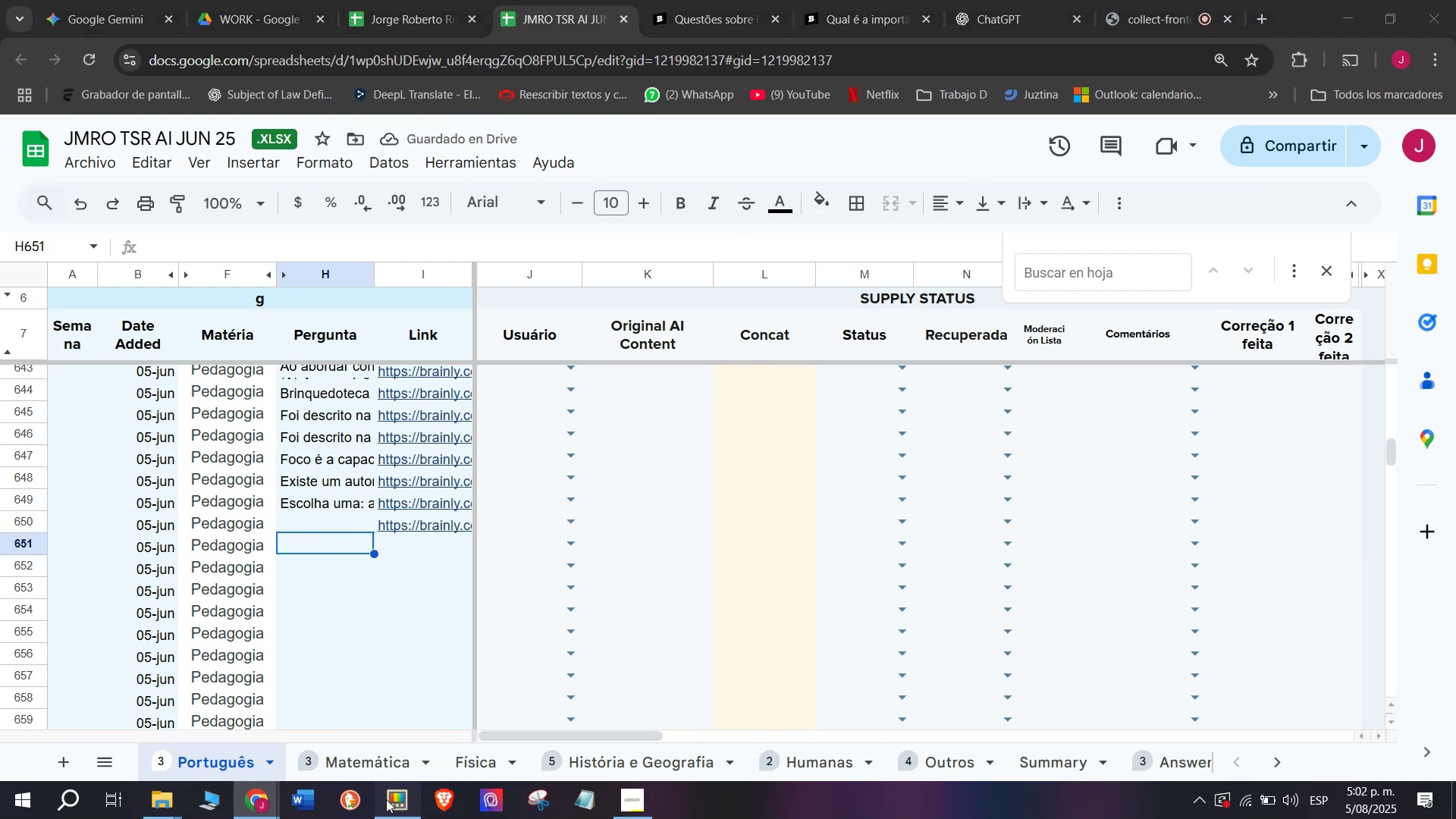 
left_click([1166, 394])
 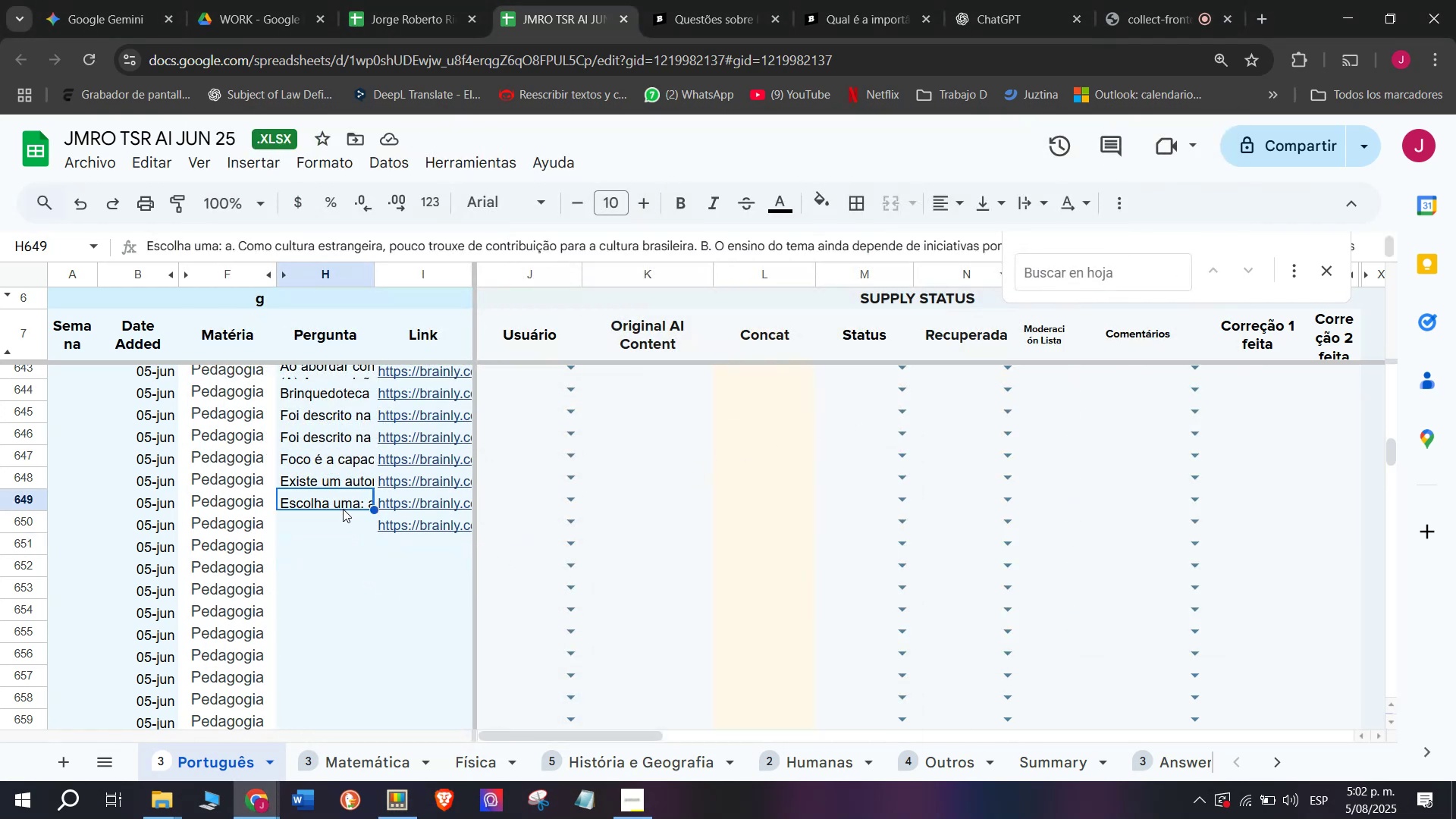 
double_click([339, 522])
 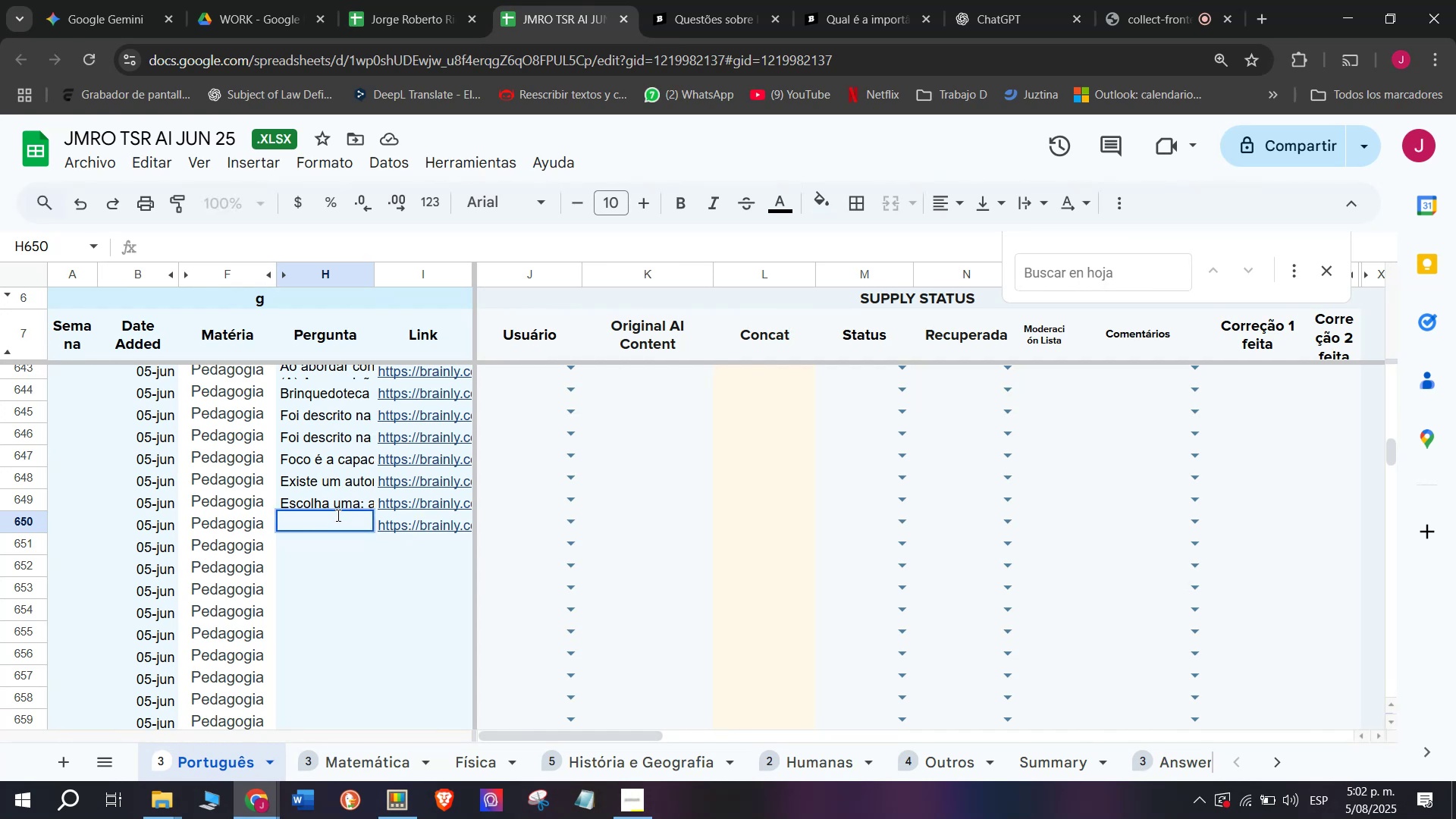 
double_click([333, 528])
 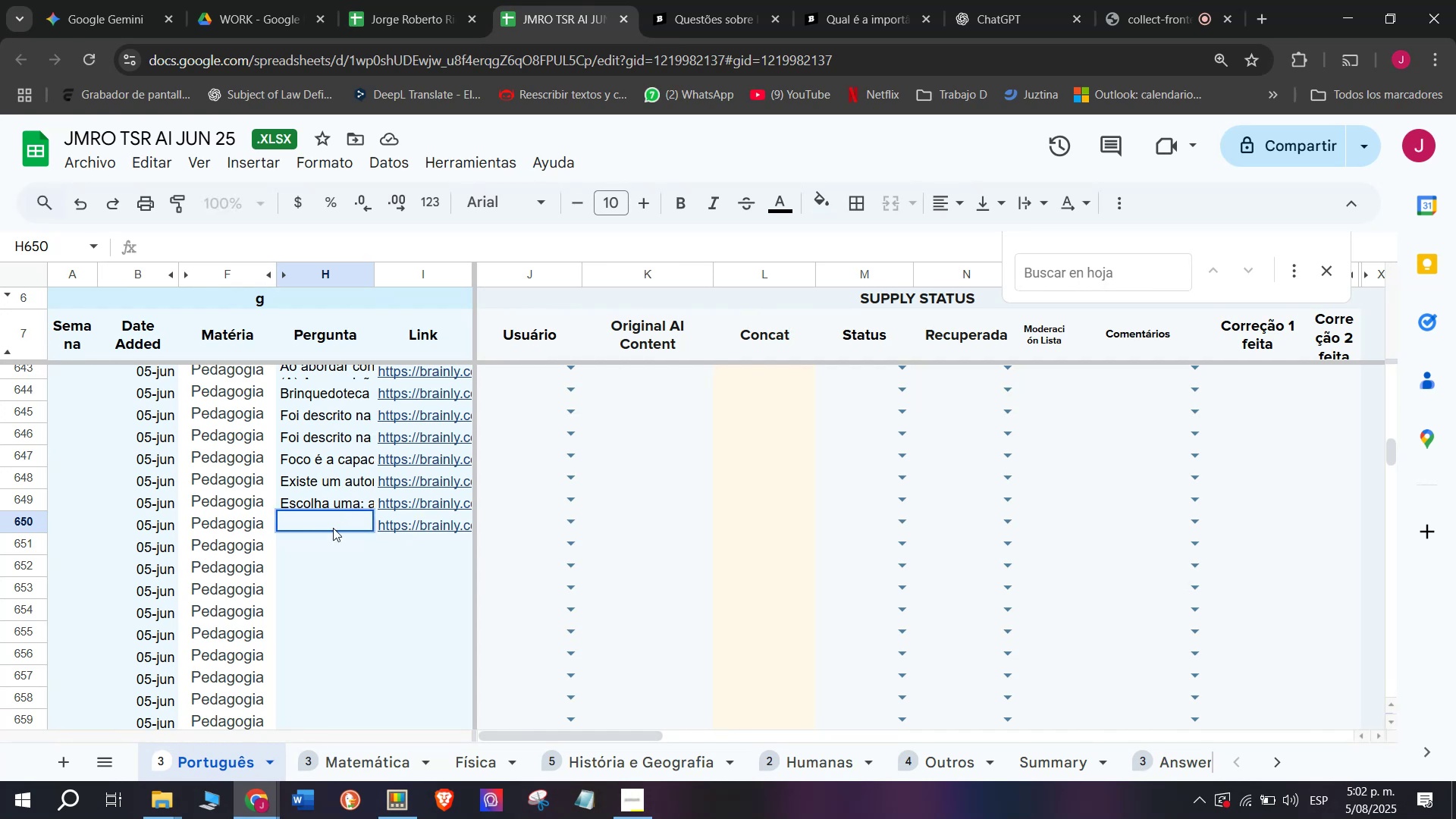 
triple_click([333, 528])
 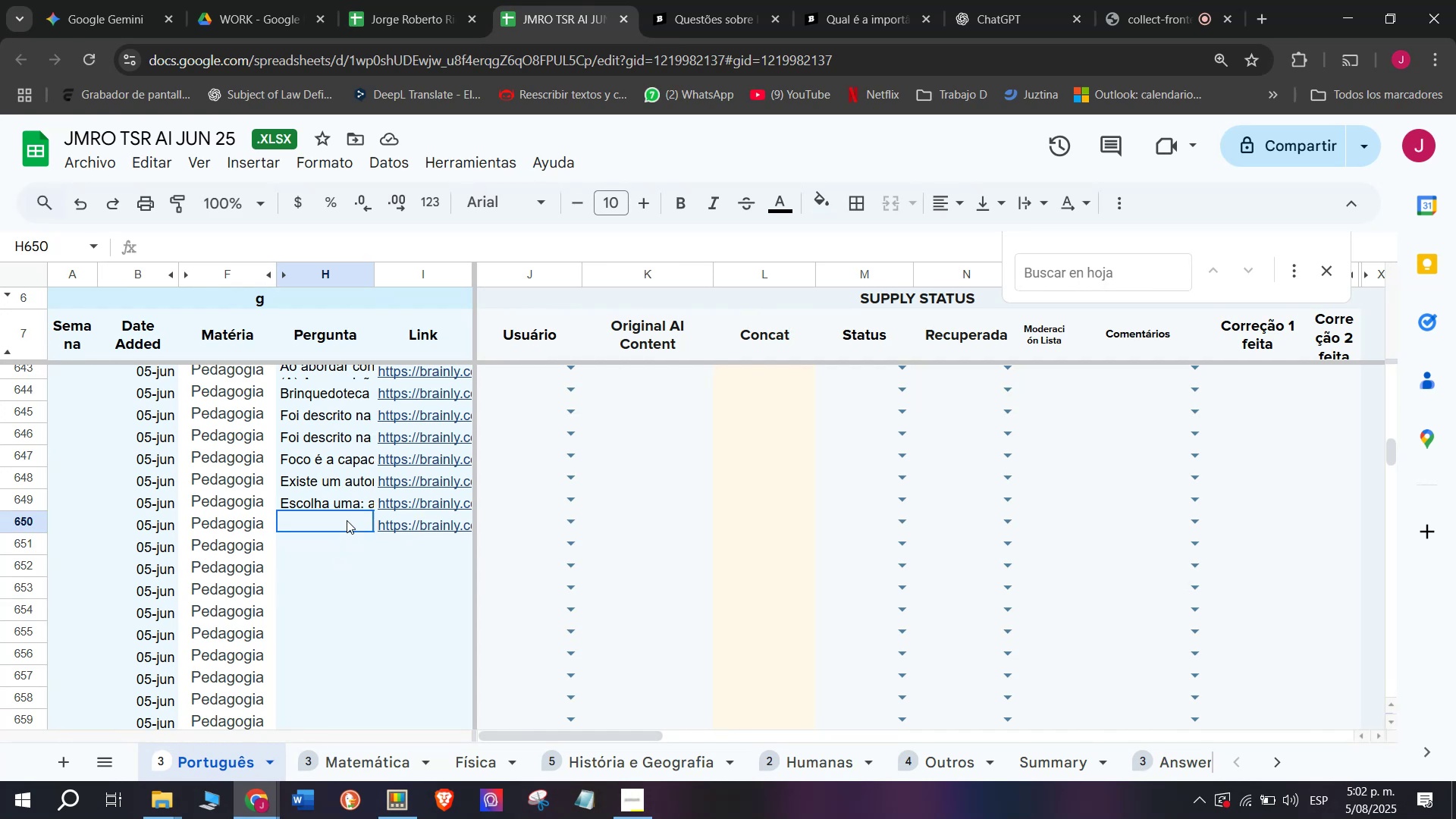 
triple_click([347, 517])
 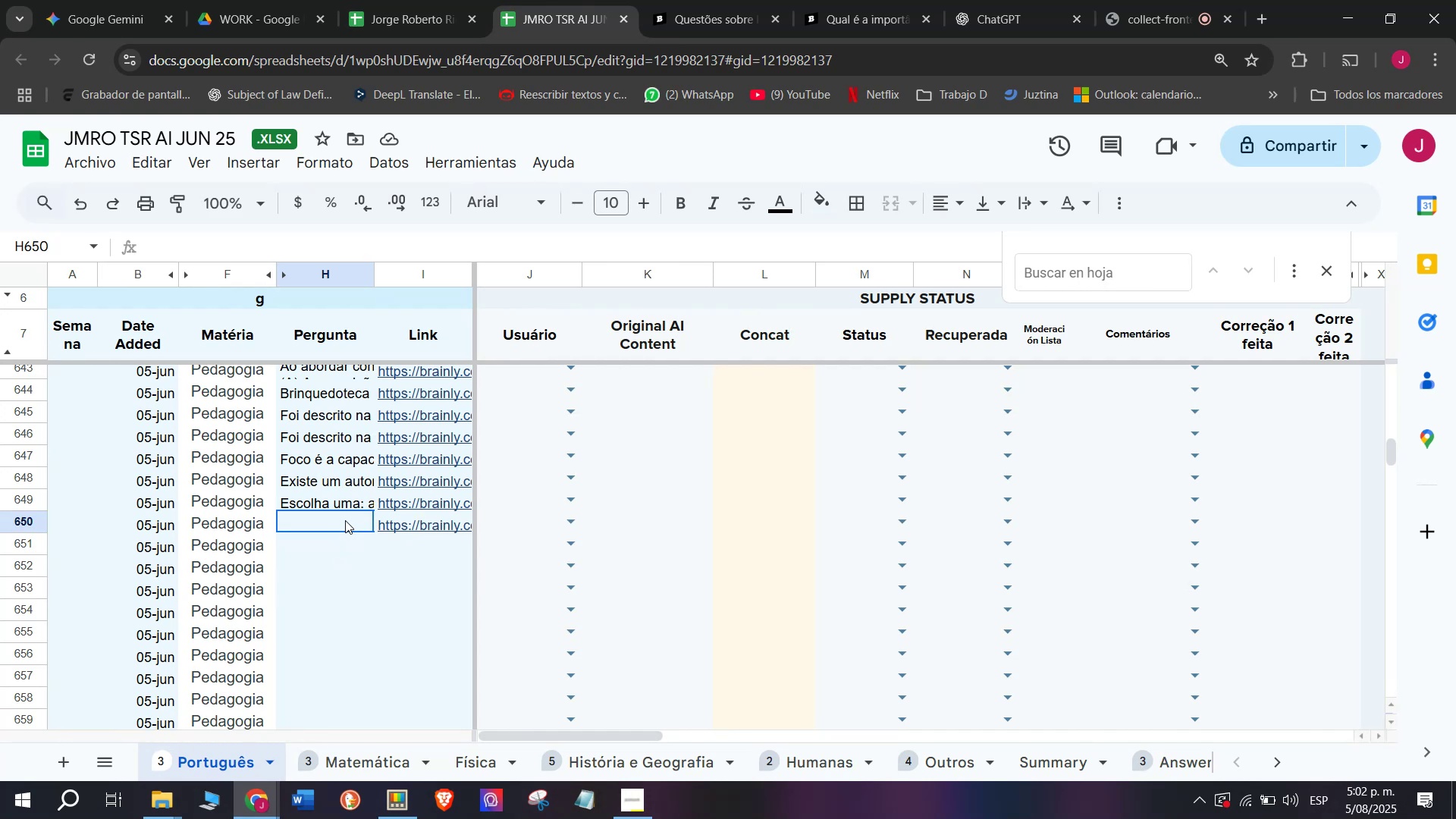 
triple_click([345, 520])
 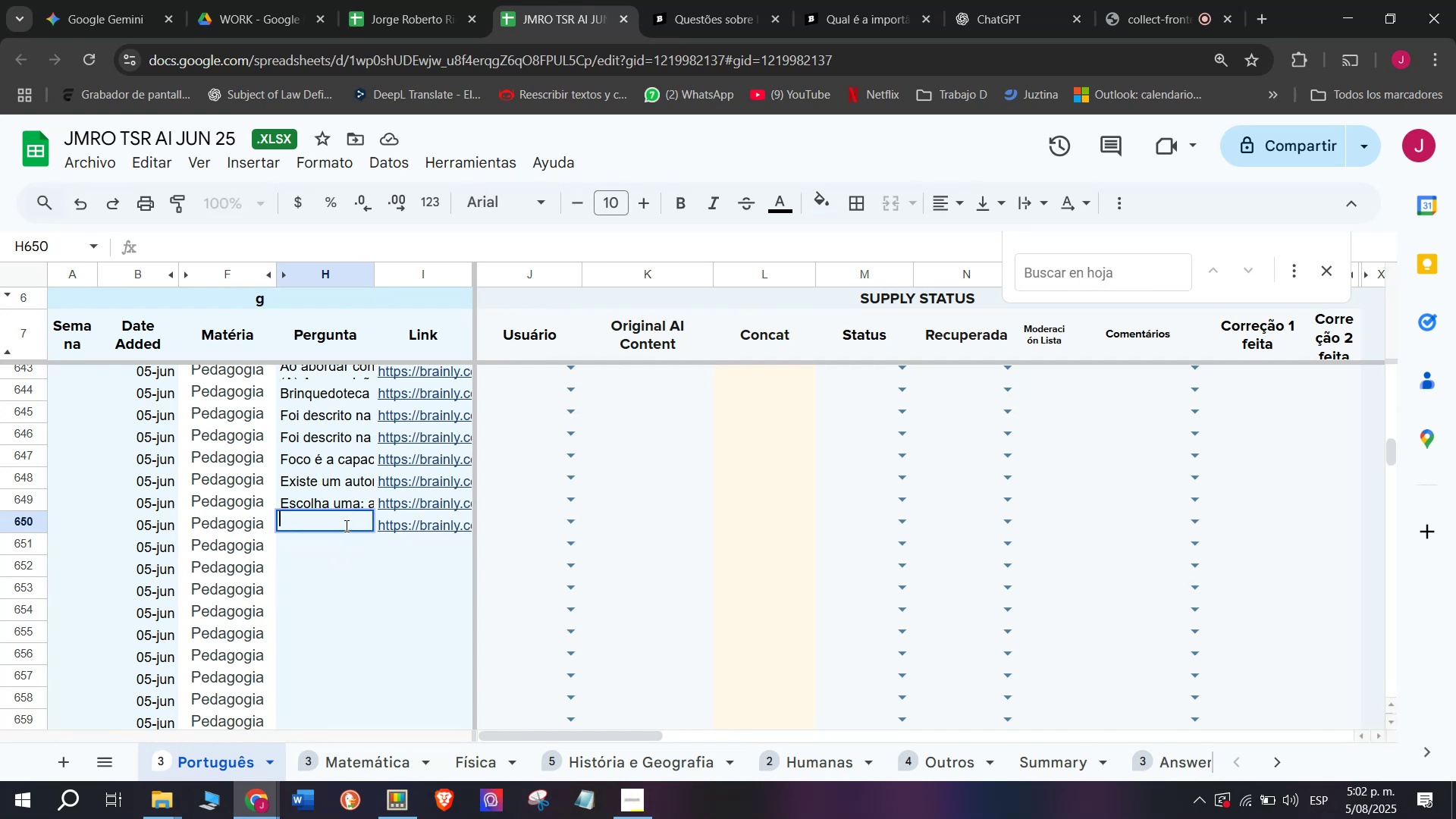 
key(C)
 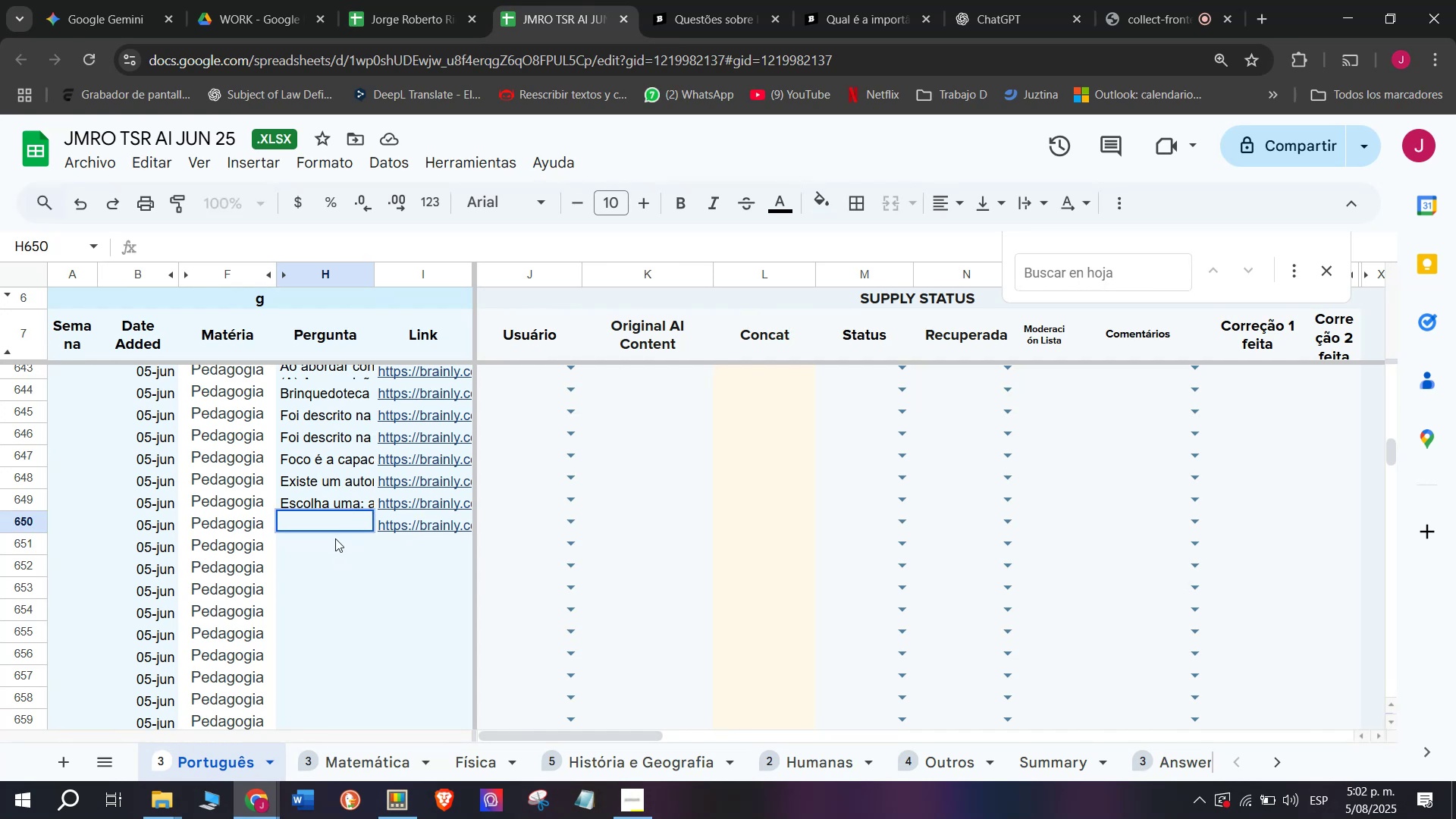 
key(Meta+MetaLeft)
 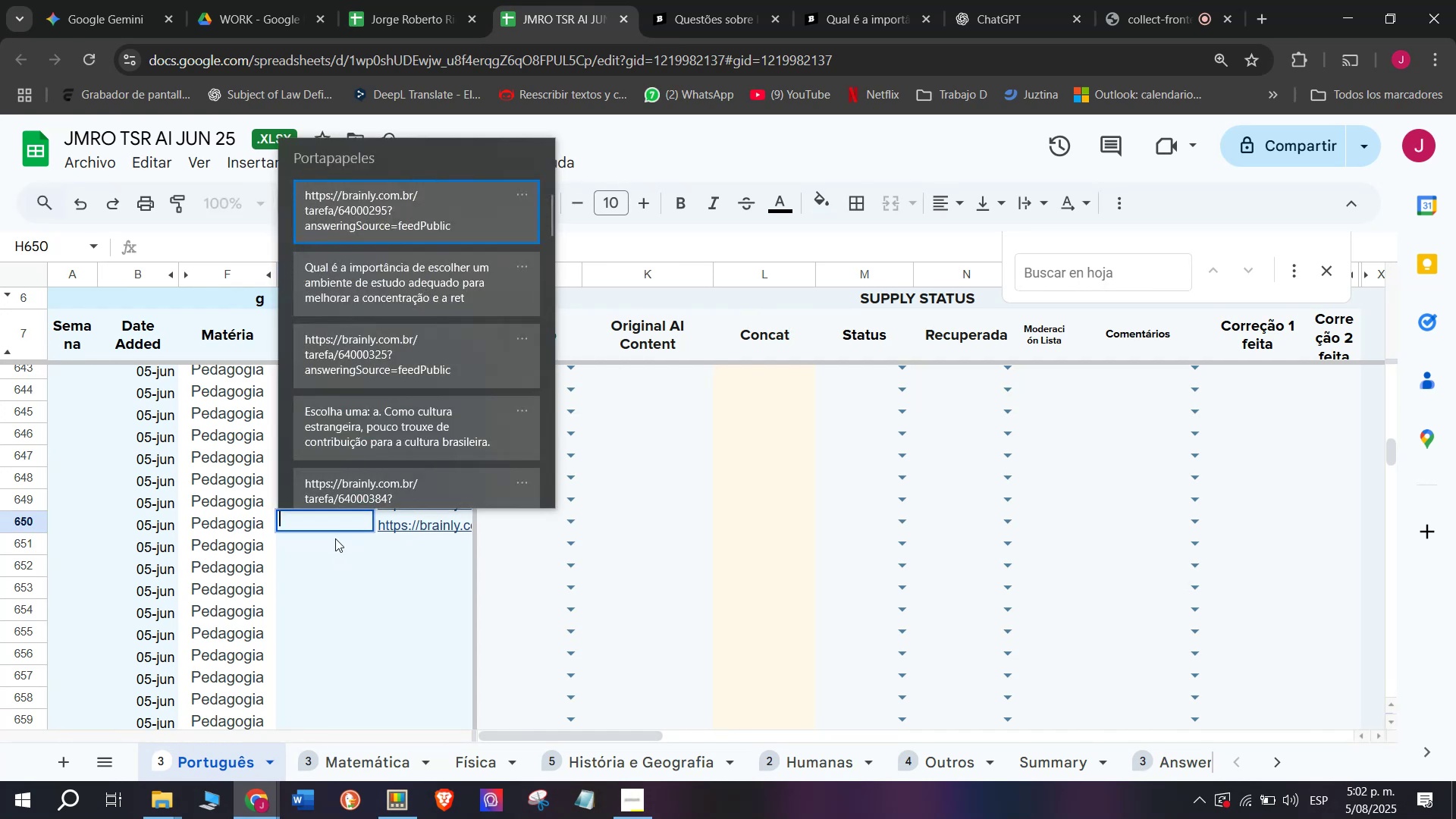 
key(Meta+V)
 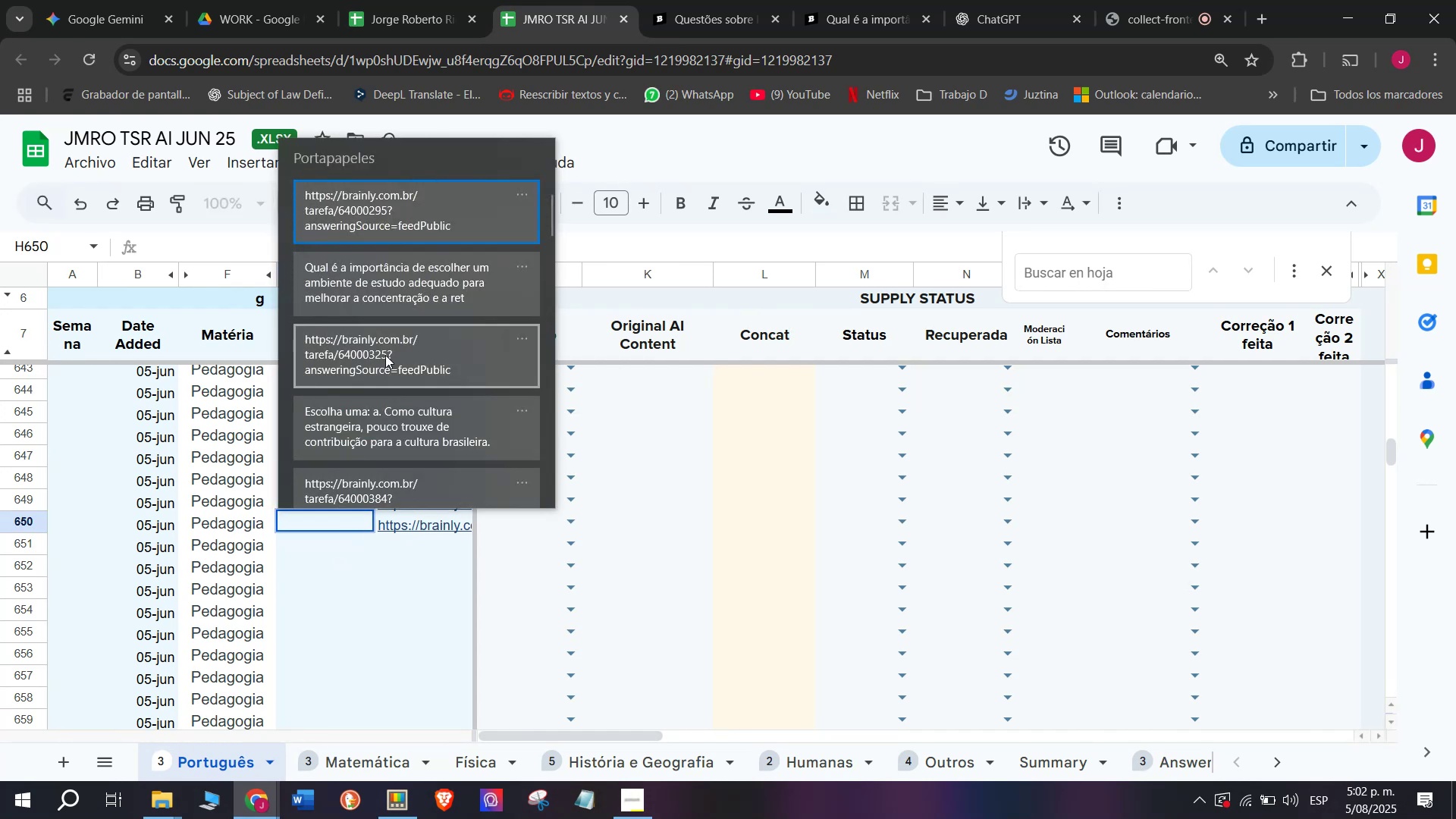 
key(Control+ControlLeft)
 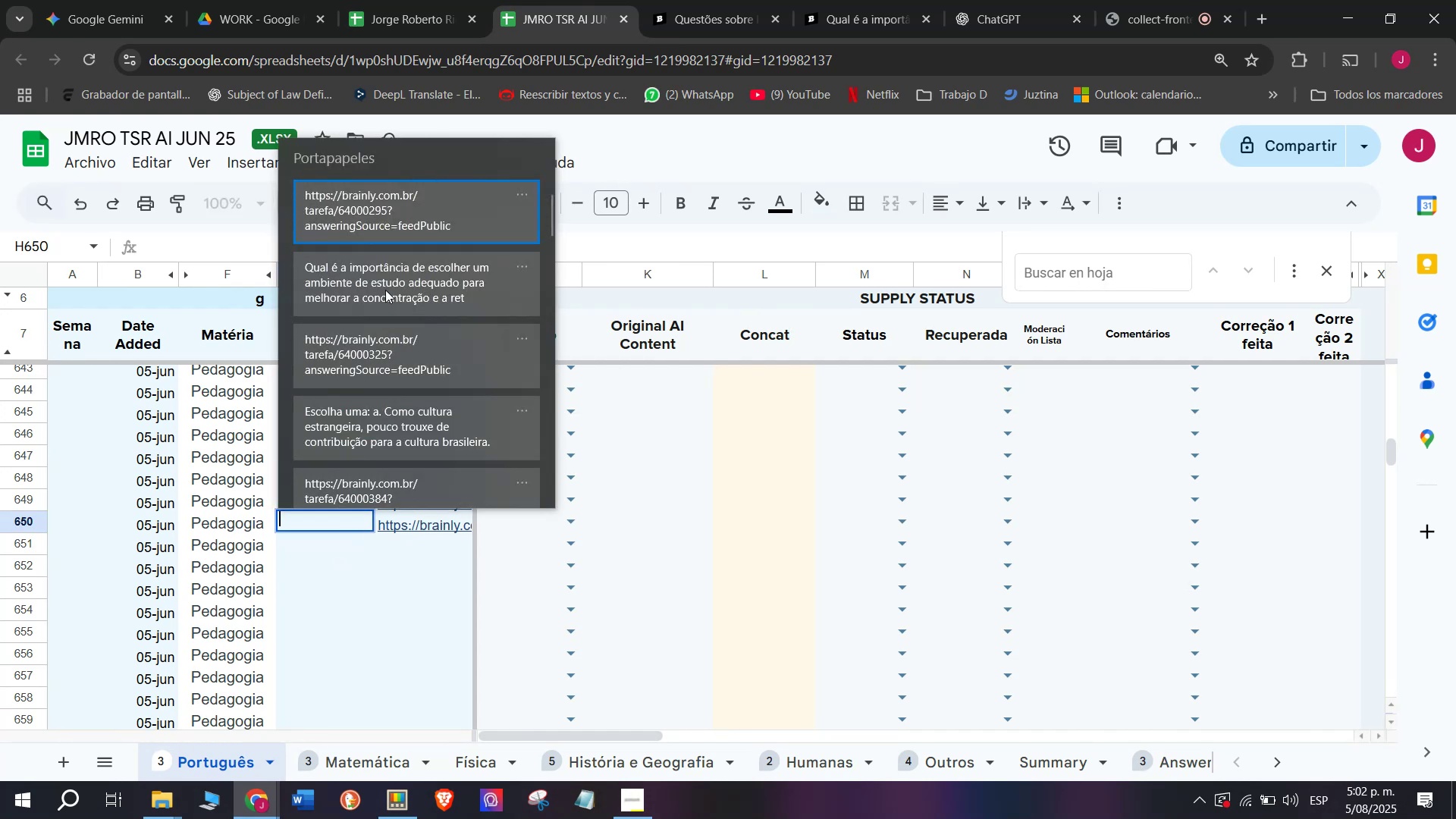 
key(Control+V)
 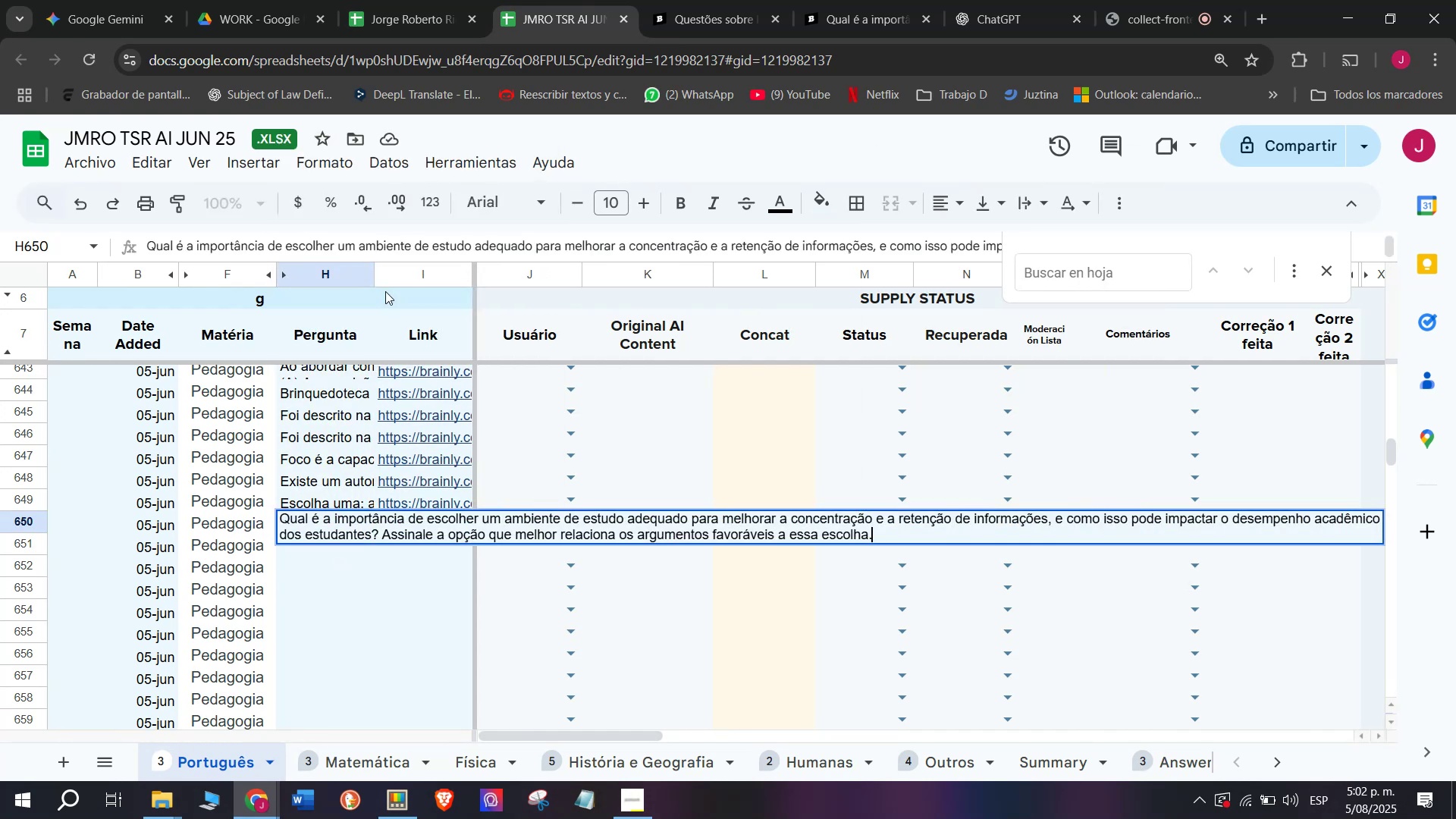 
key(Enter)
 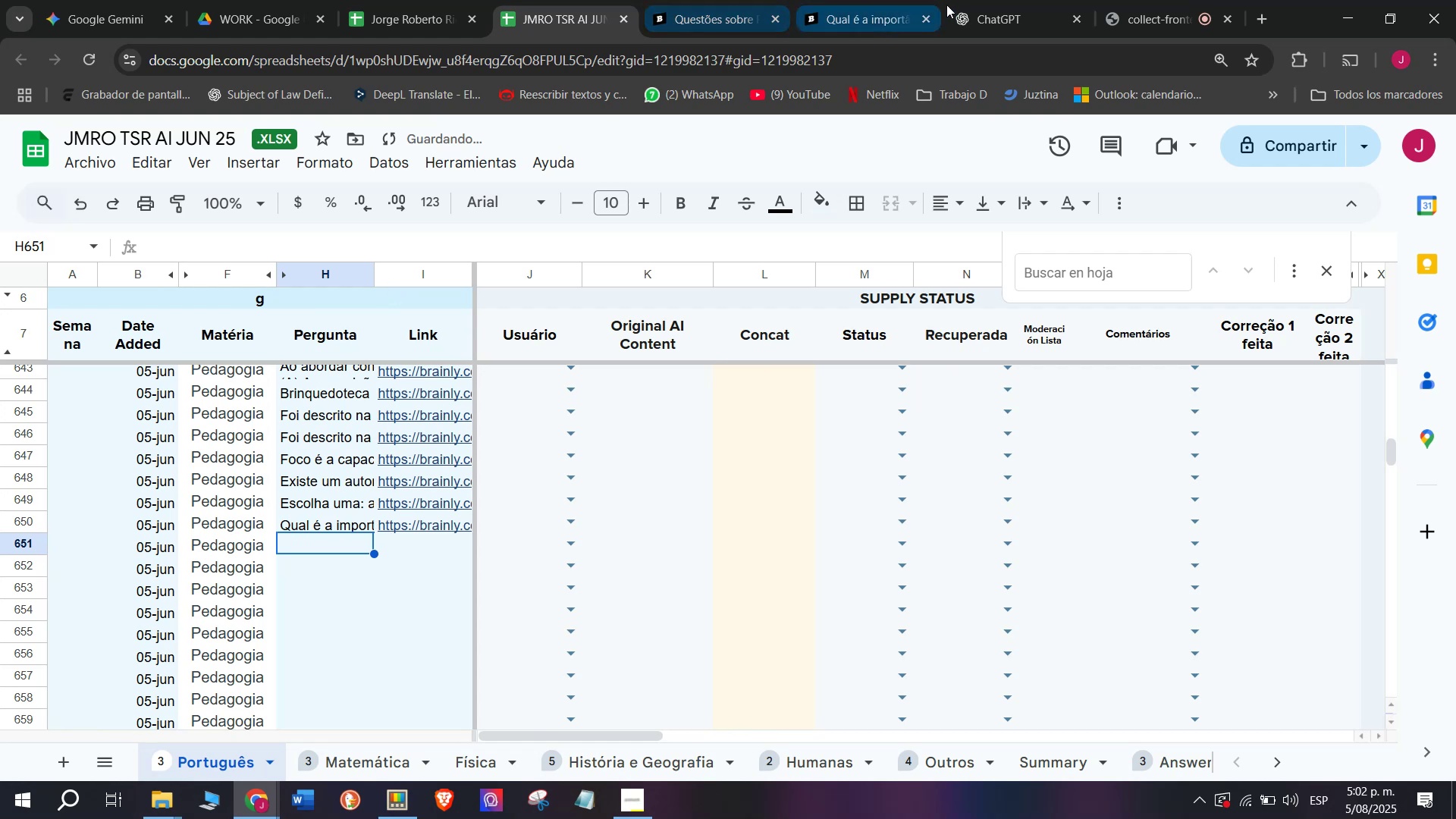 
left_click([1141, 0])
 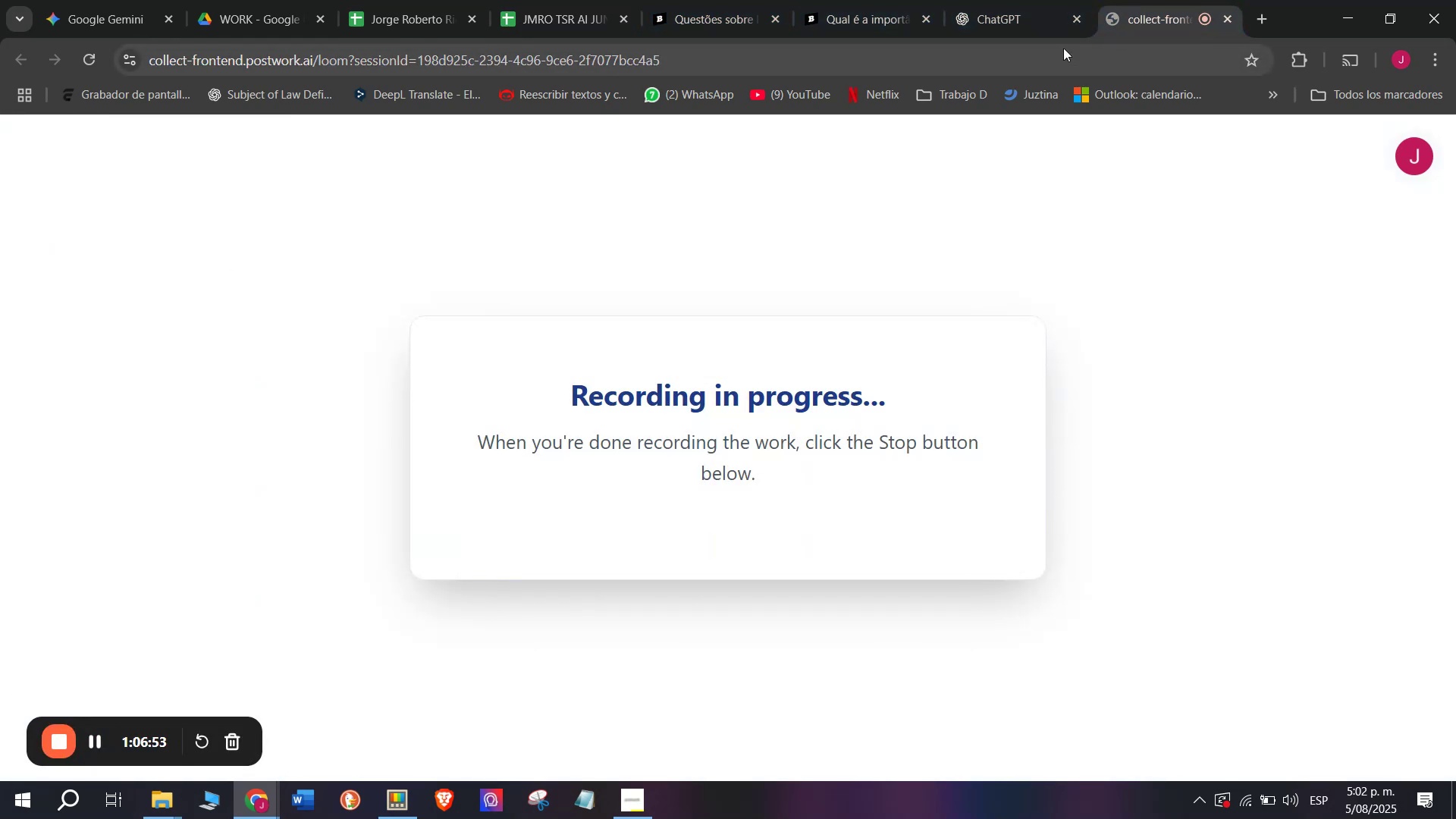 
left_click([667, 0])
 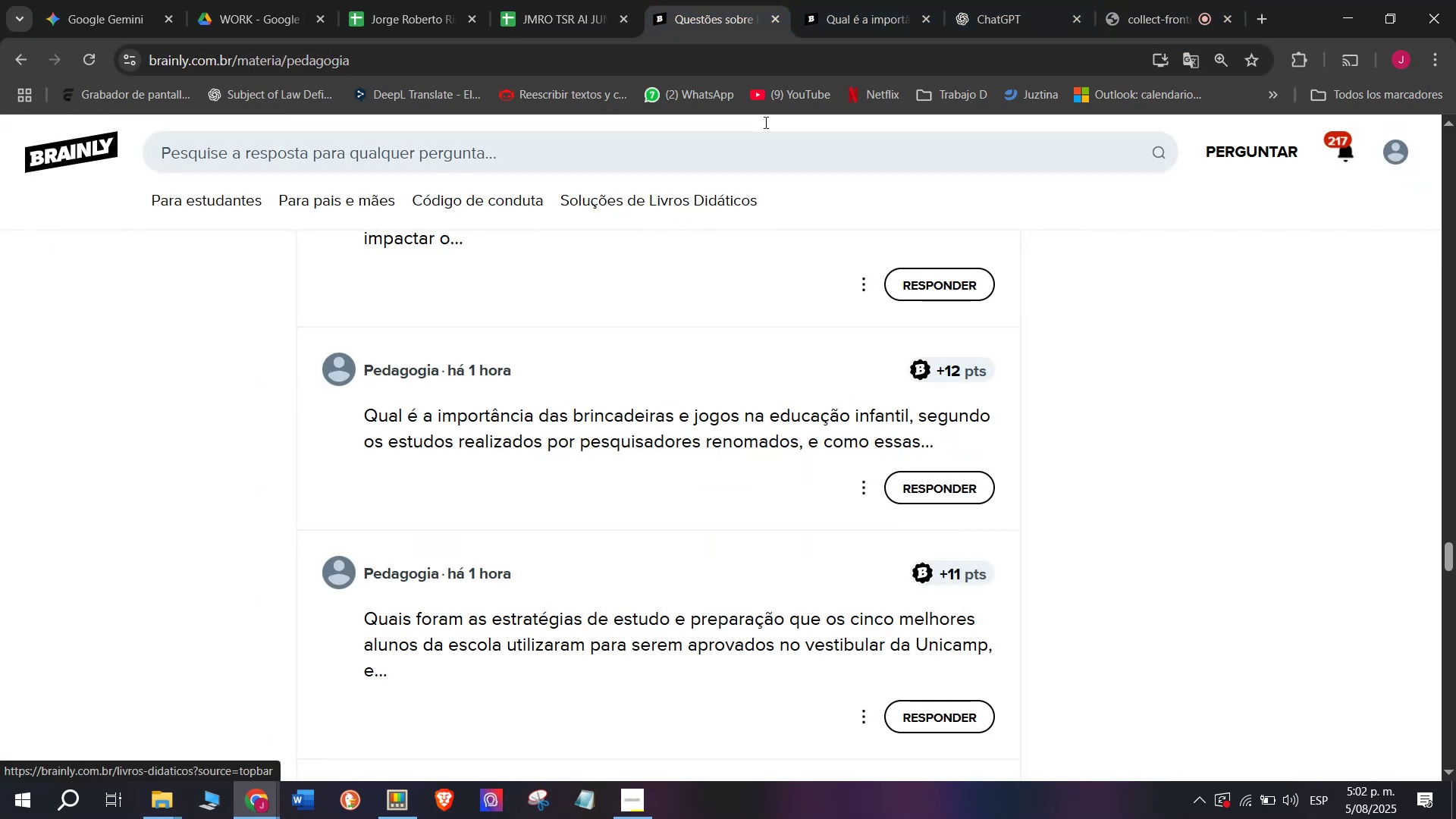 
left_click([861, 0])
 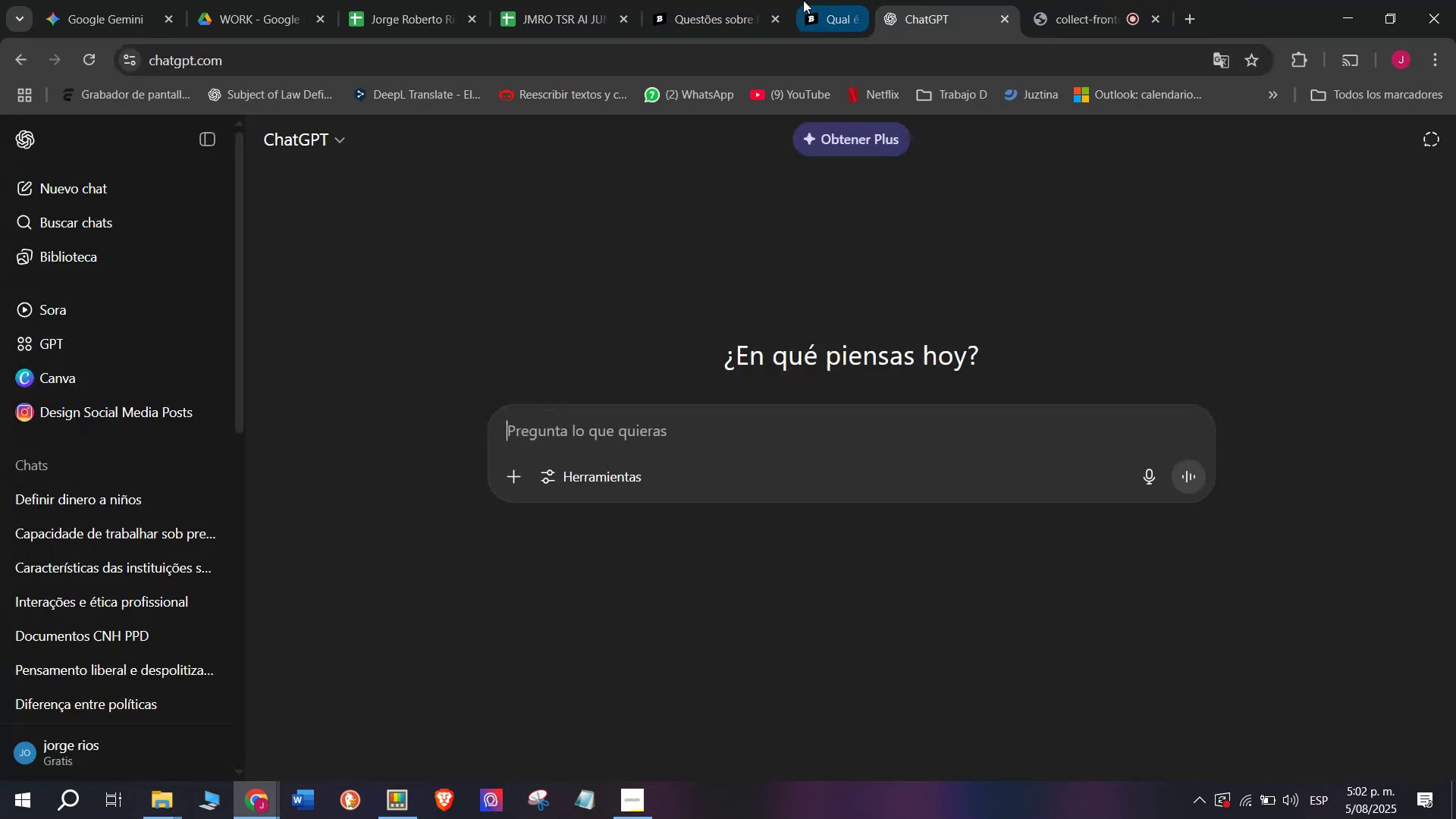 
double_click([745, 0])
 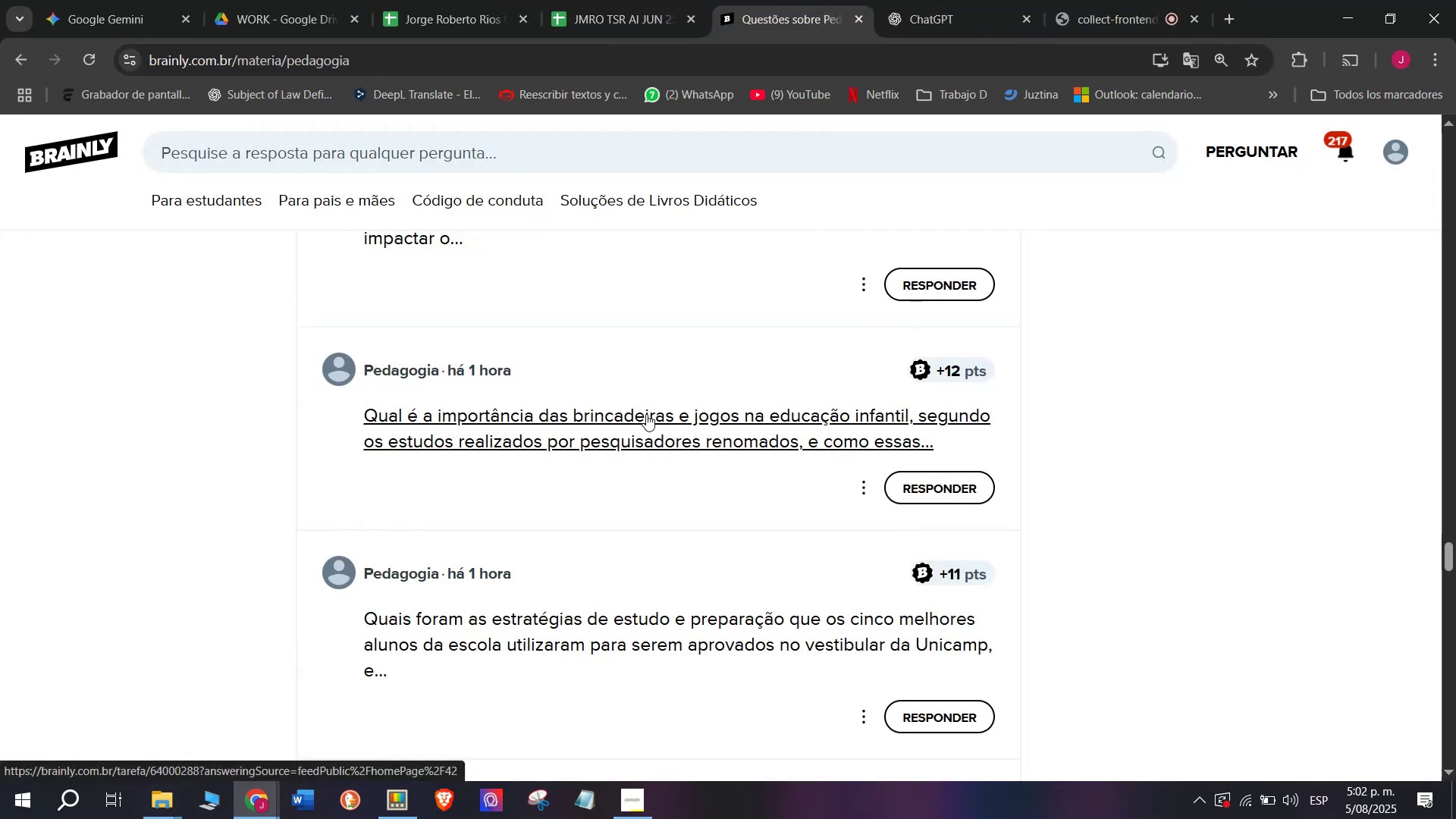 
scroll: coordinate [646, 413], scroll_direction: down, amount: 1.0
 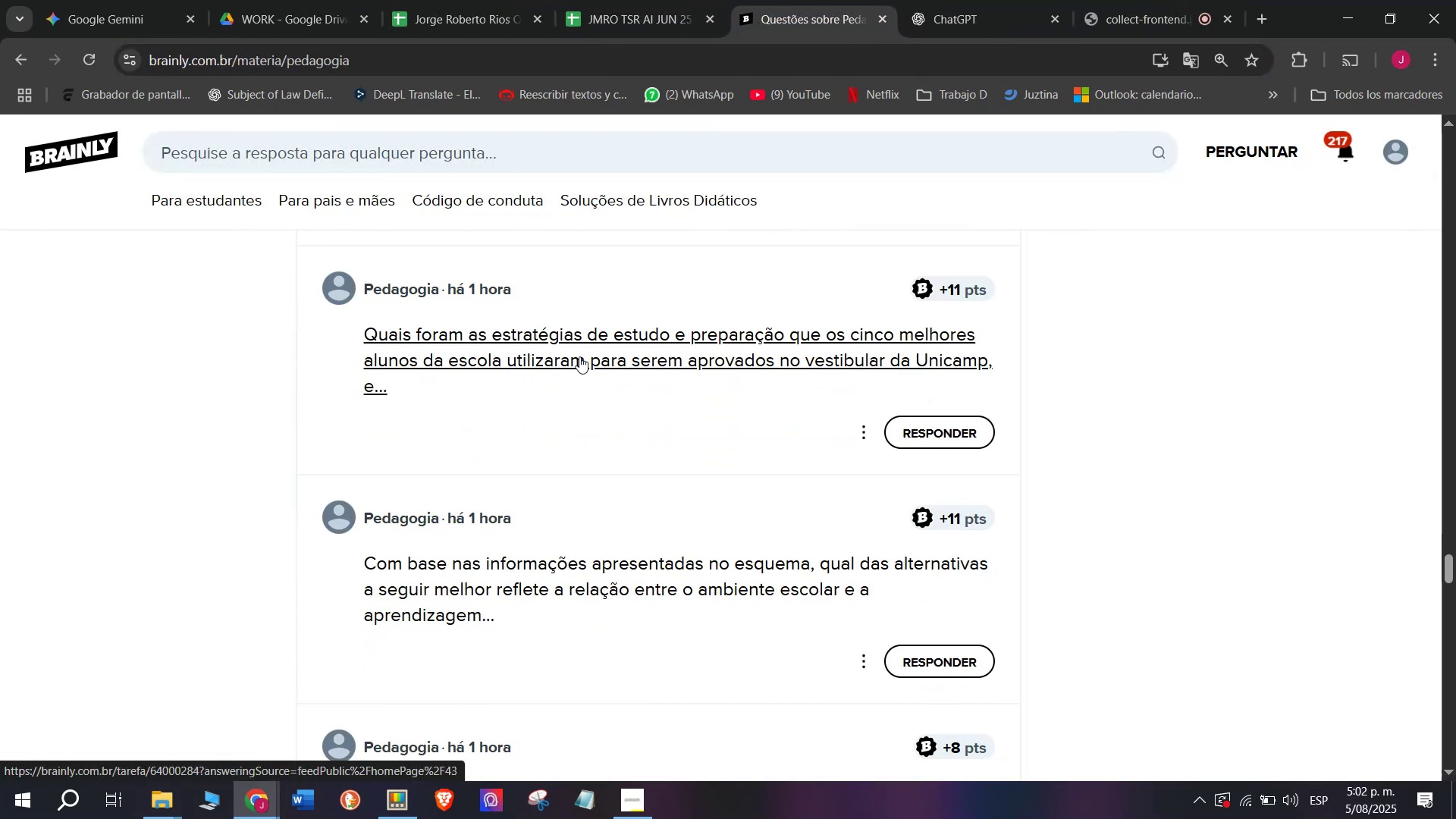 
right_click([579, 340])
 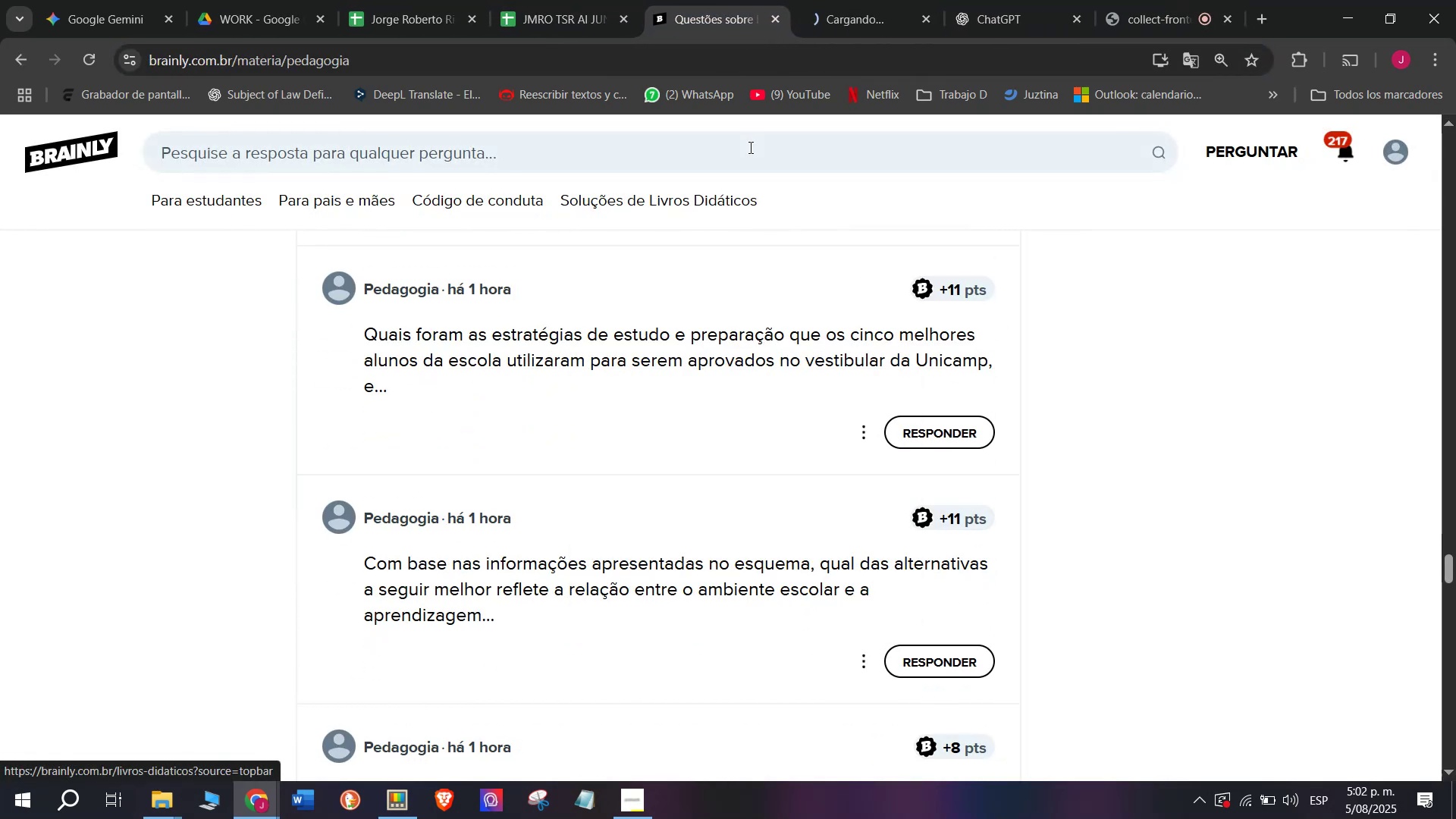 
left_click([880, 0])
 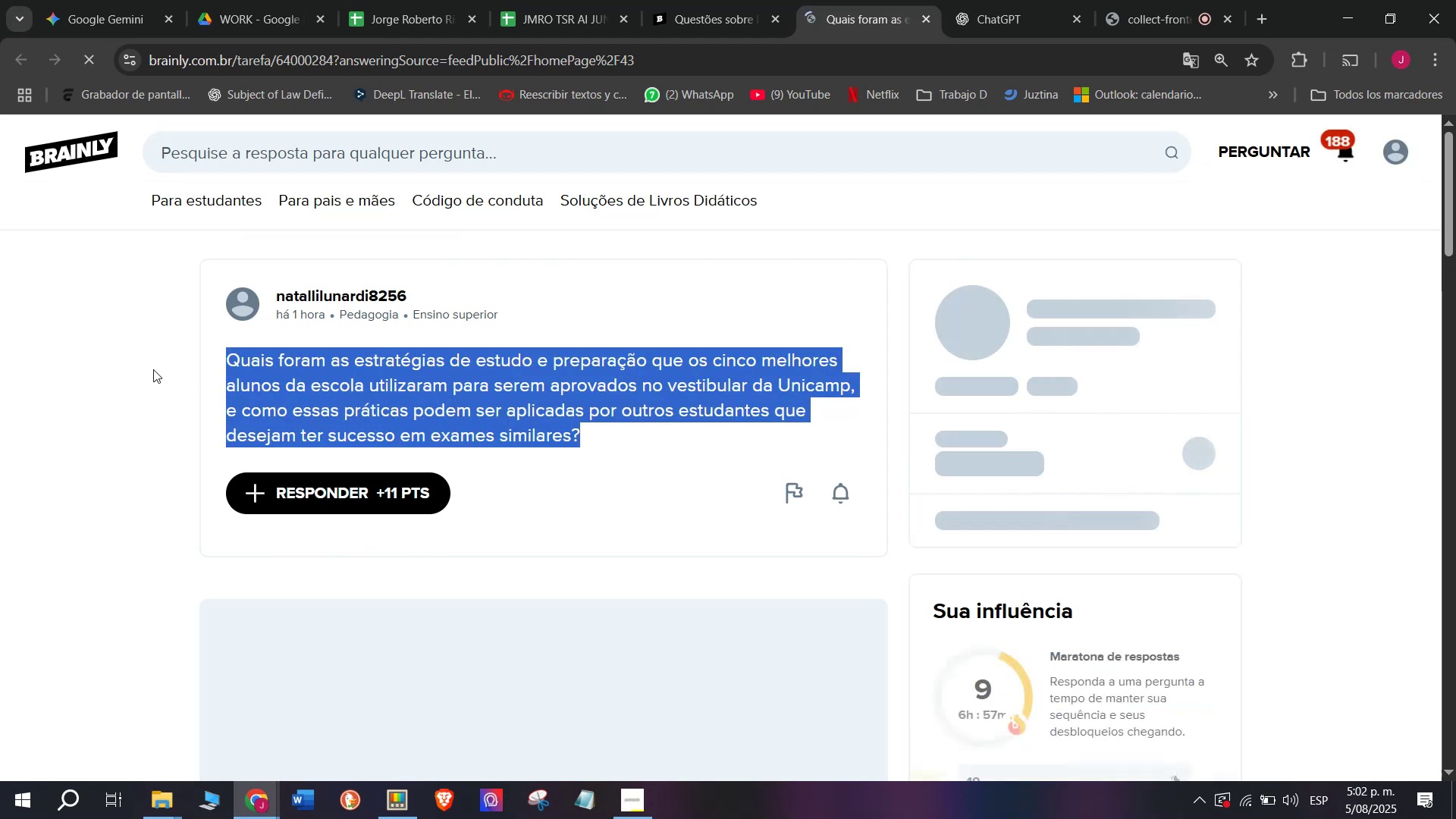 
key(Break)
 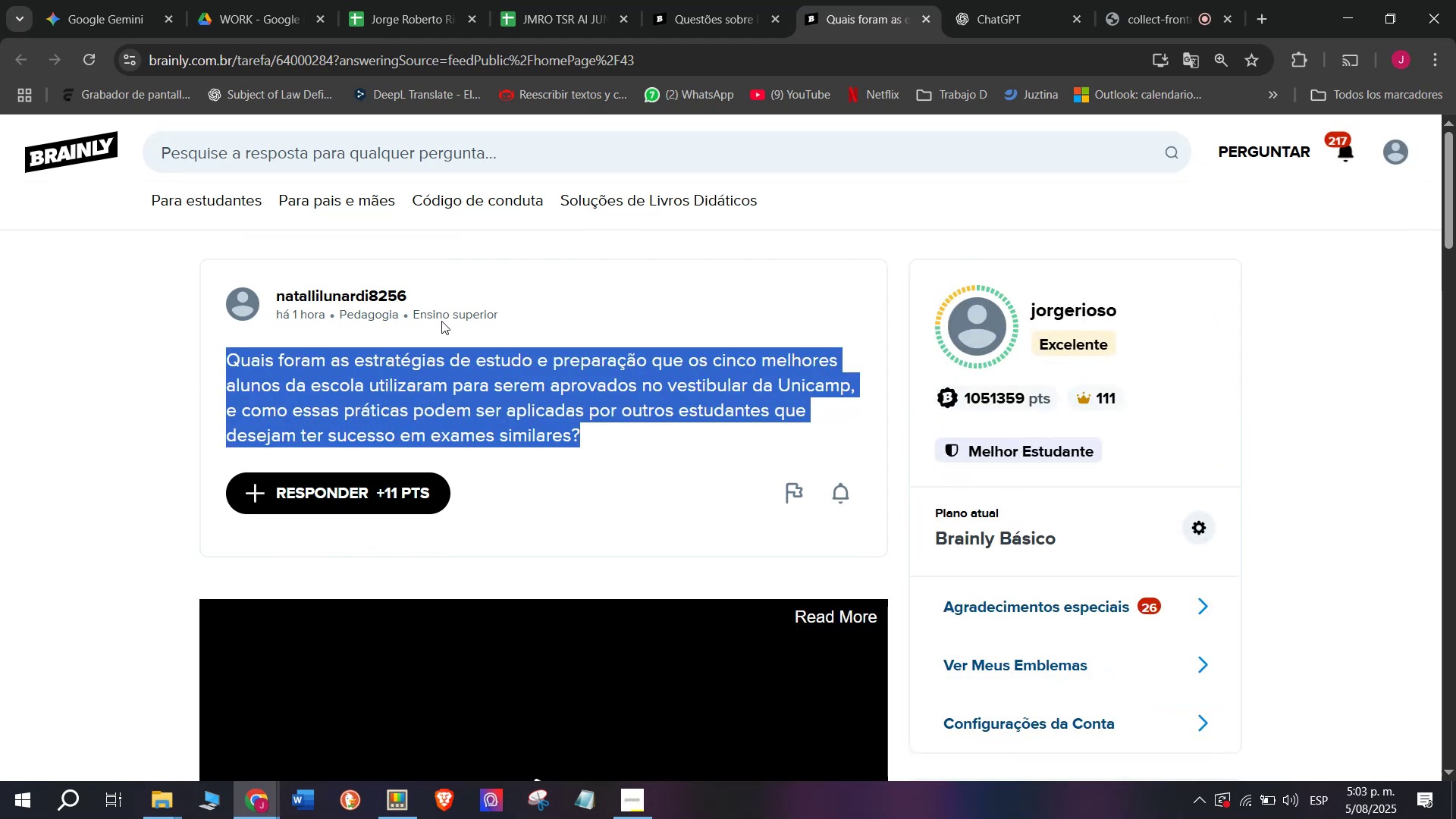 
key(Control+ControlLeft)
 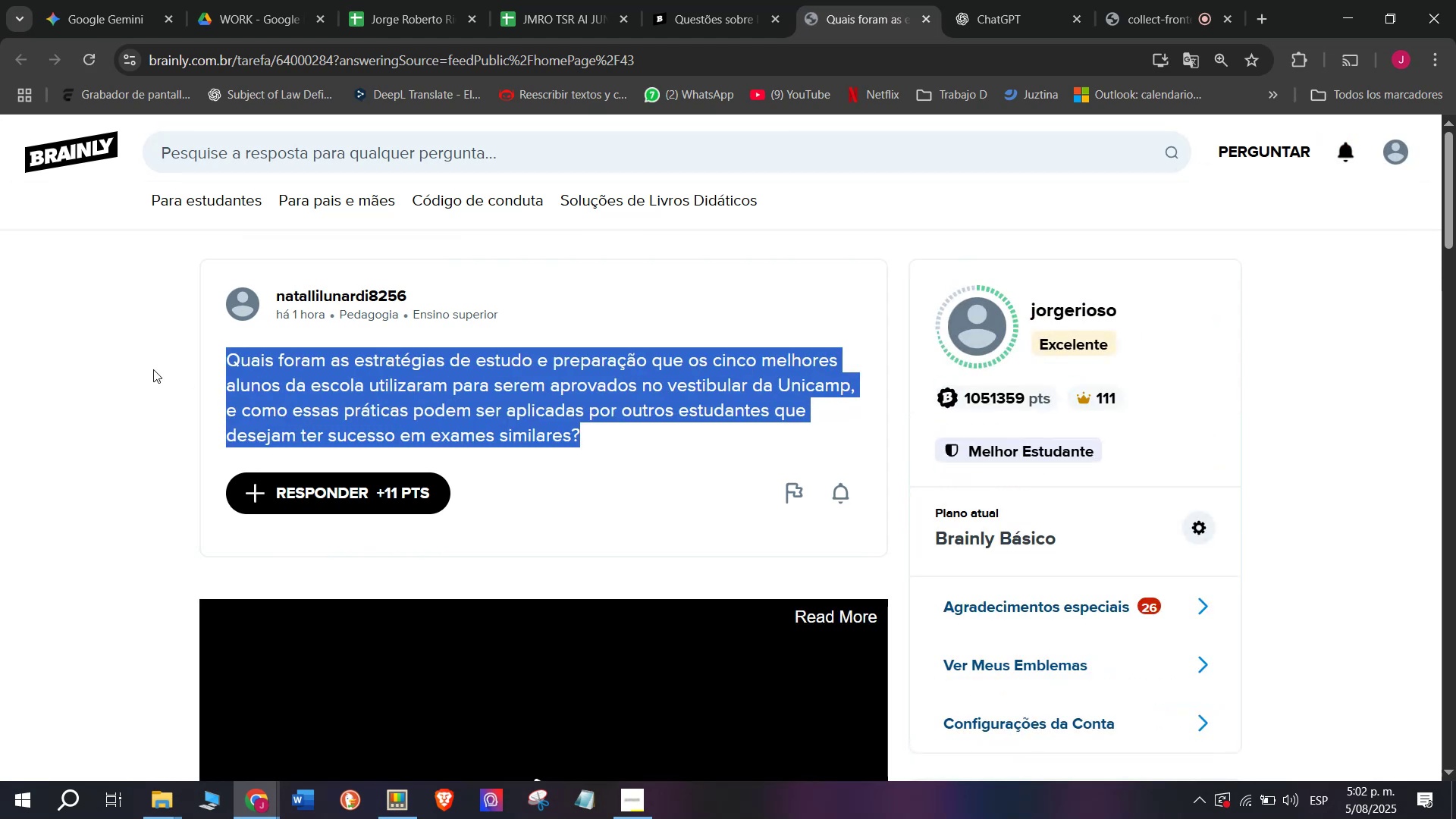 
key(Control+C)
 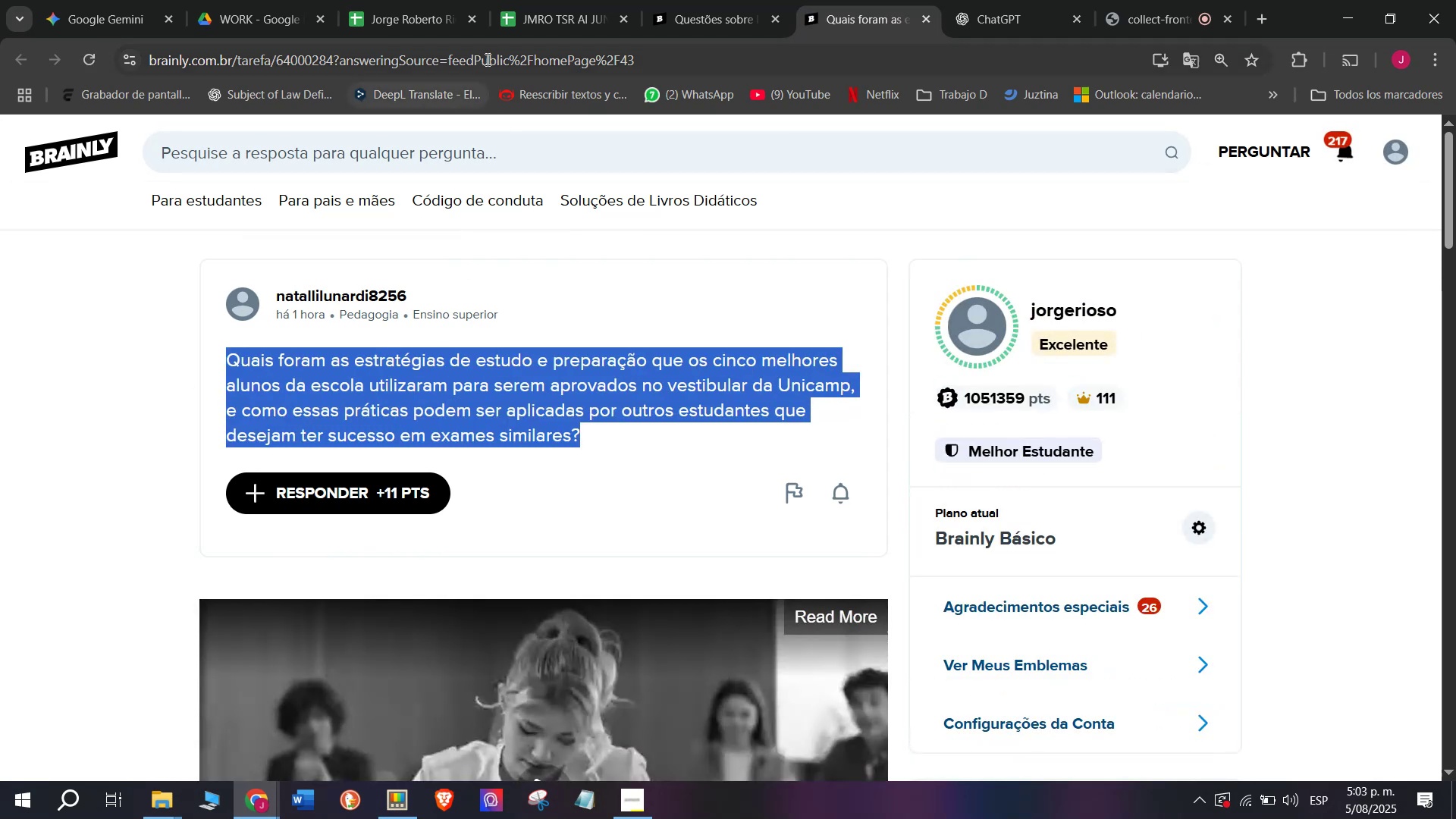 
double_click([486, 58])
 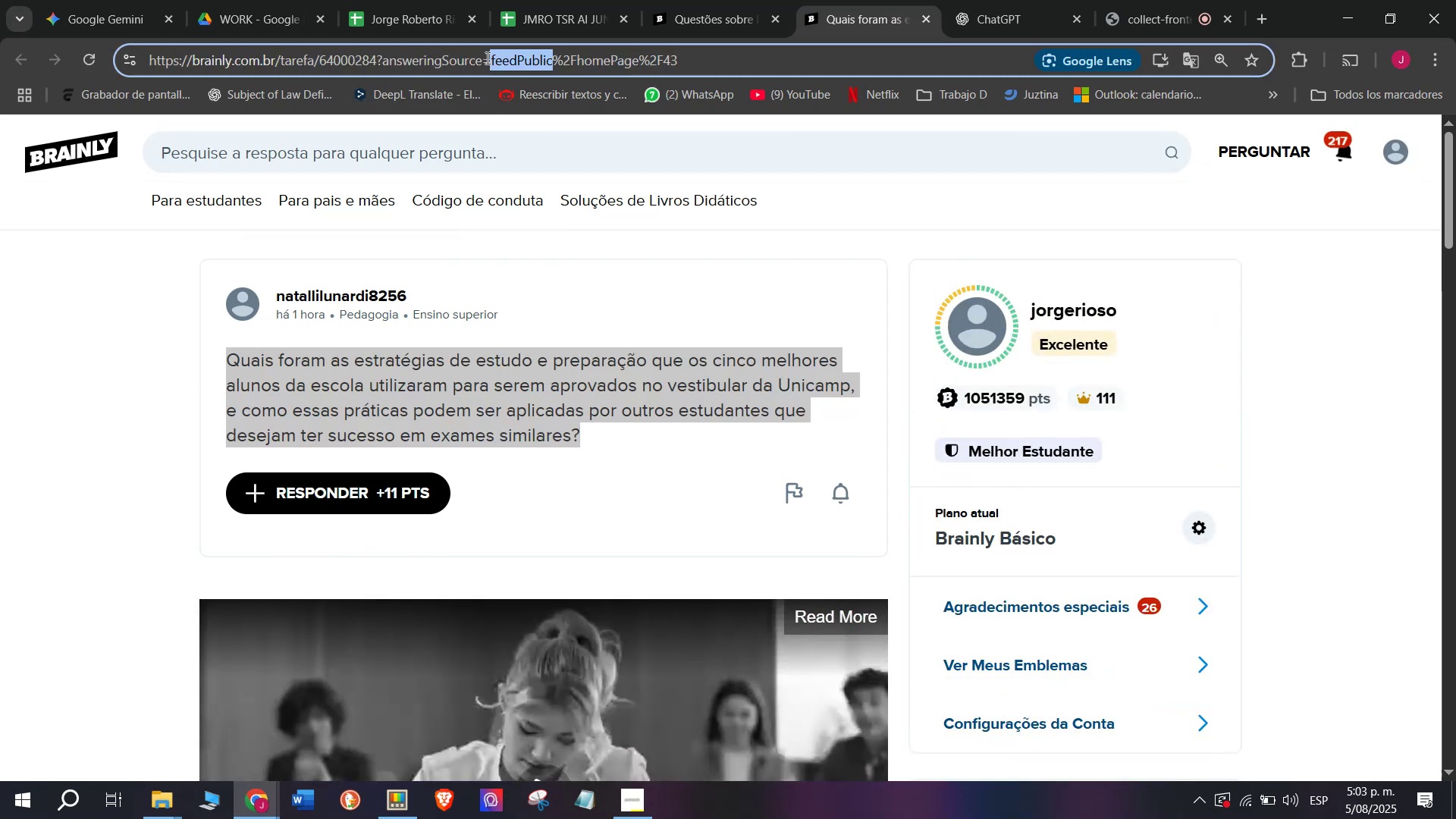 
triple_click([486, 58])
 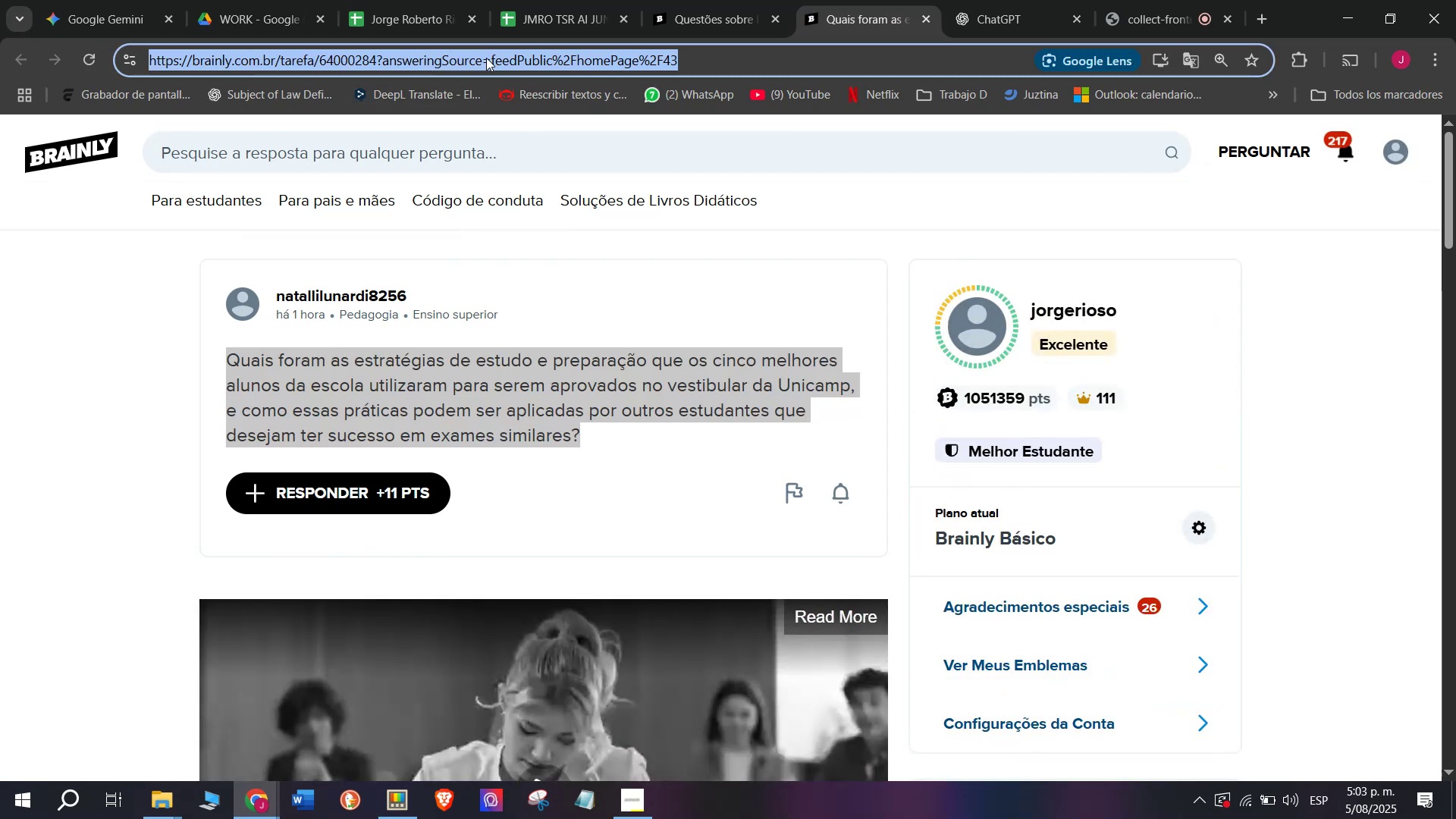 
key(Break)
 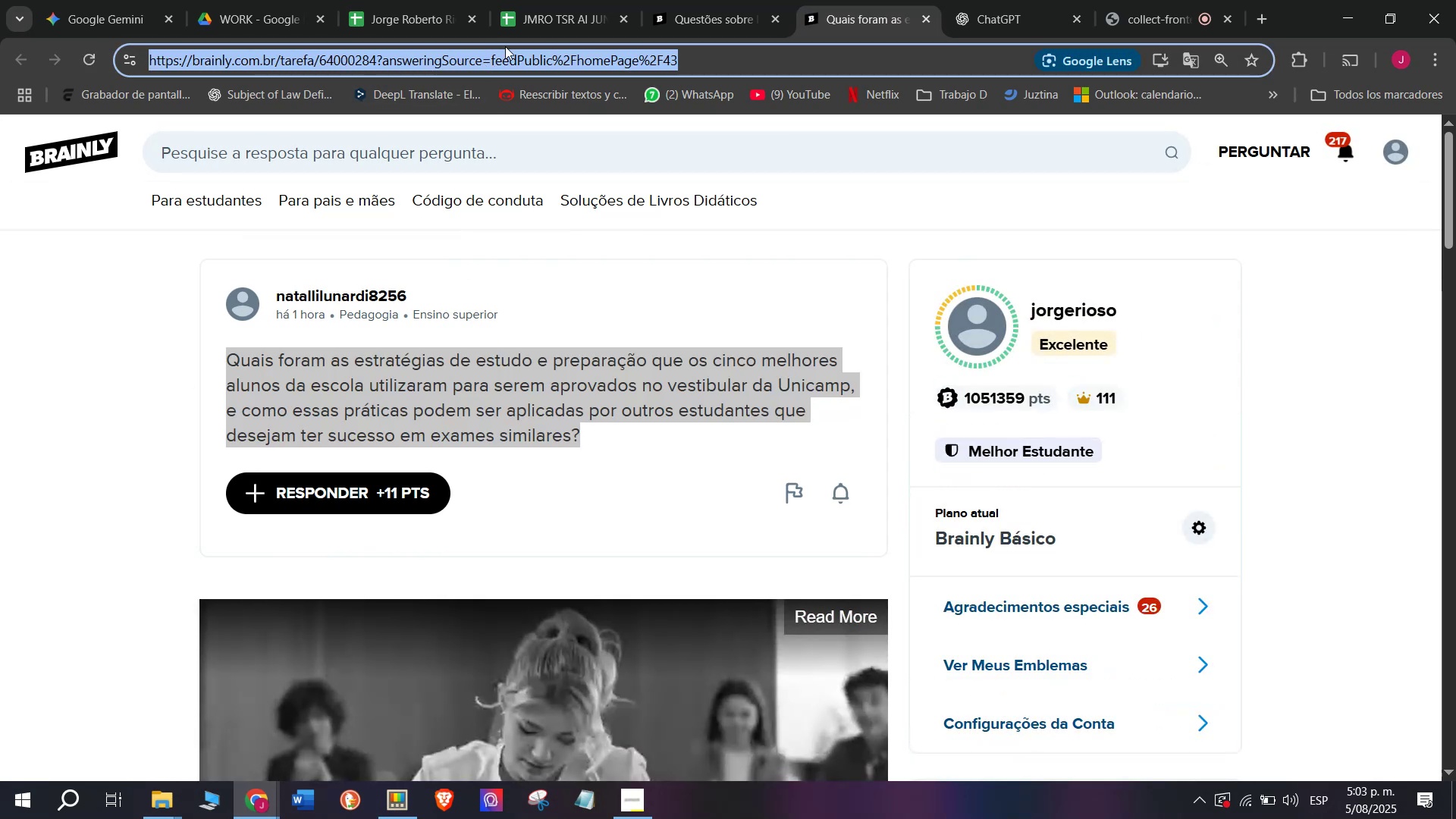 
key(Control+ControlLeft)
 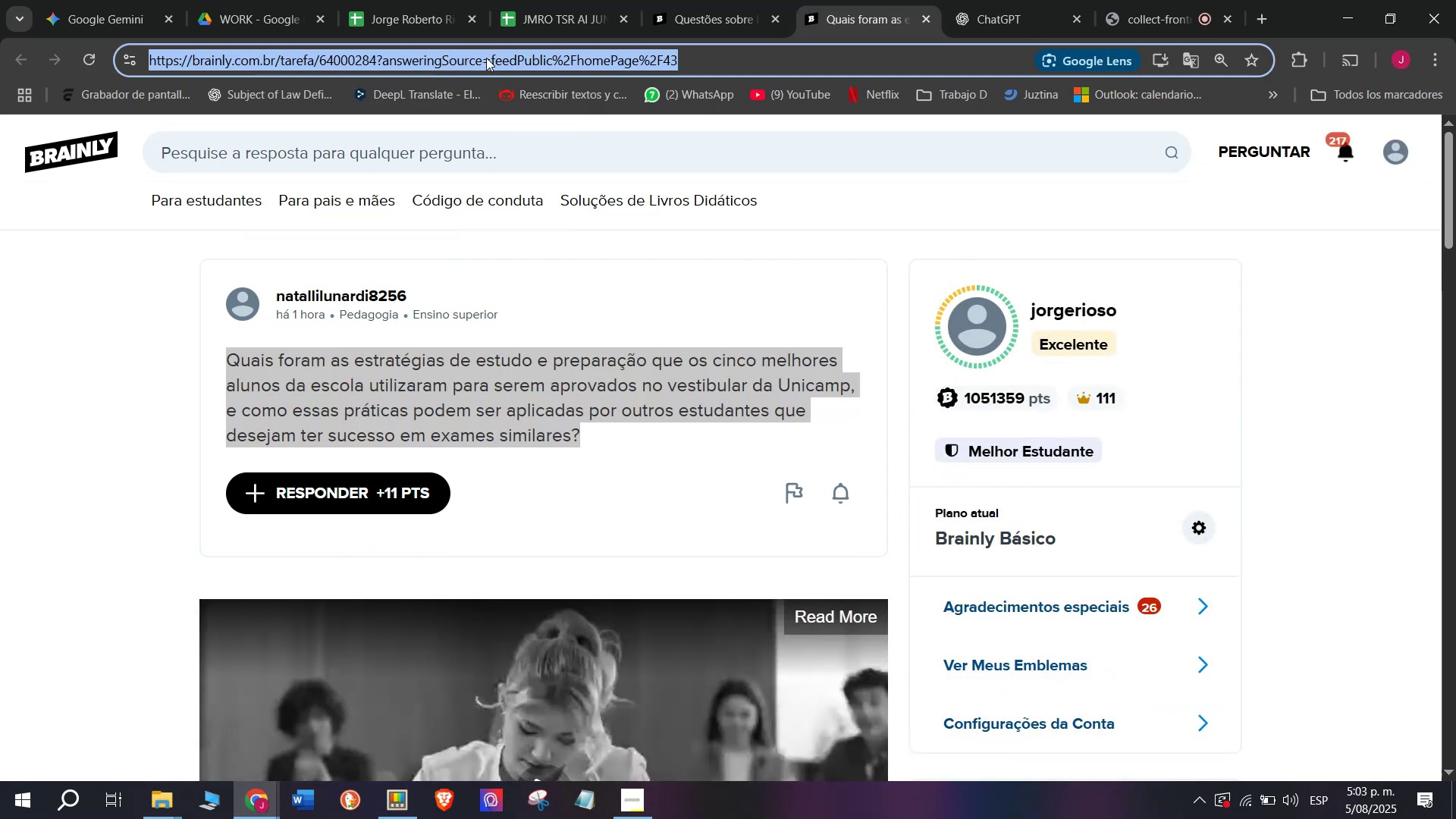 
key(Control+C)
 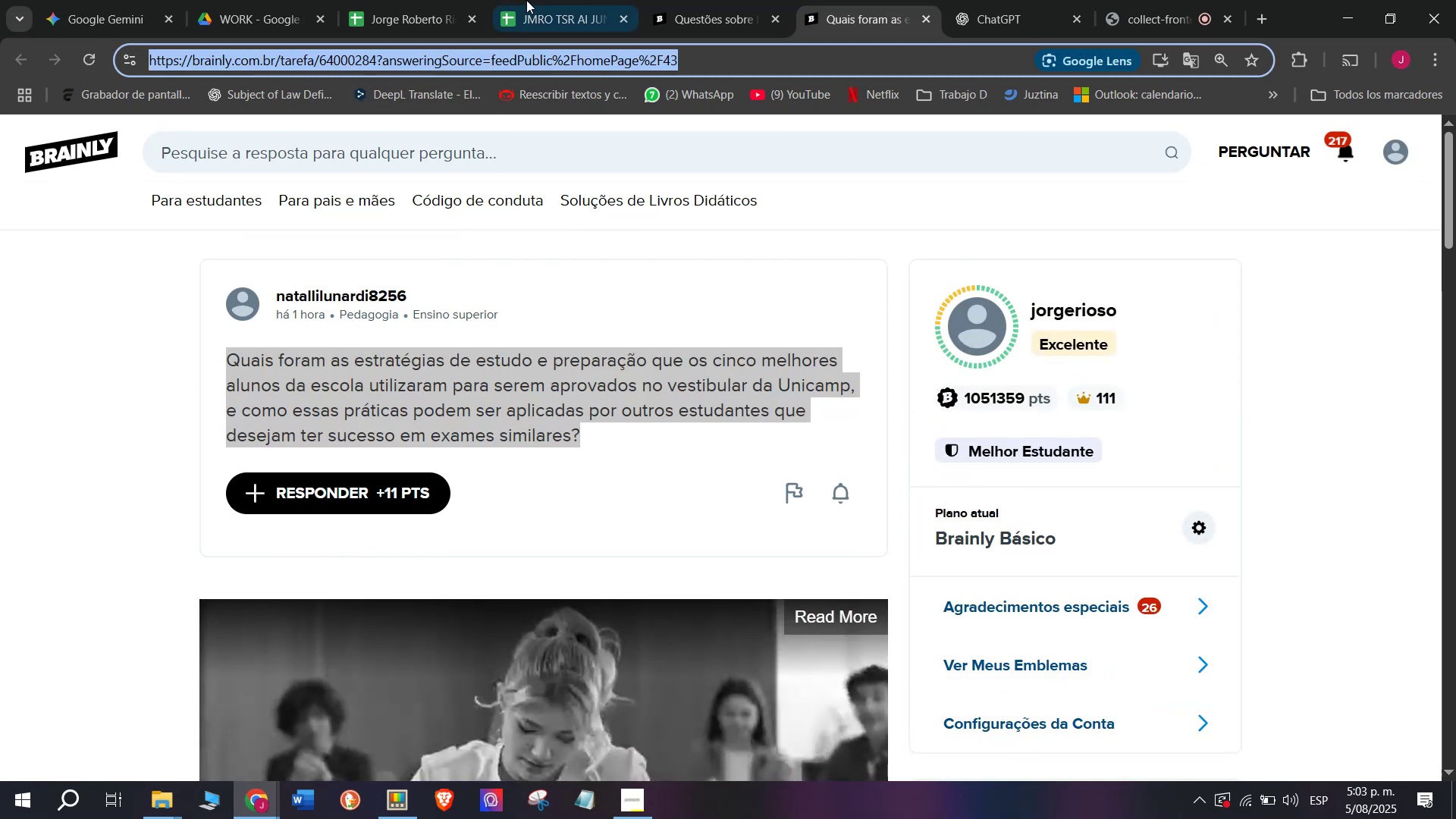 
left_click([532, 0])
 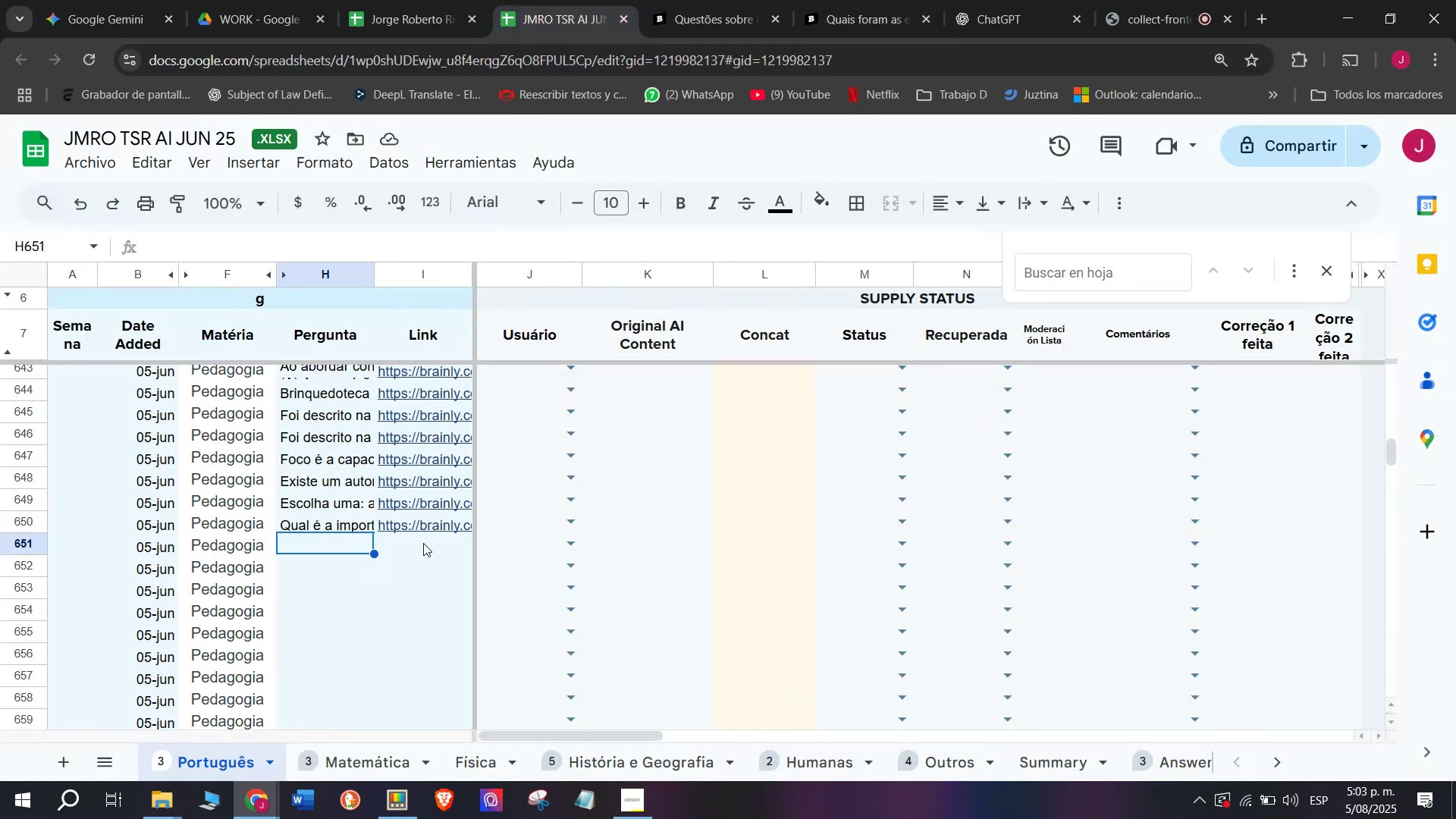 
double_click([423, 543])
 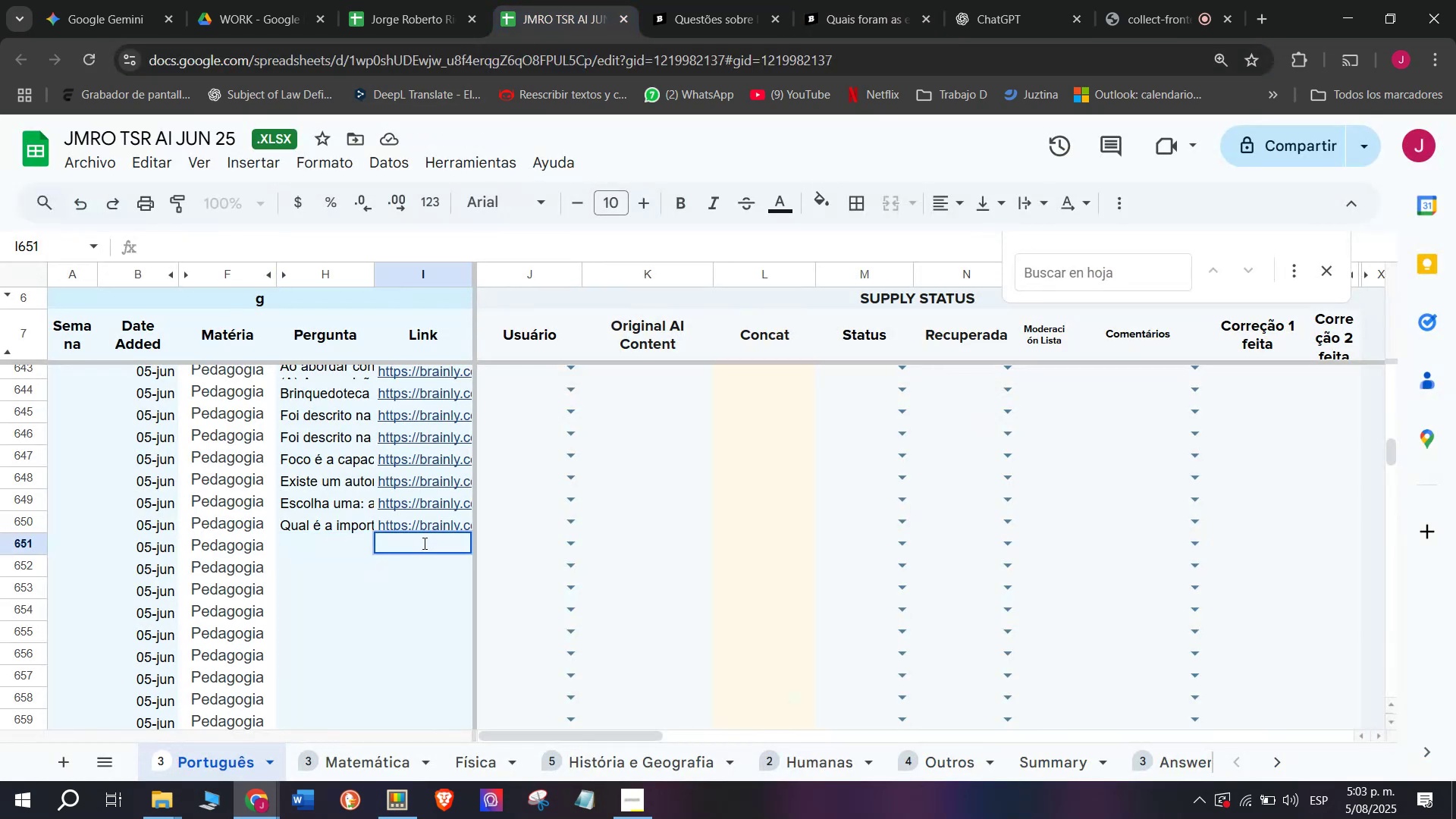 
key(Z)
 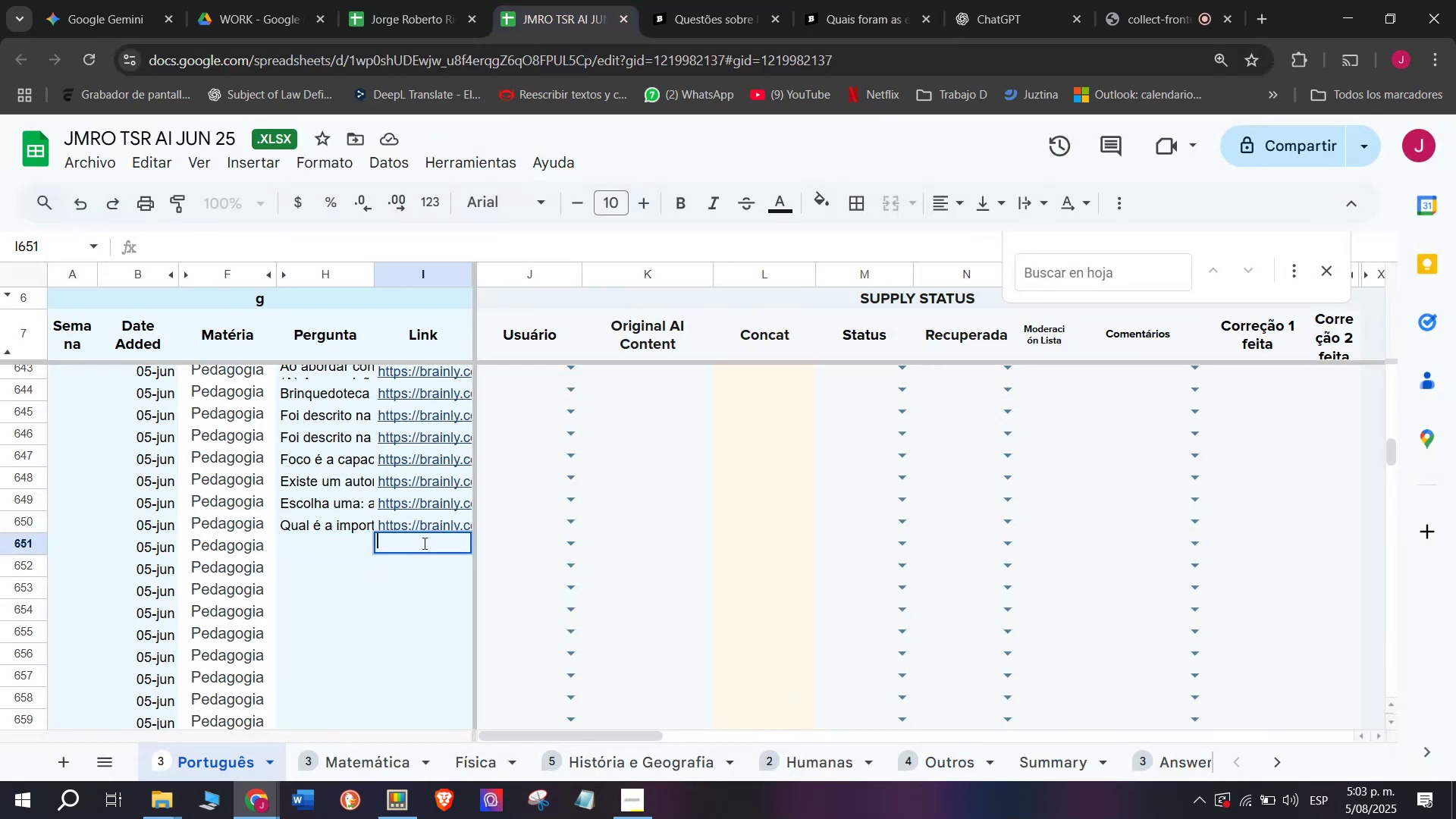 
key(Control+ControlLeft)
 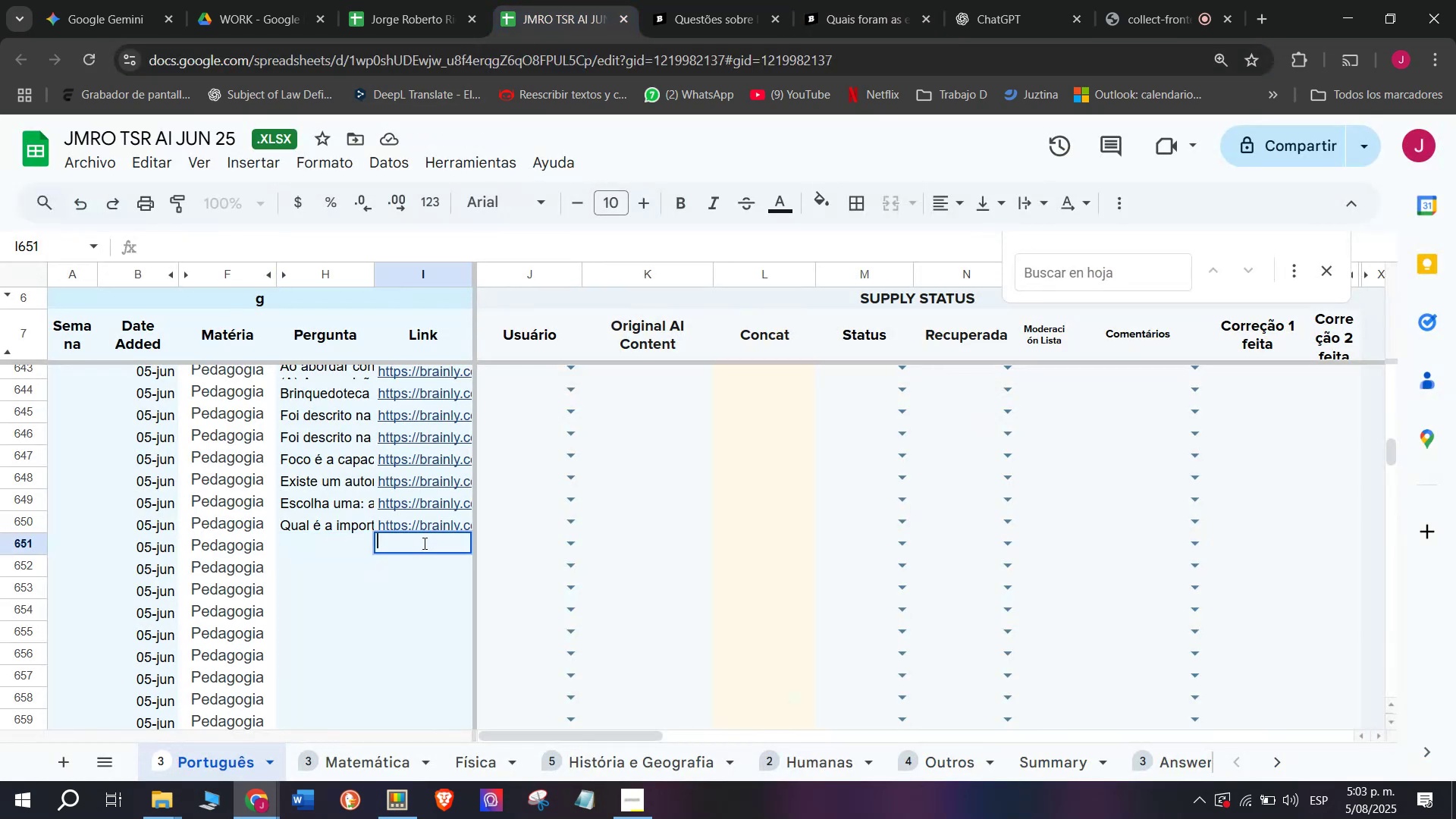 
key(Control+V)
 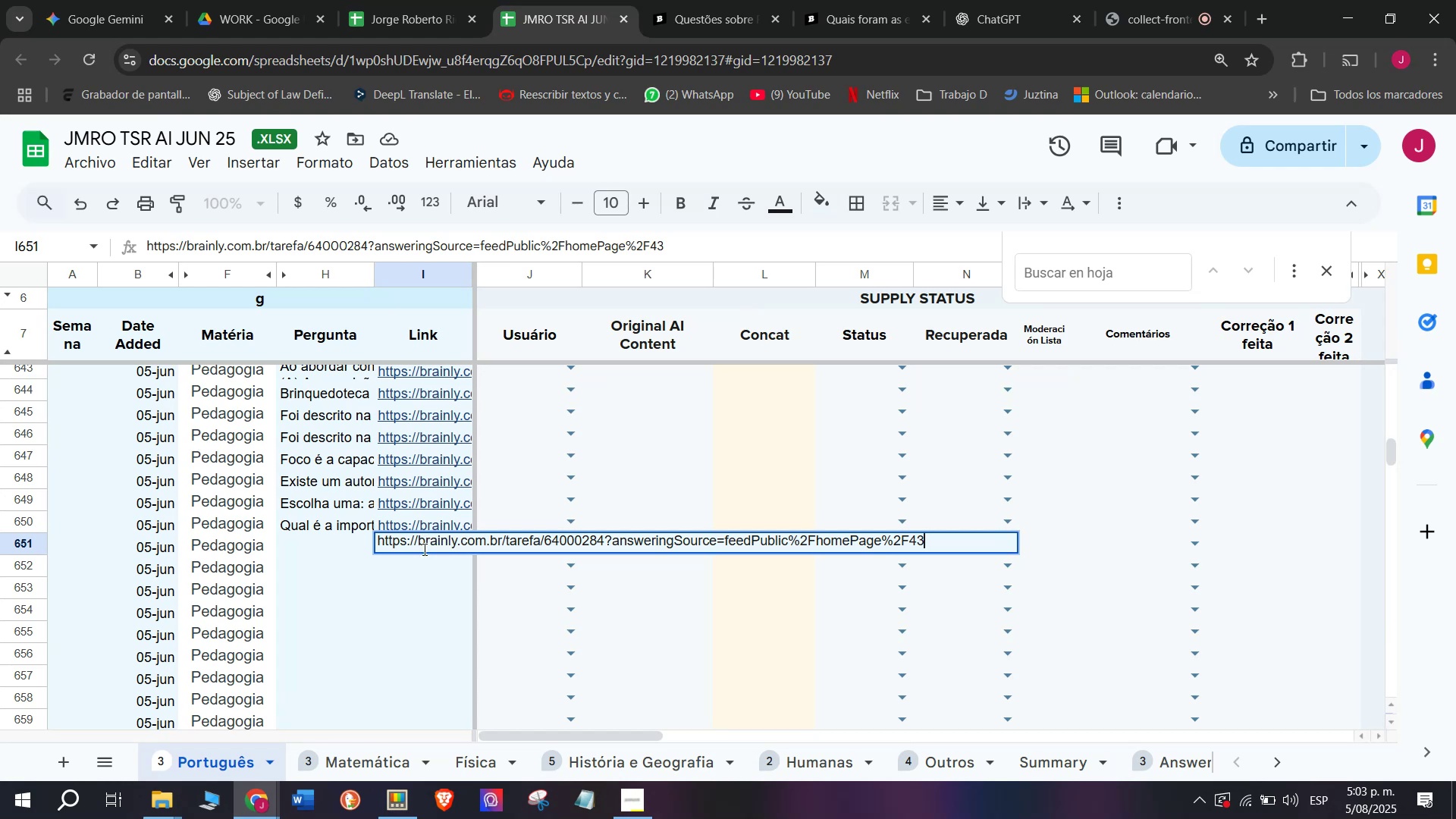 
key(Enter)
 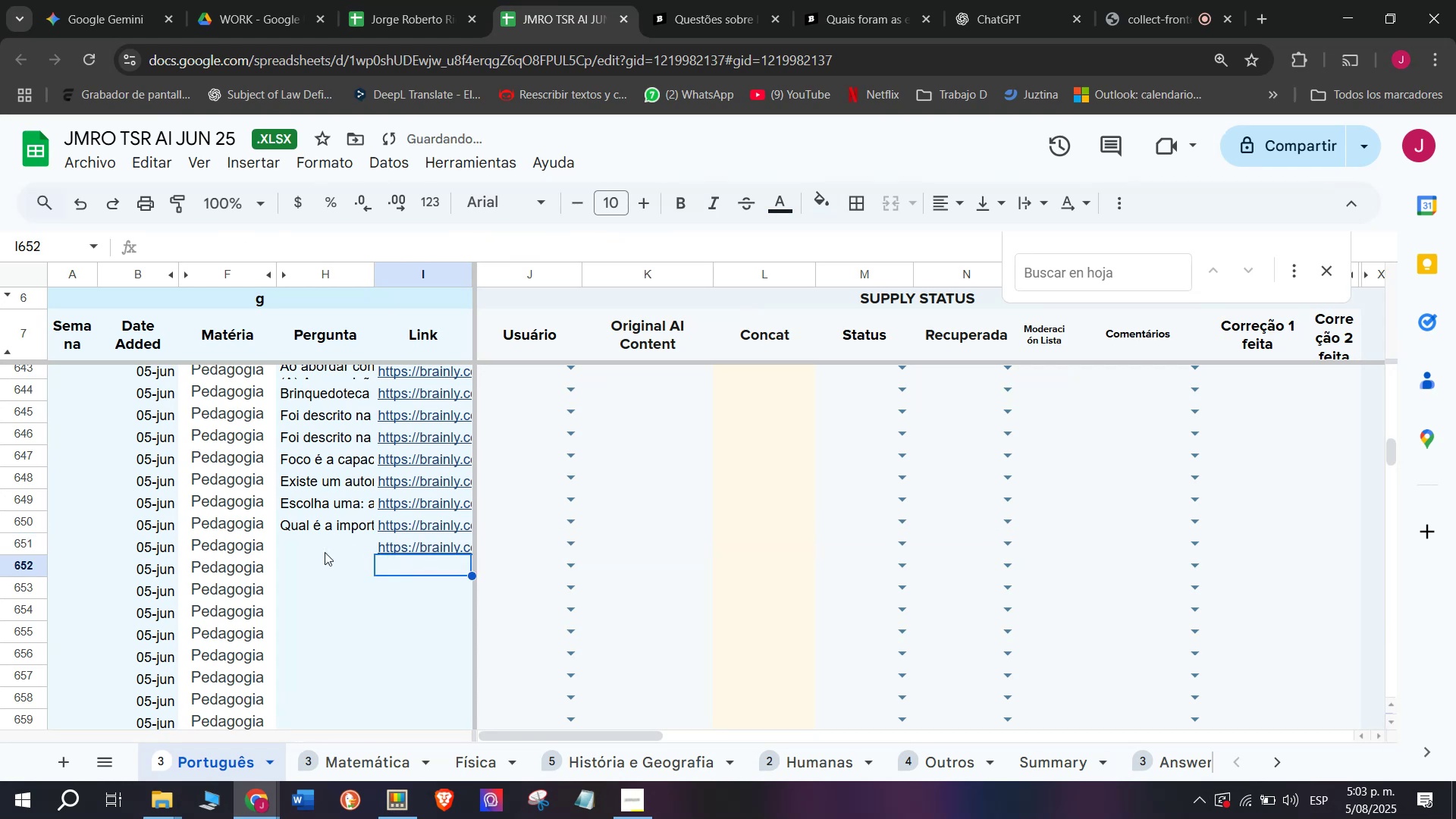 
double_click([325, 552])
 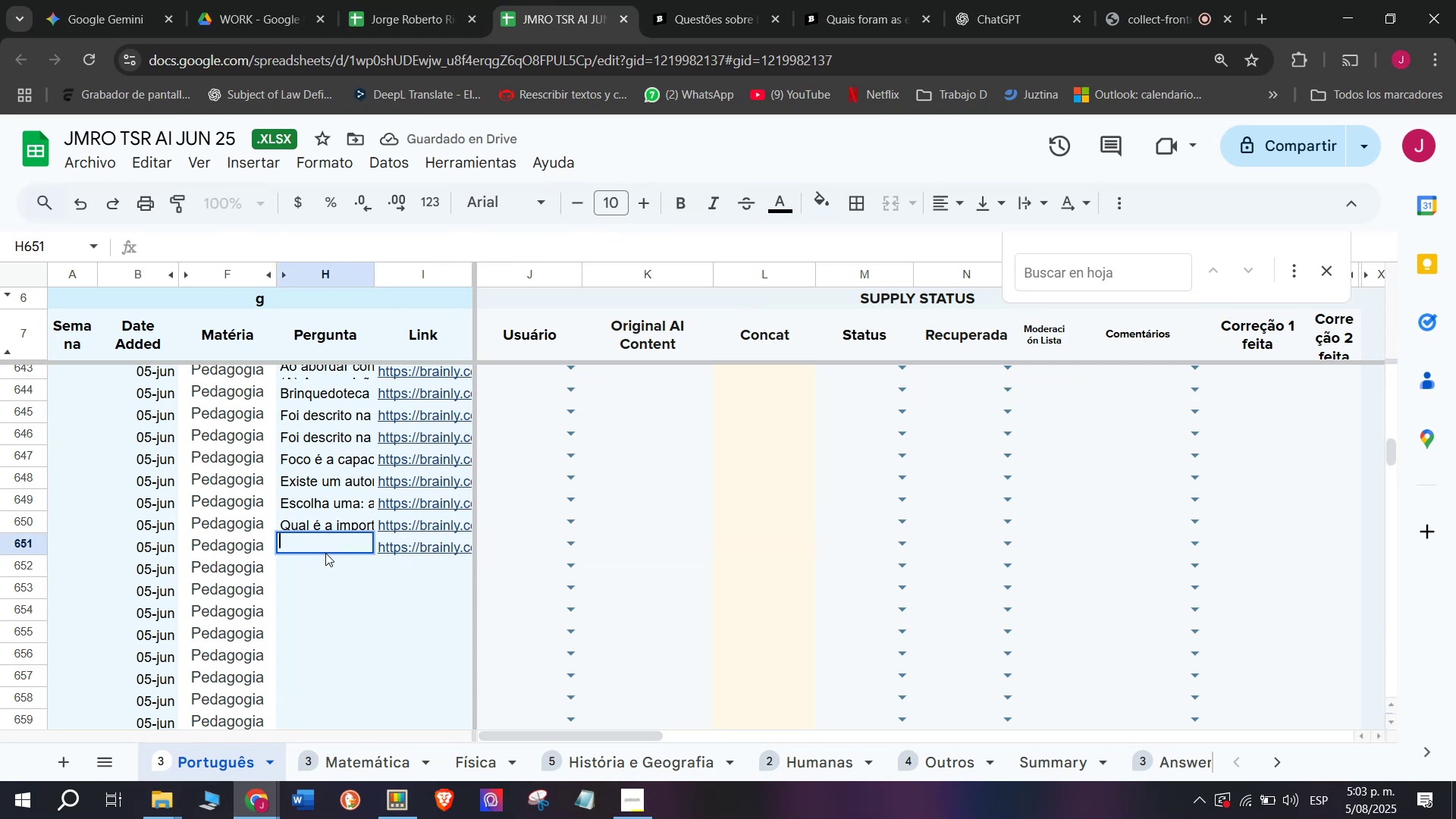 
key(Meta+MetaLeft)
 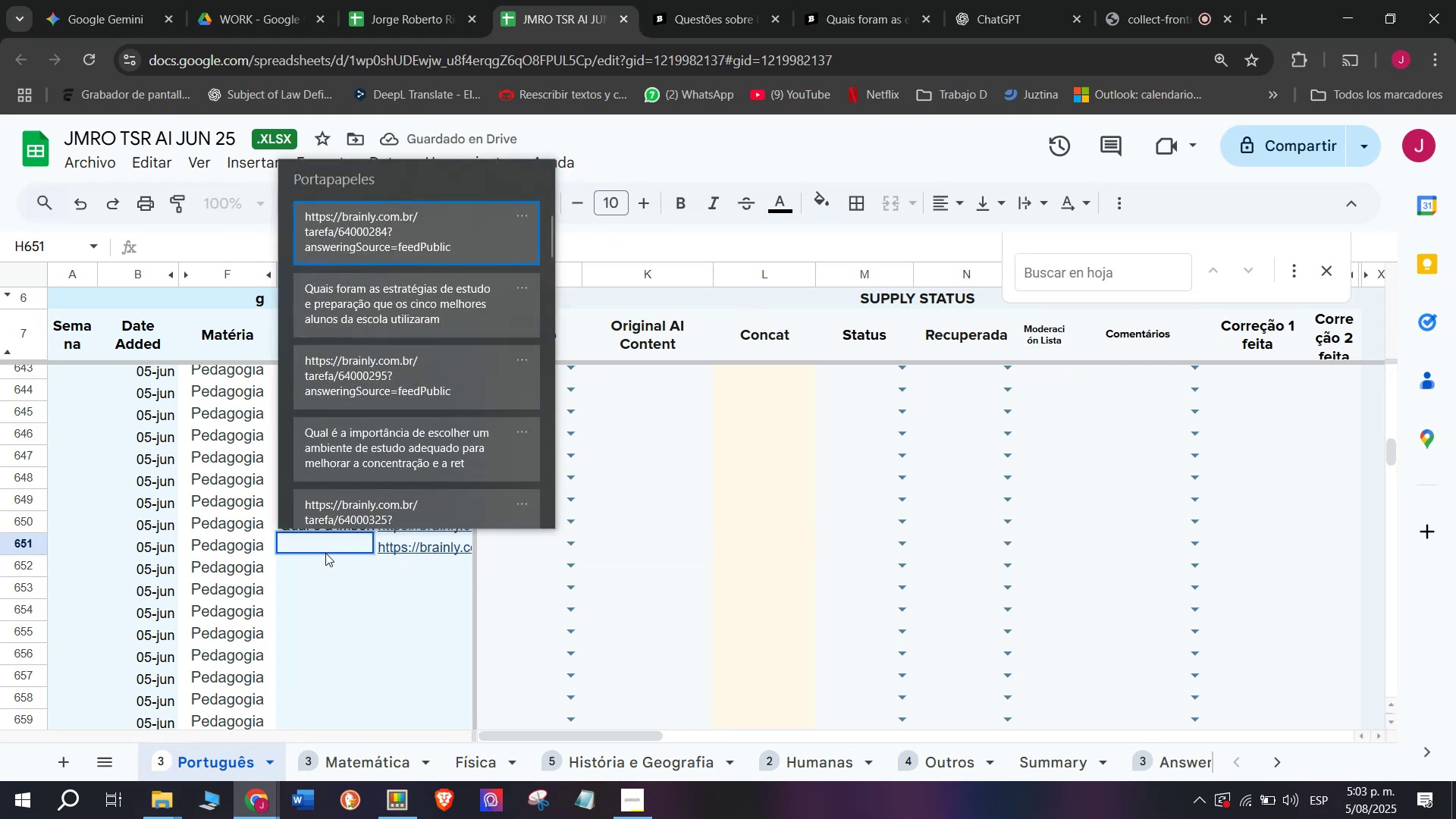 
key(C)
 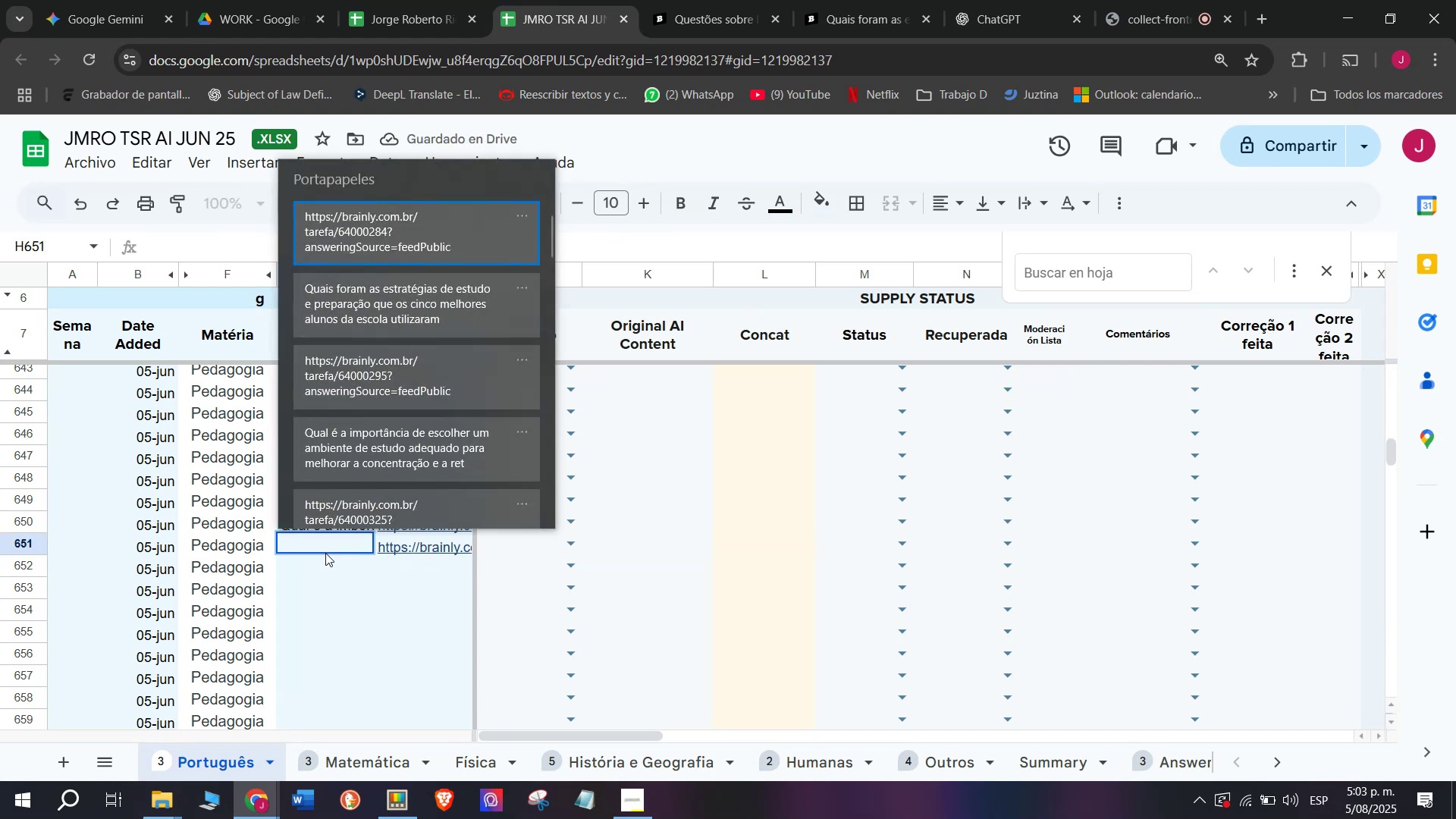 
key(Meta+V)
 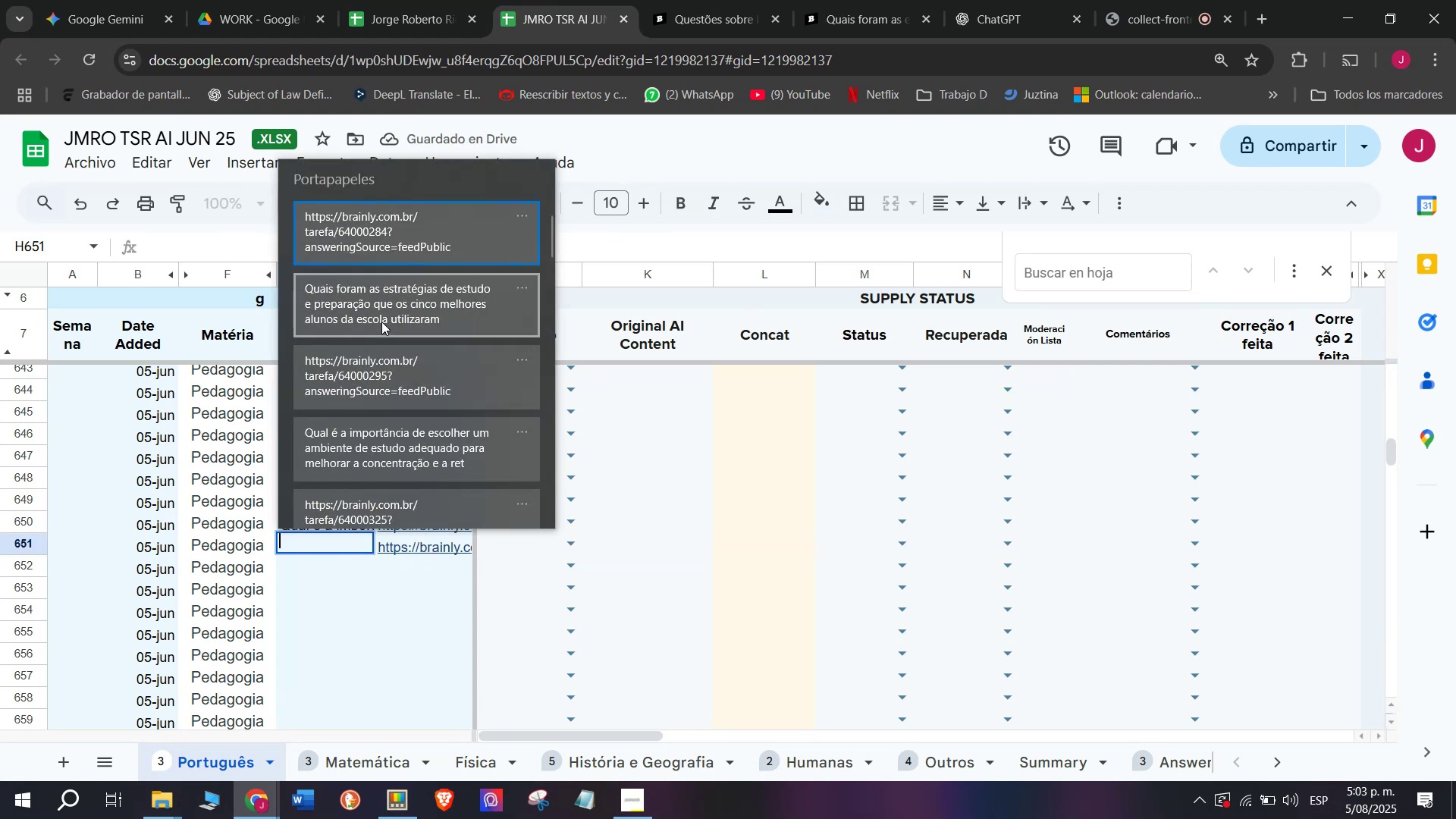 
left_click([381, 322])
 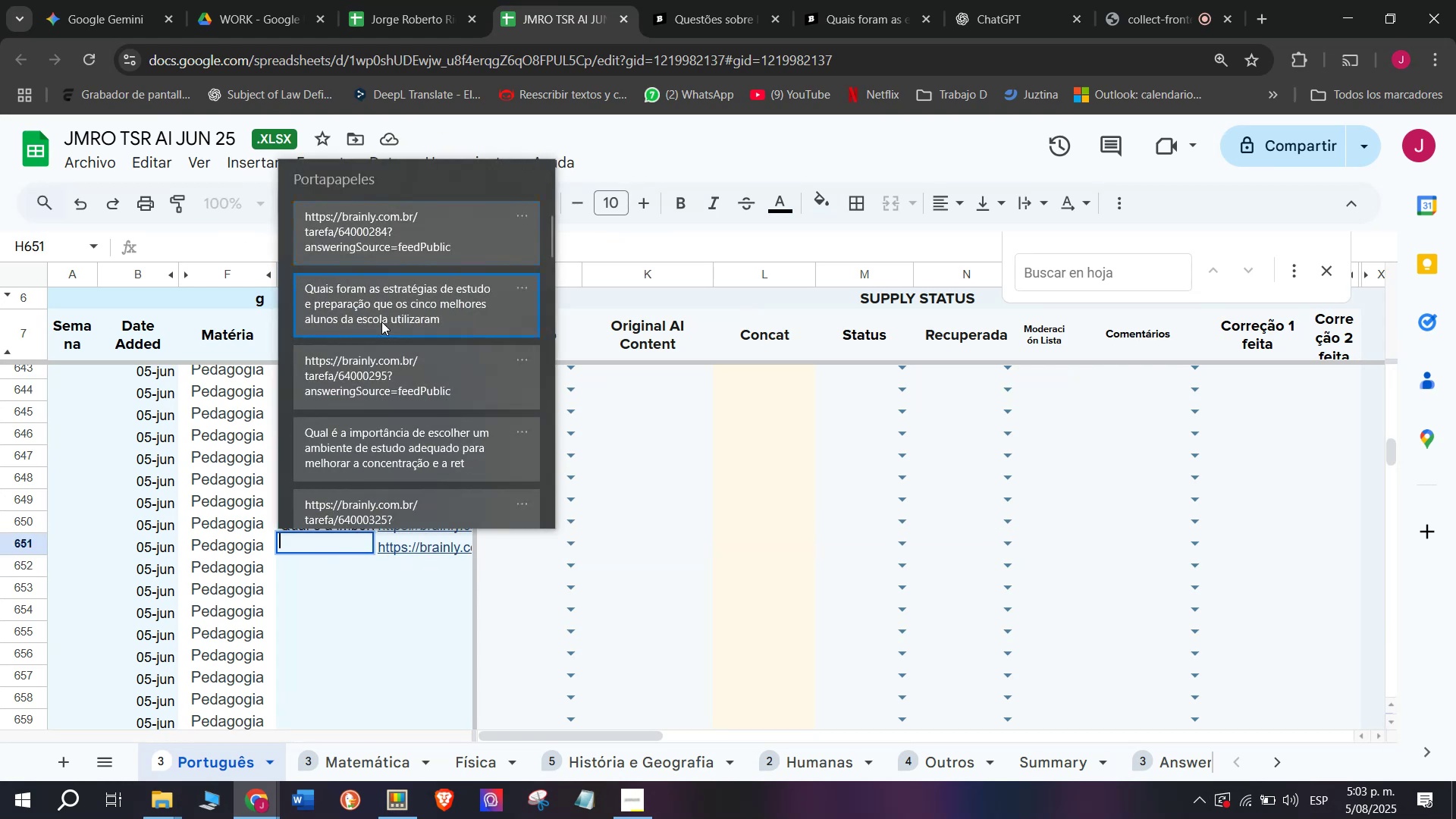 
key(Control+ControlLeft)
 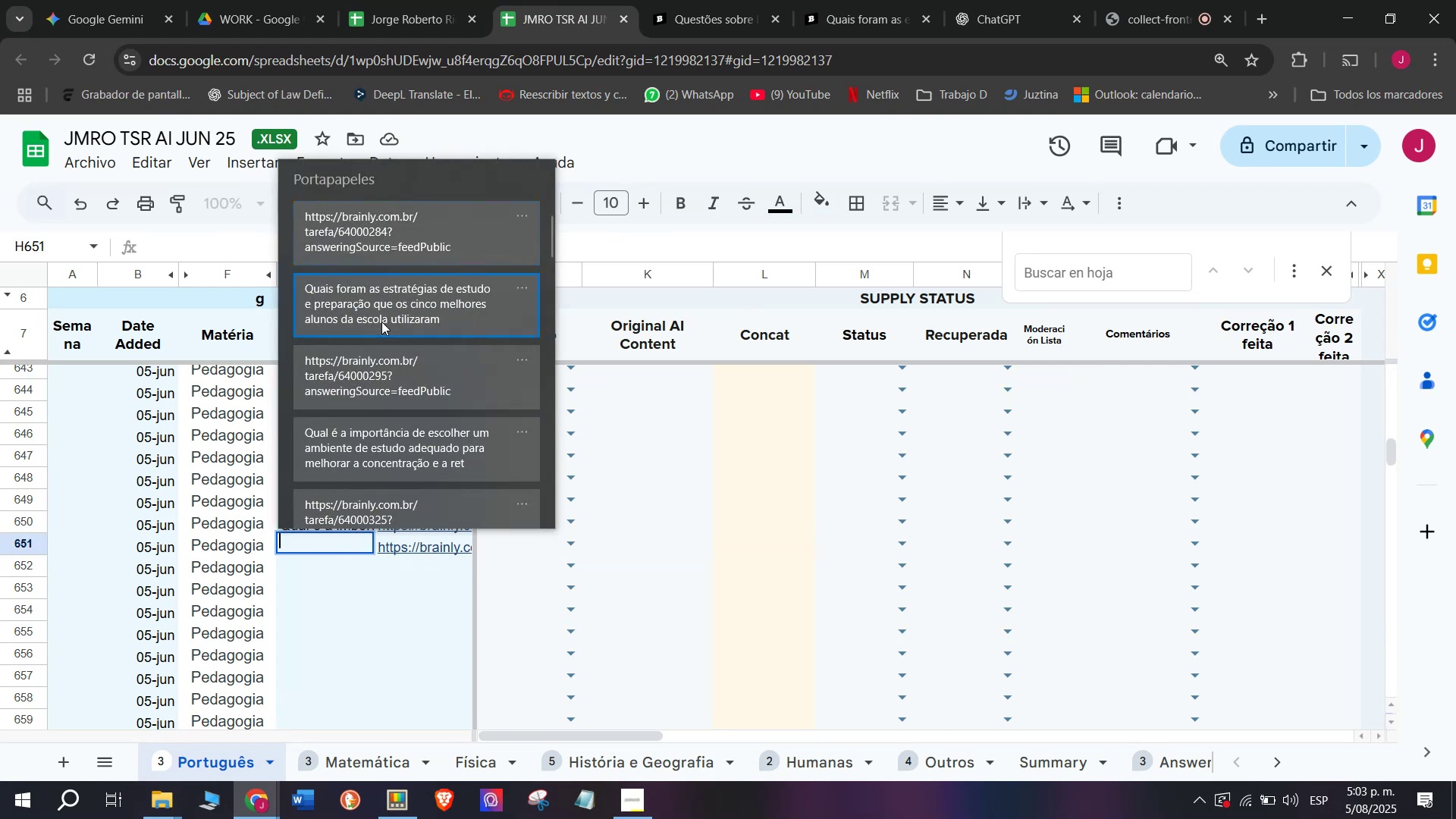 
key(Control+V)
 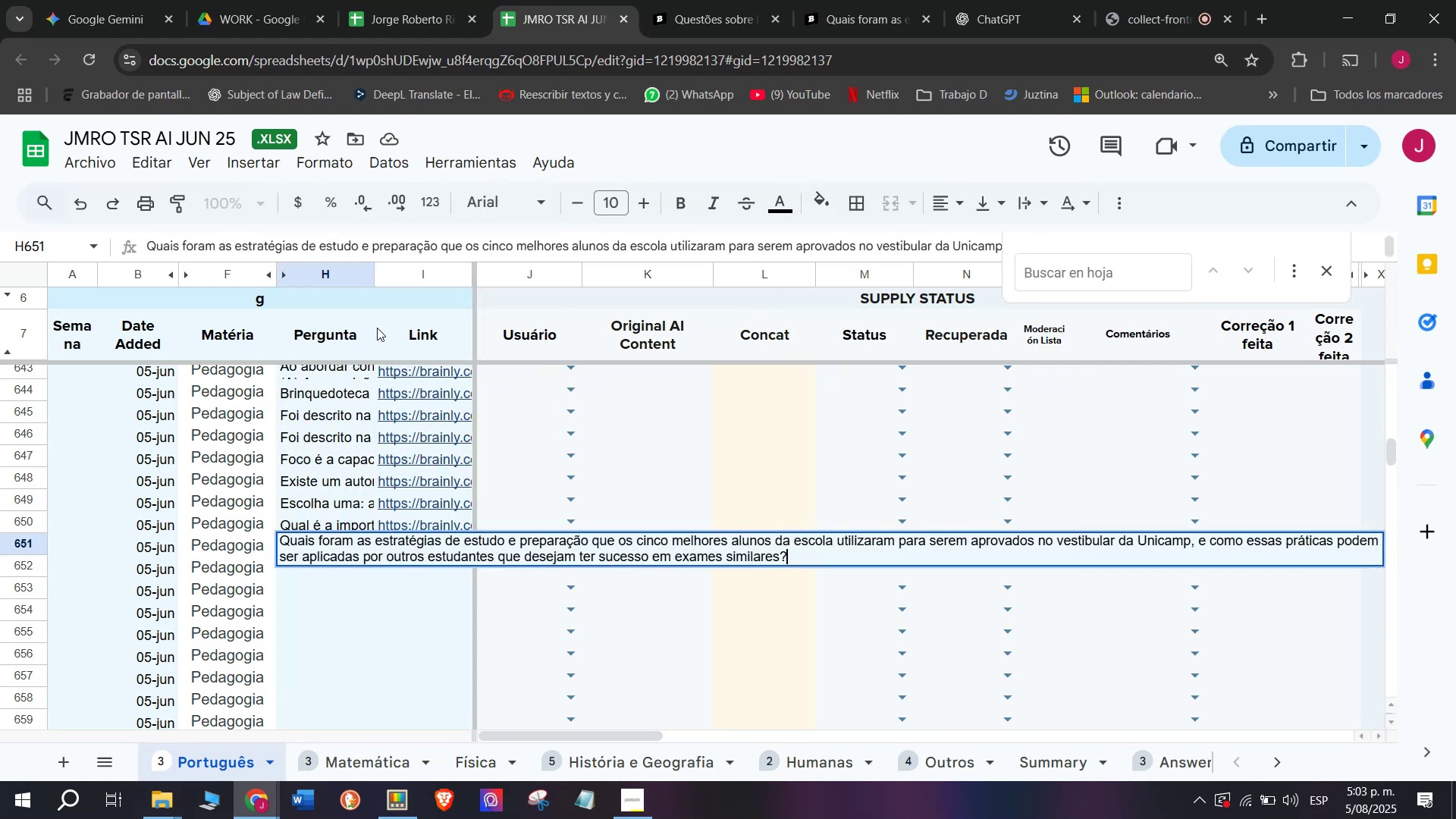 
key(Enter)
 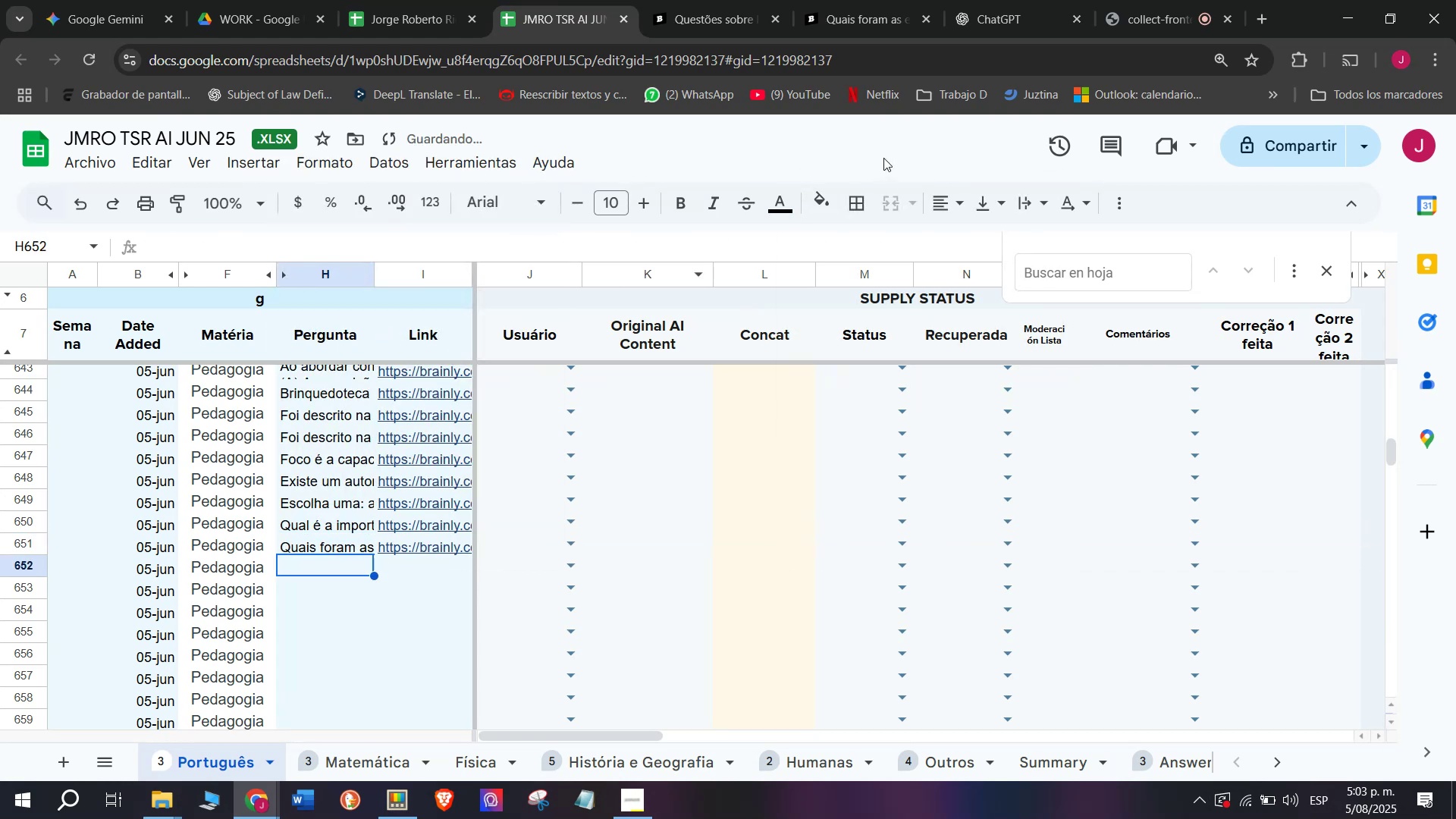 
left_click([864, 0])
 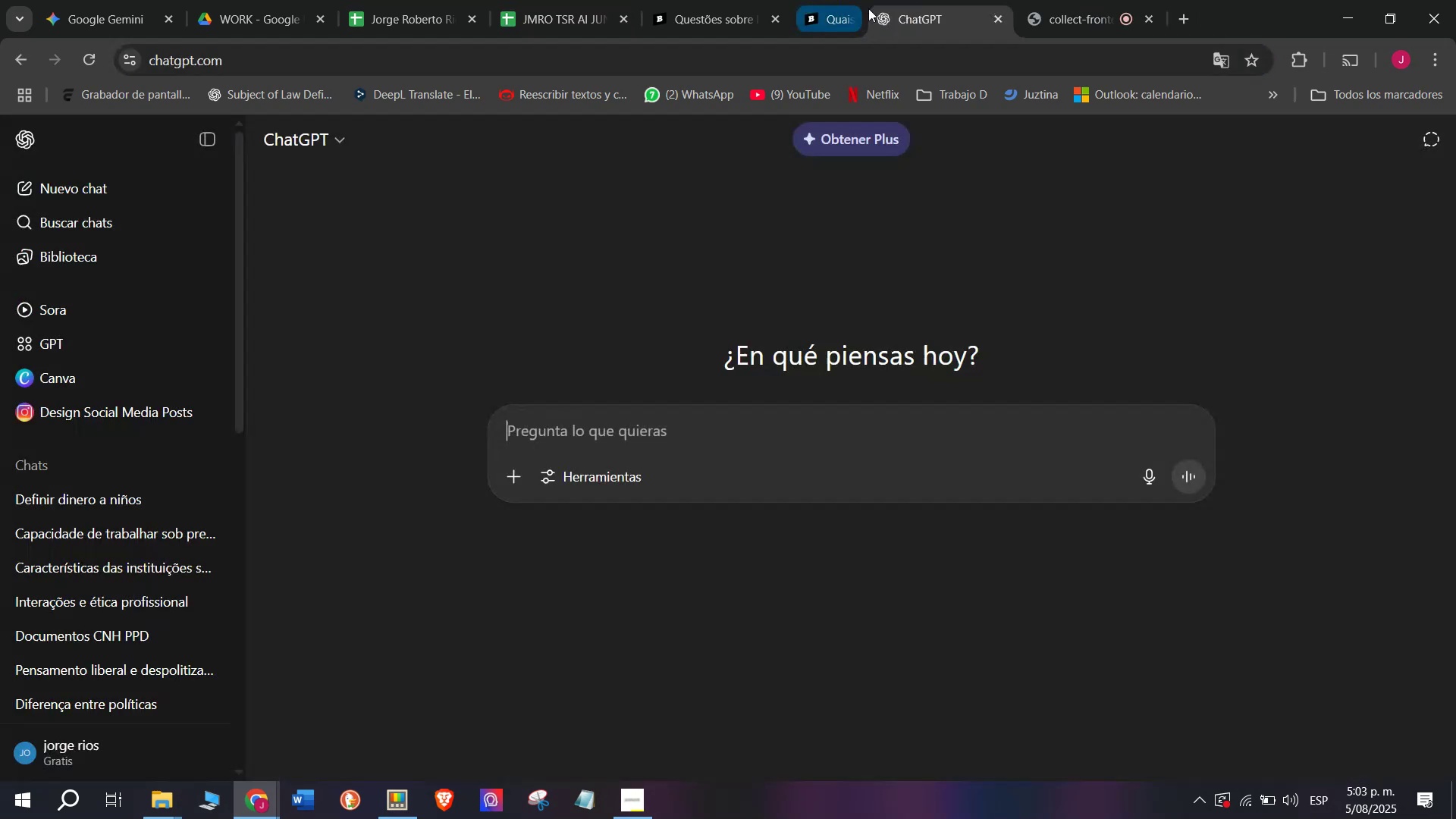 
double_click([711, 0])
 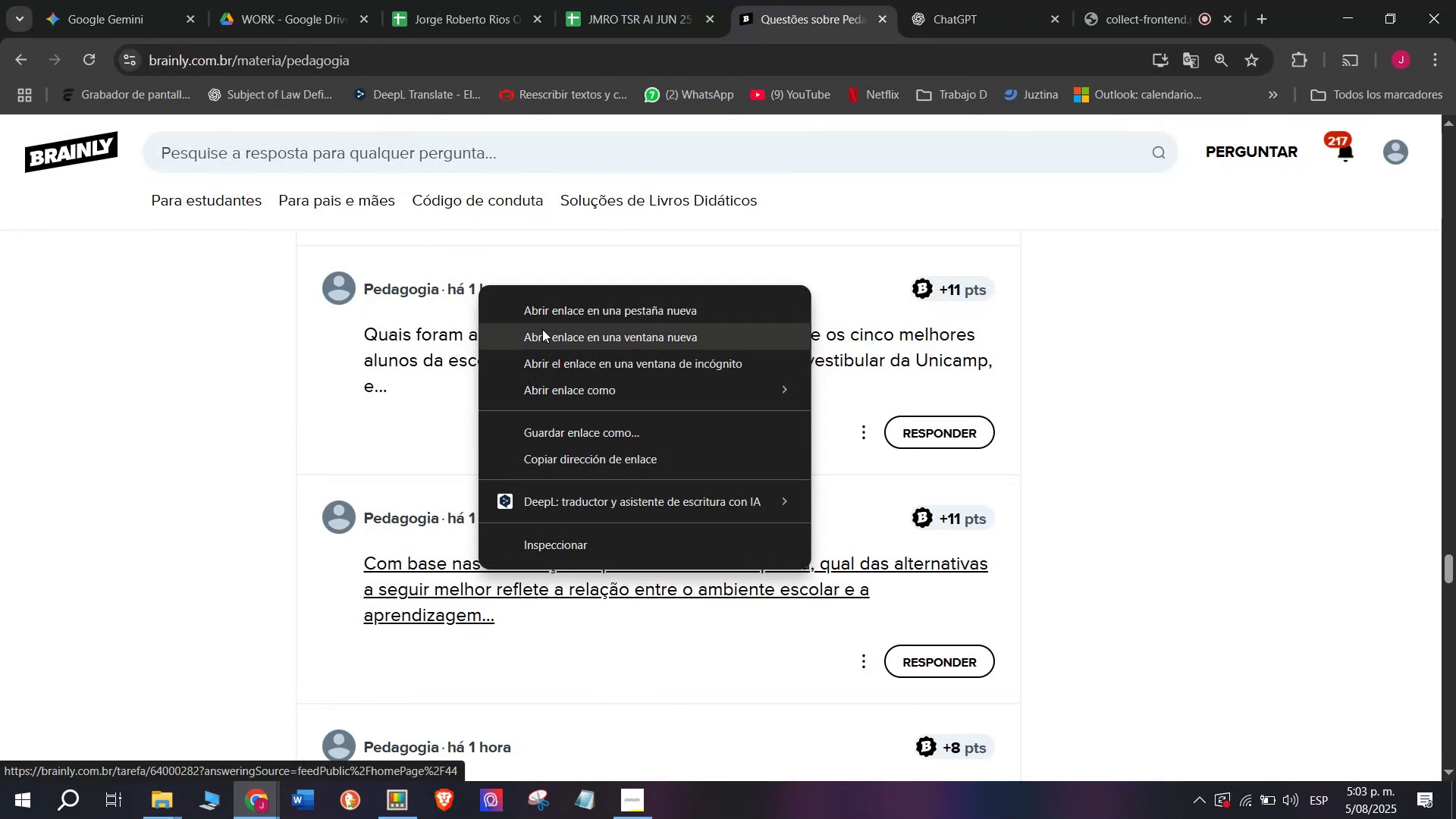 
left_click([849, 0])
 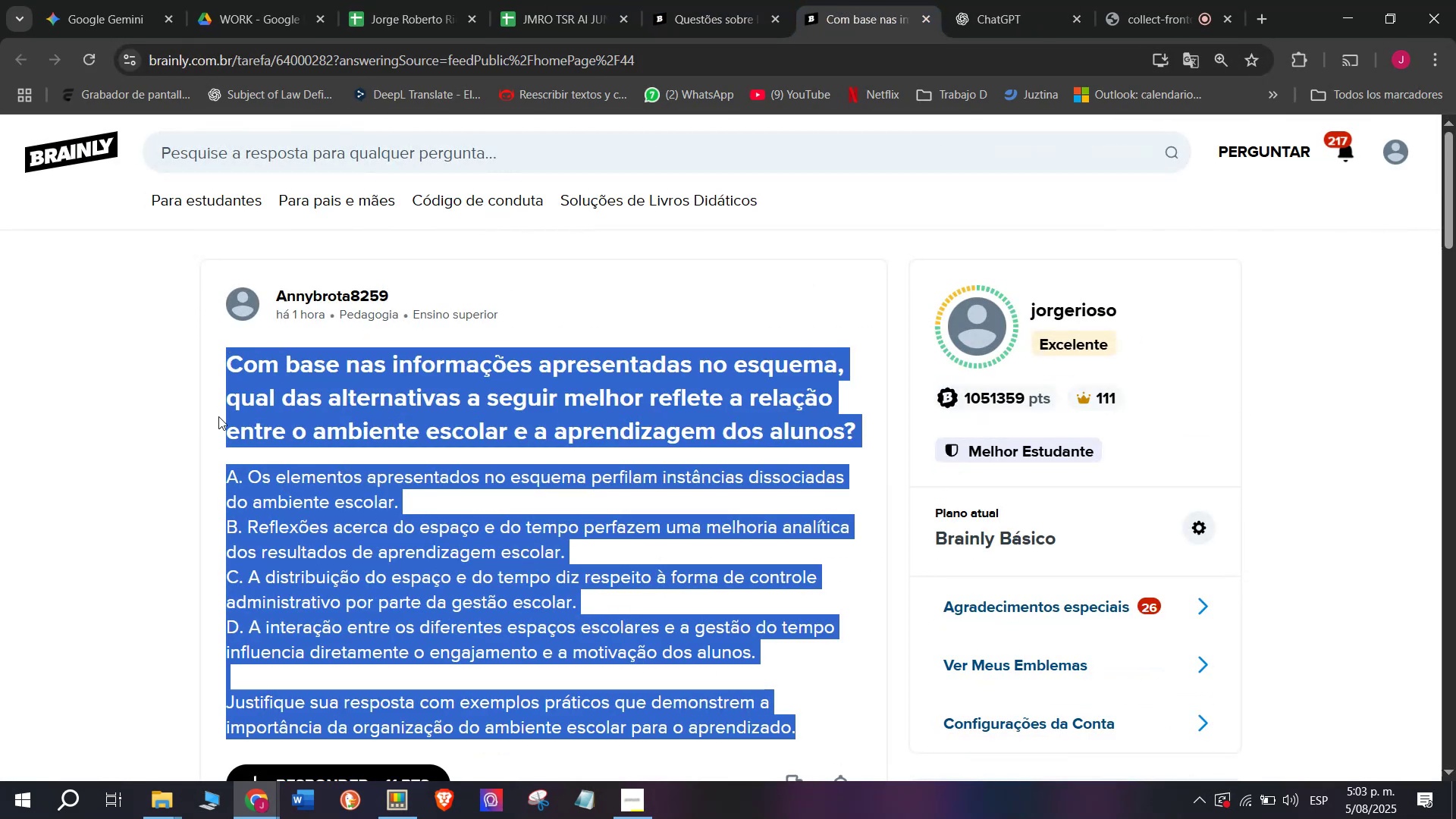 
wait(6.75)
 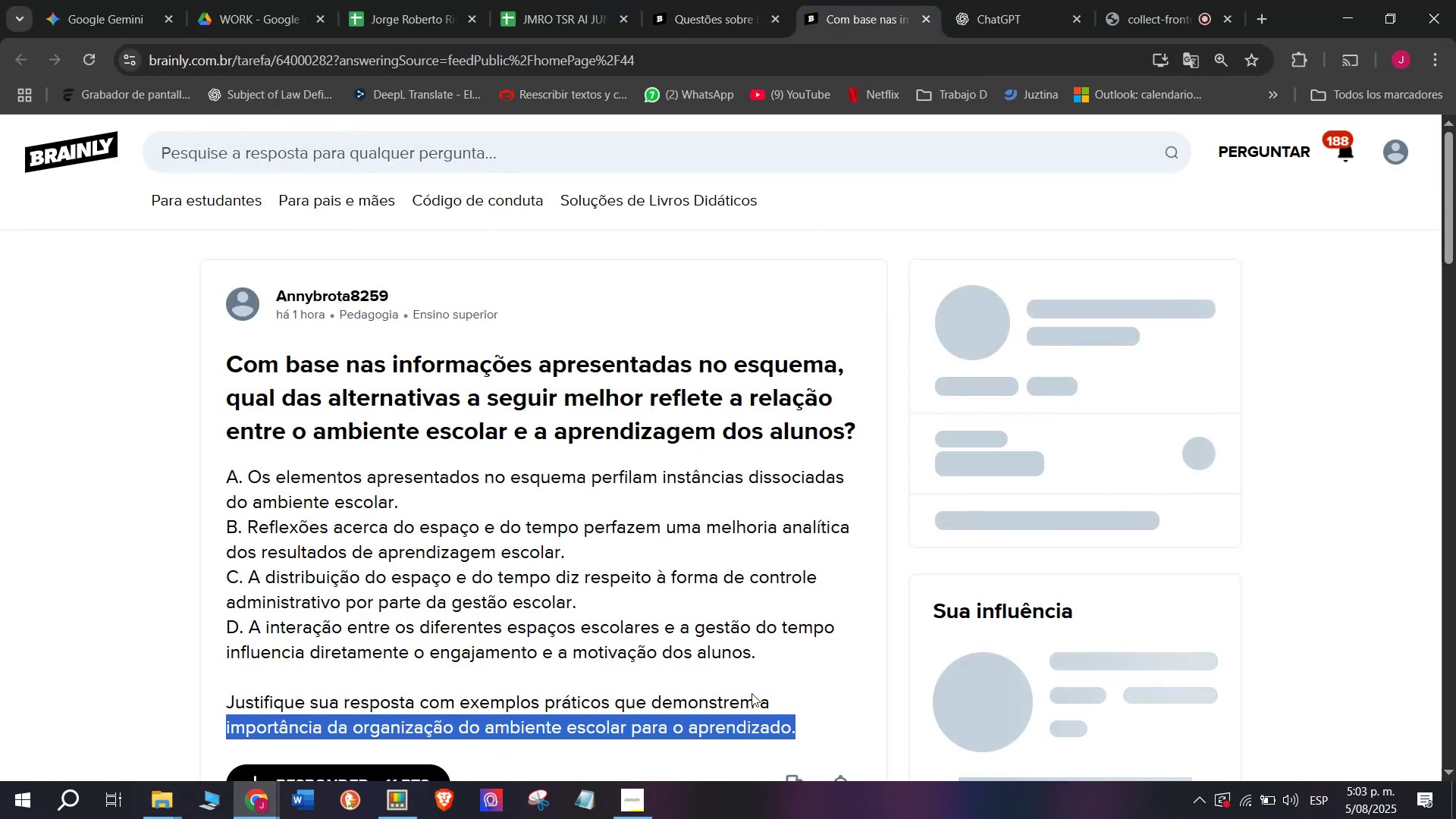 
key(Break)
 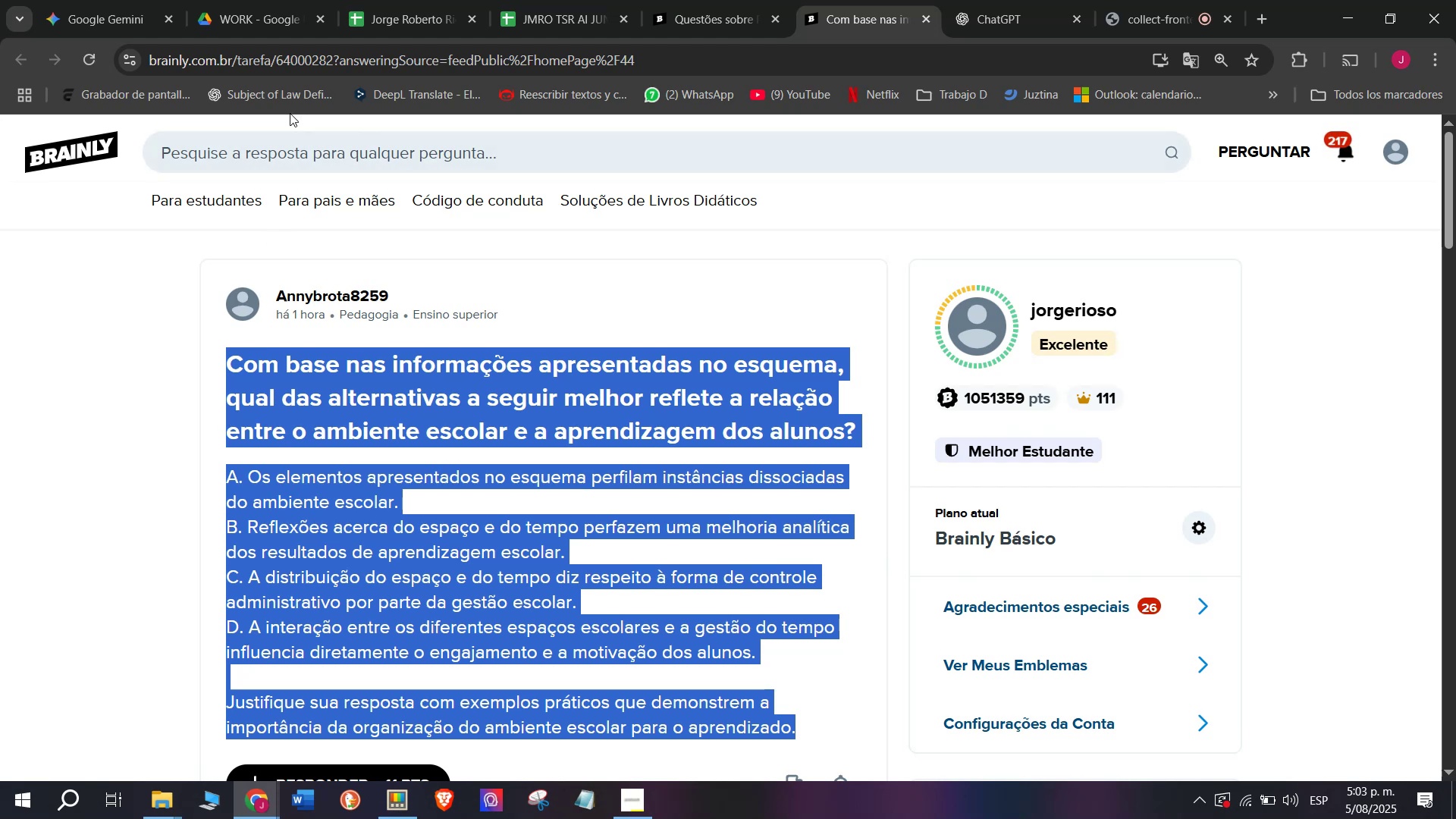 
key(Control+ControlLeft)
 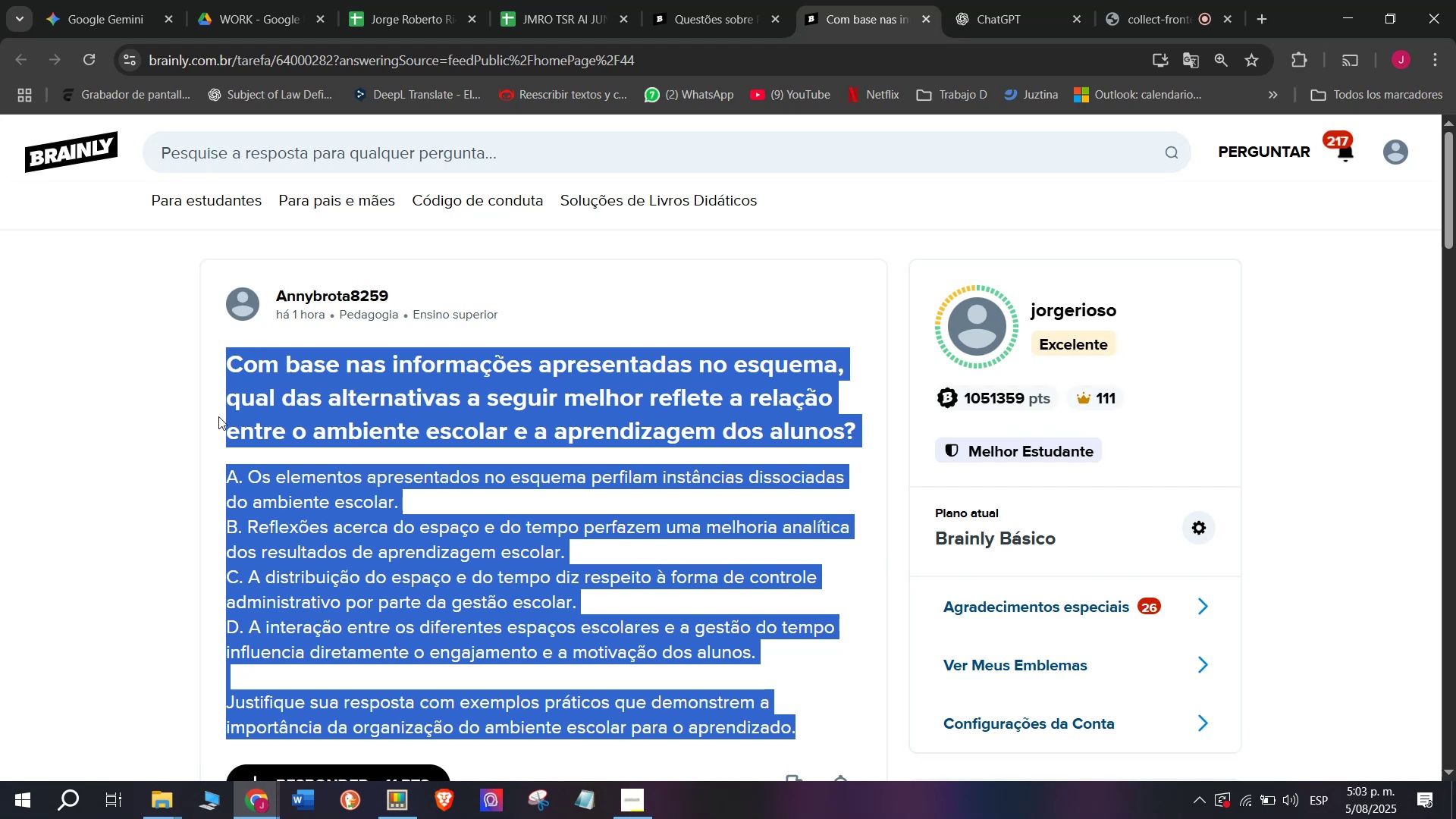 
key(Control+C)
 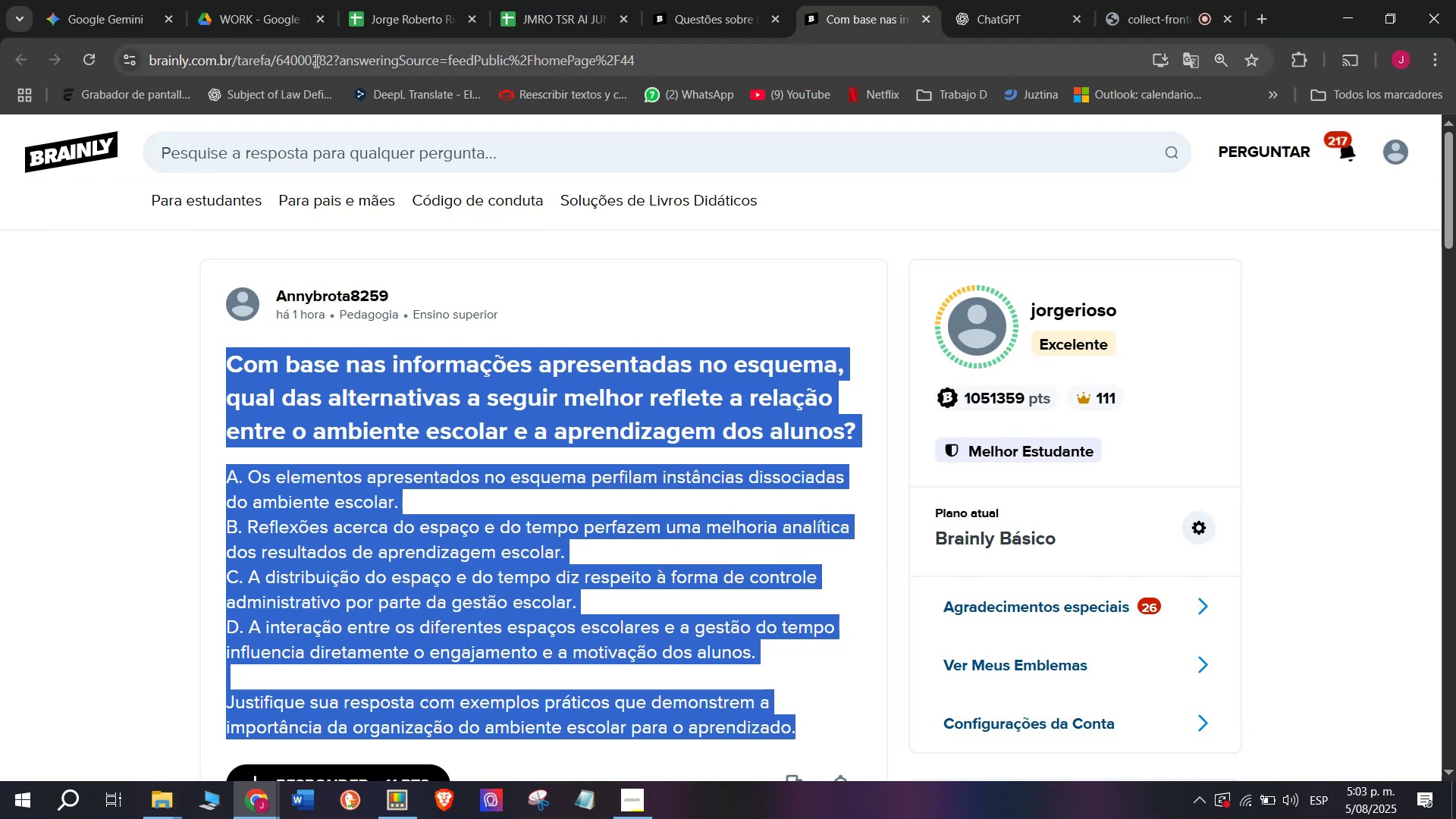 
double_click([315, 58])
 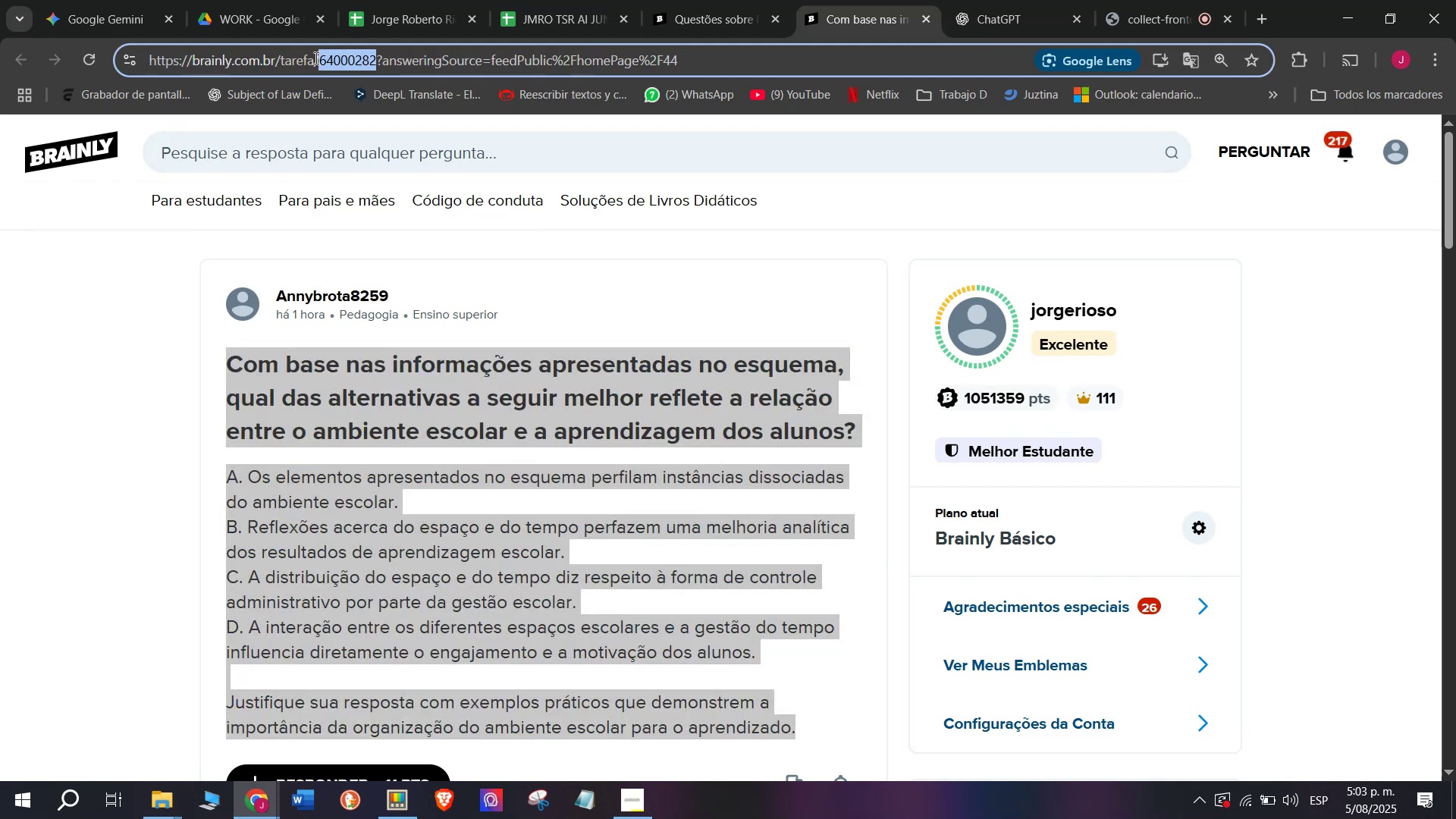 
triple_click([315, 58])
 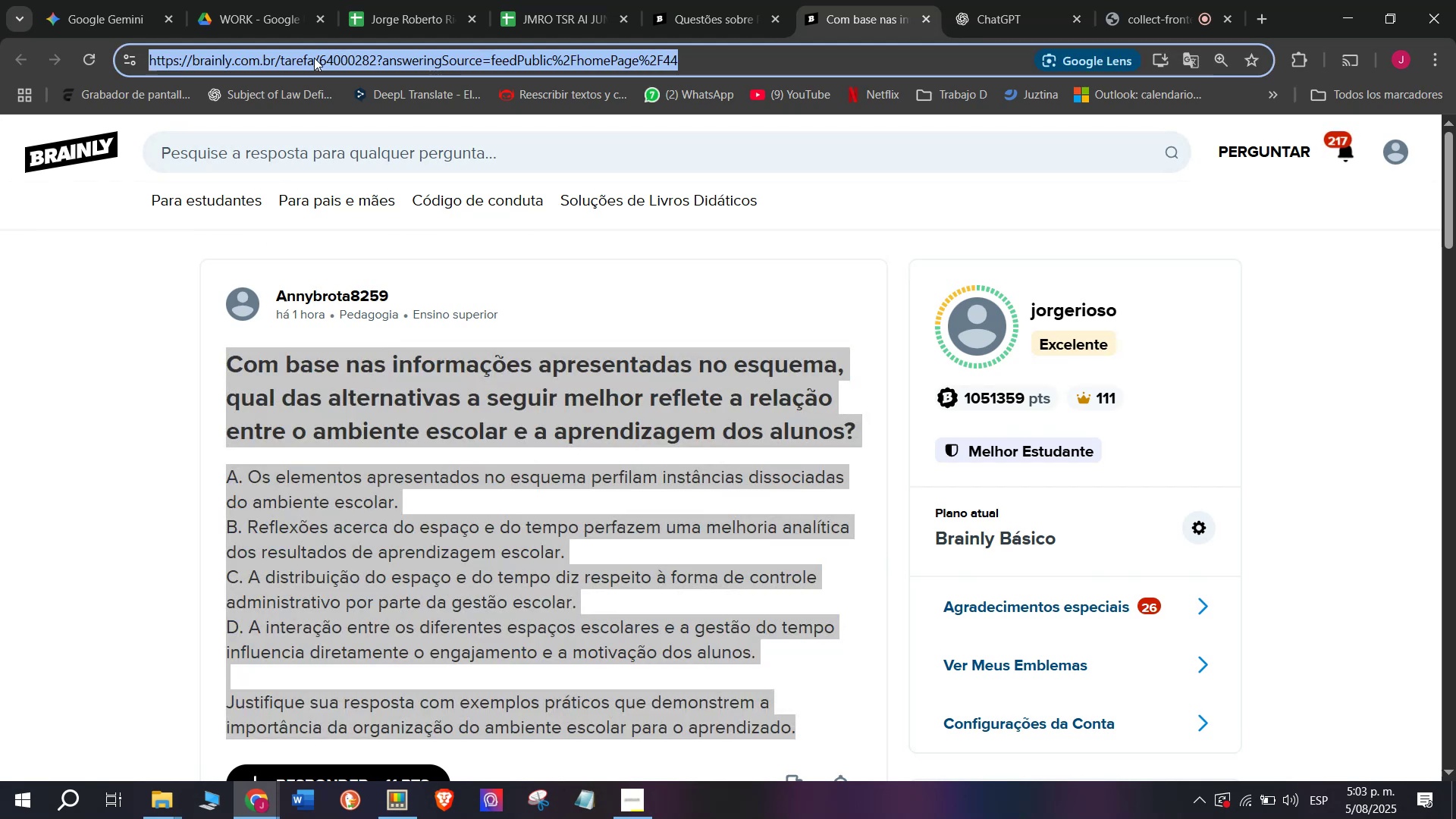 
key(Break)
 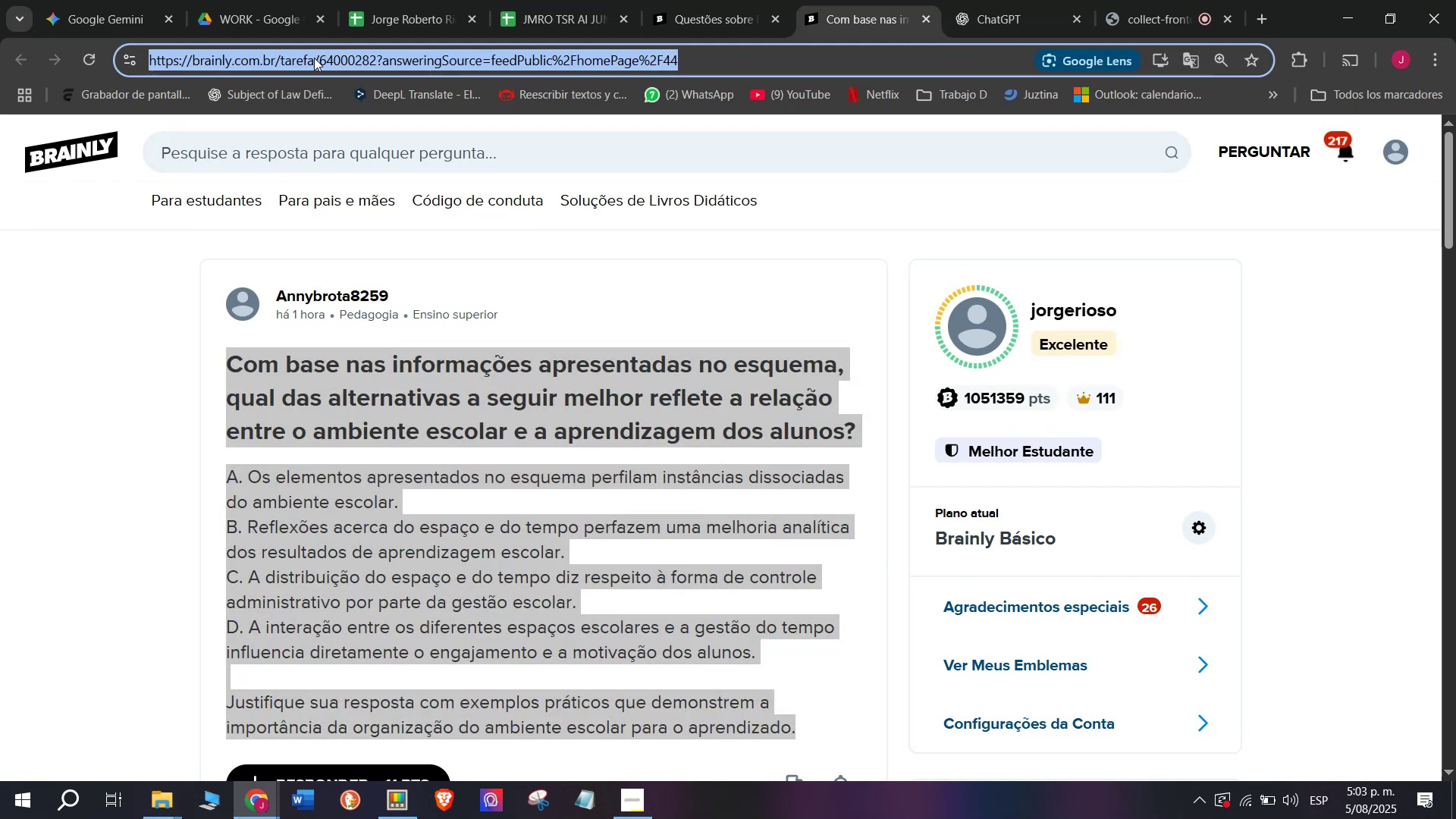 
key(Control+ControlLeft)
 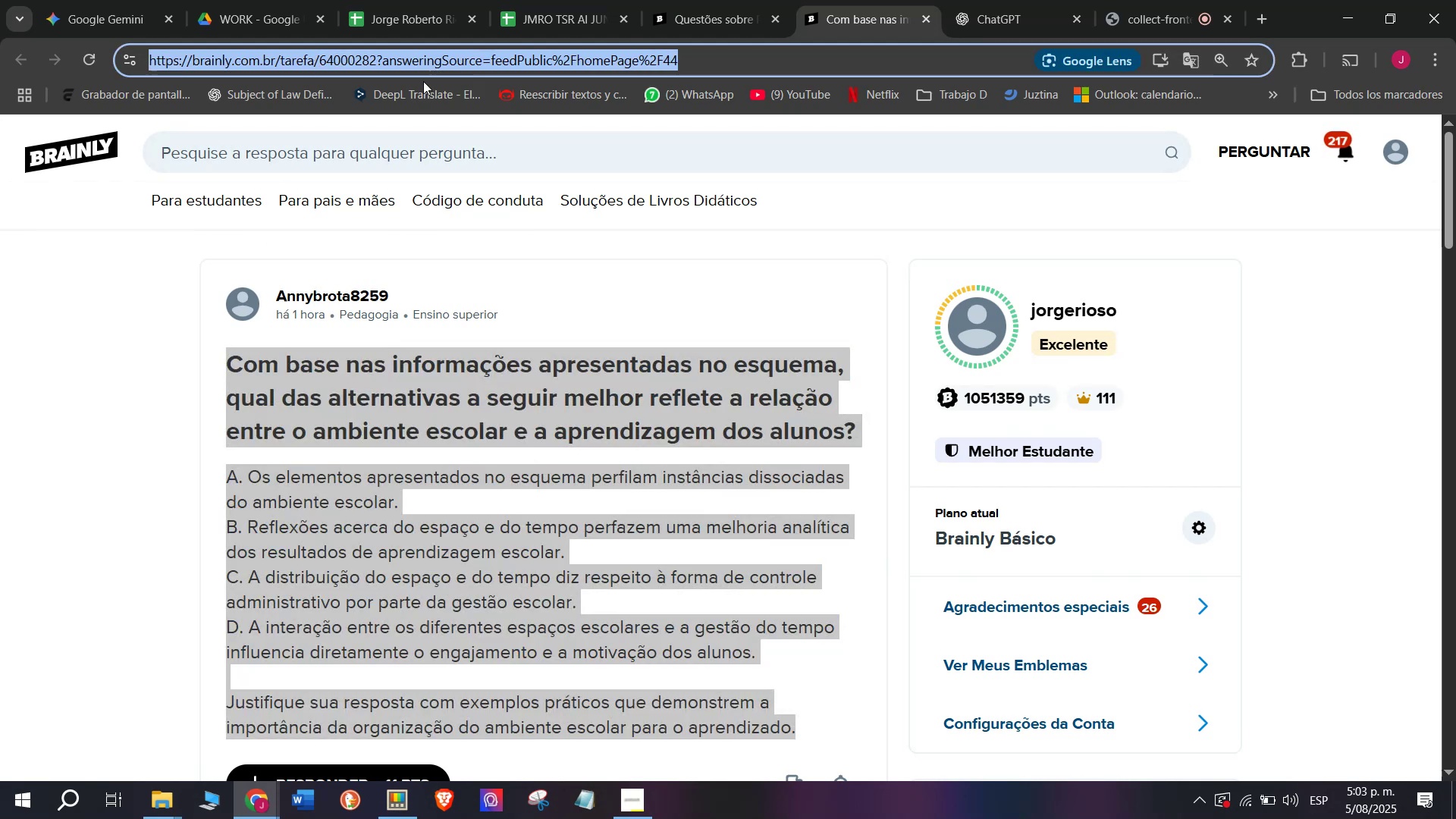 
key(Control+C)
 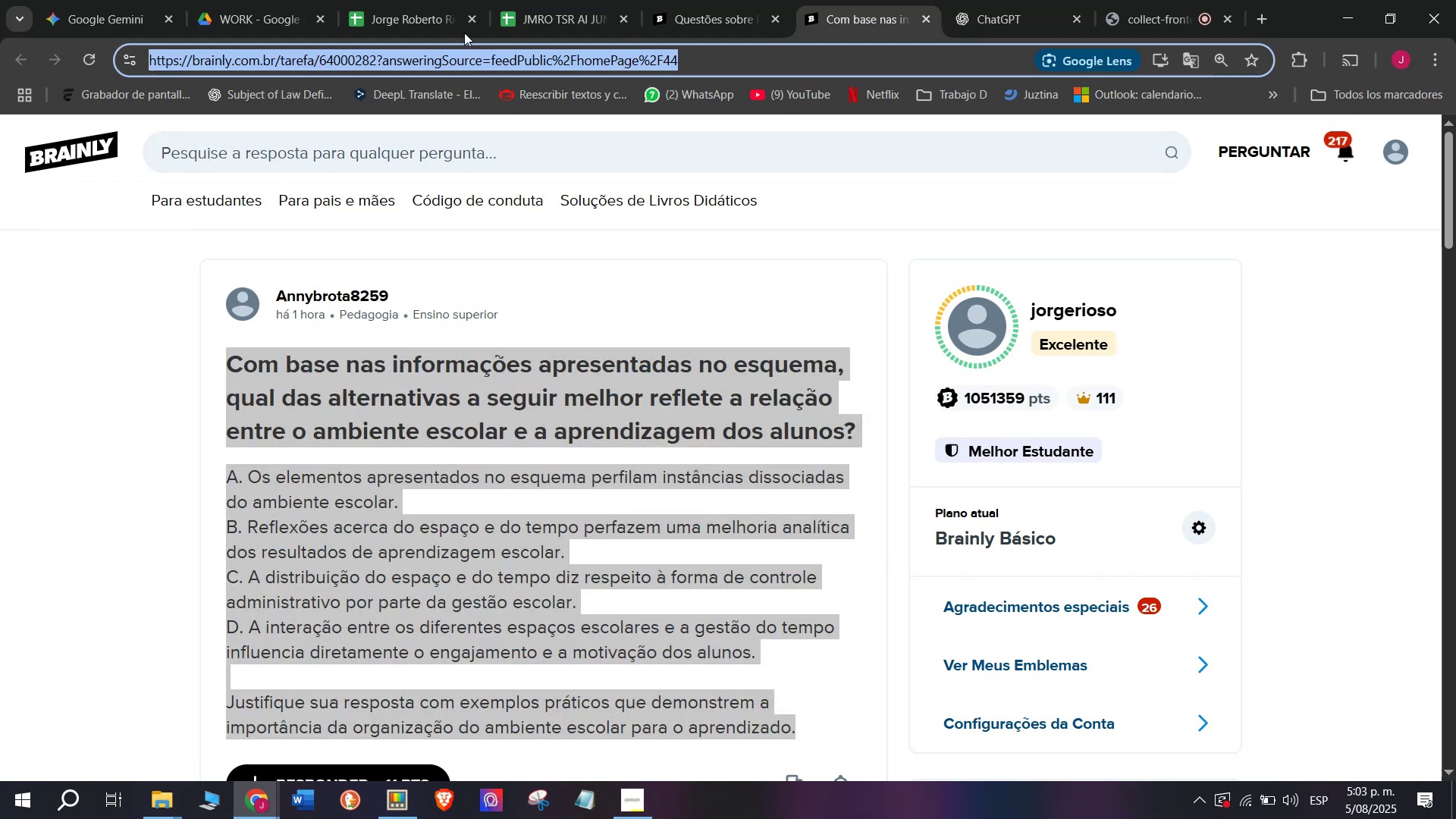 
left_click([522, 0])
 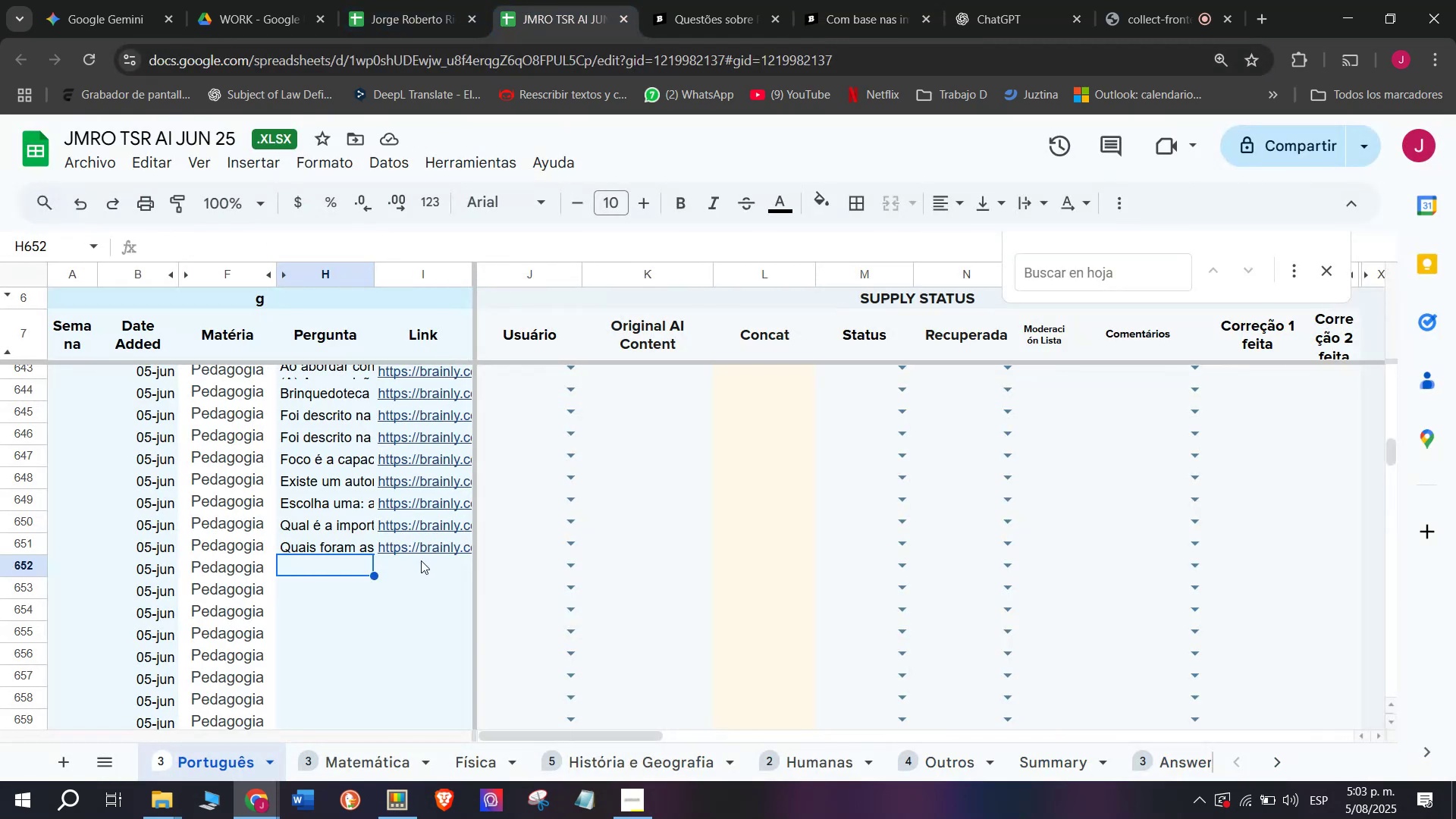 
double_click([421, 560])
 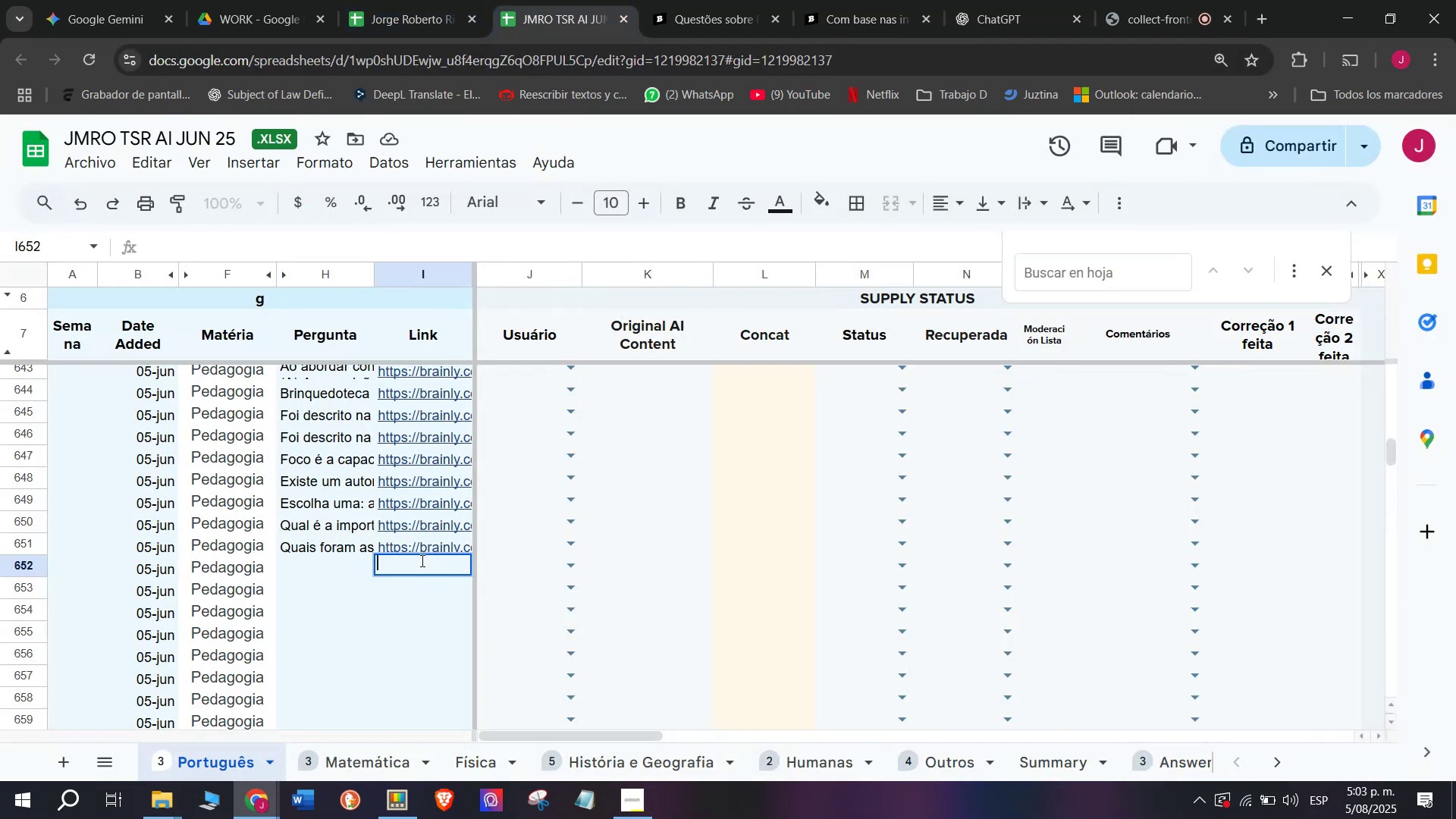 
key(Z)
 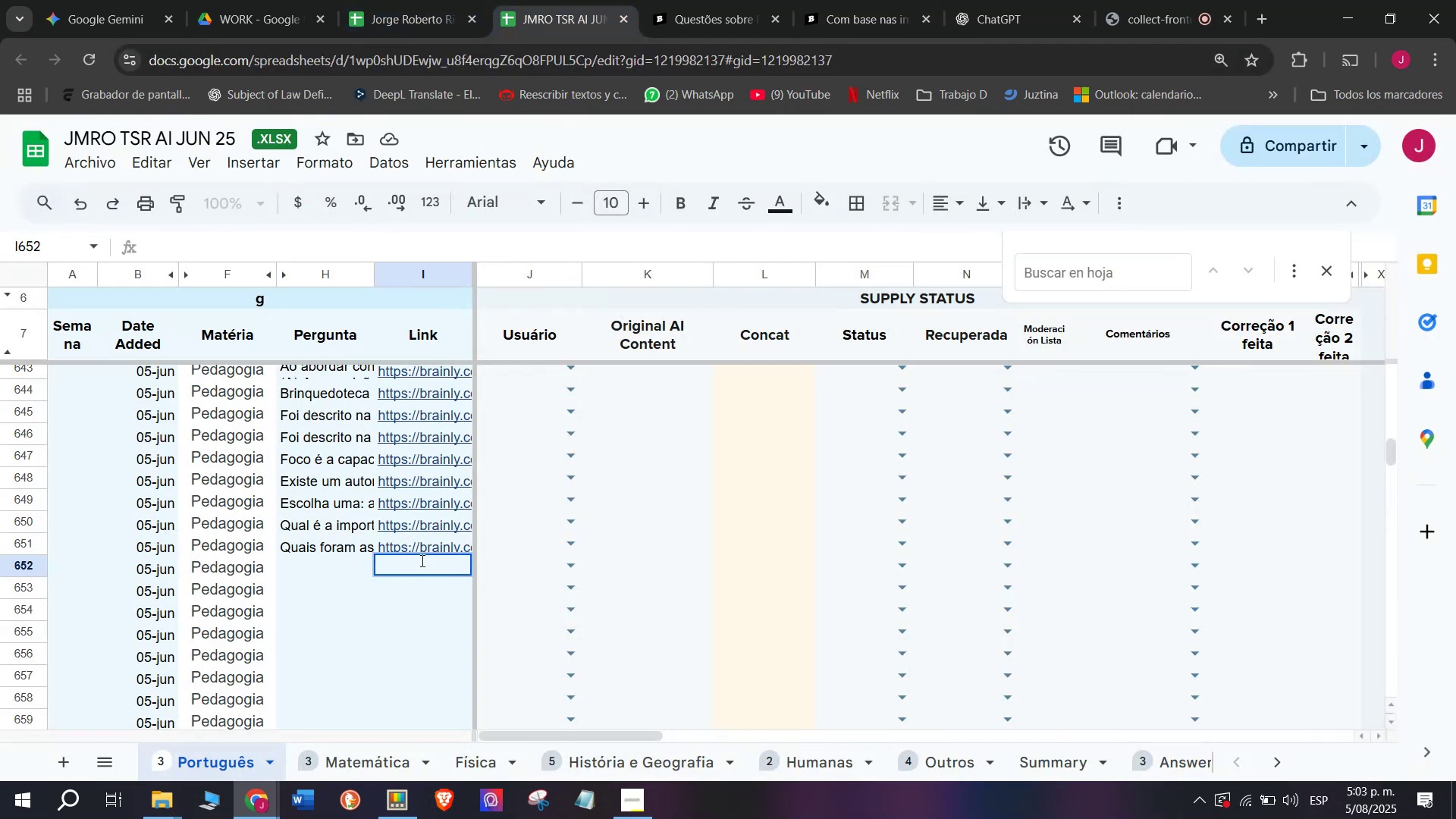 
key(Control+ControlLeft)
 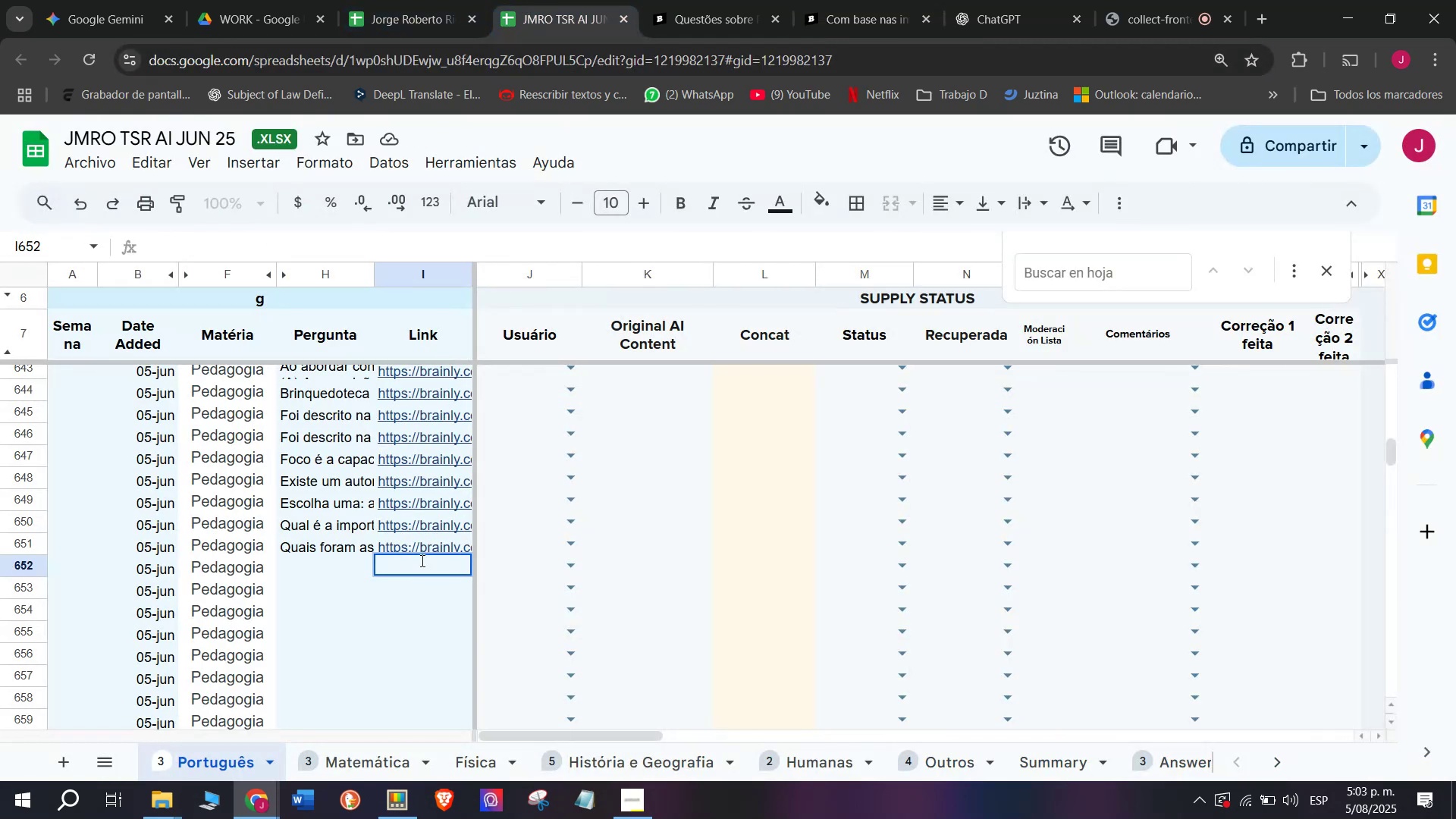 
key(Control+V)
 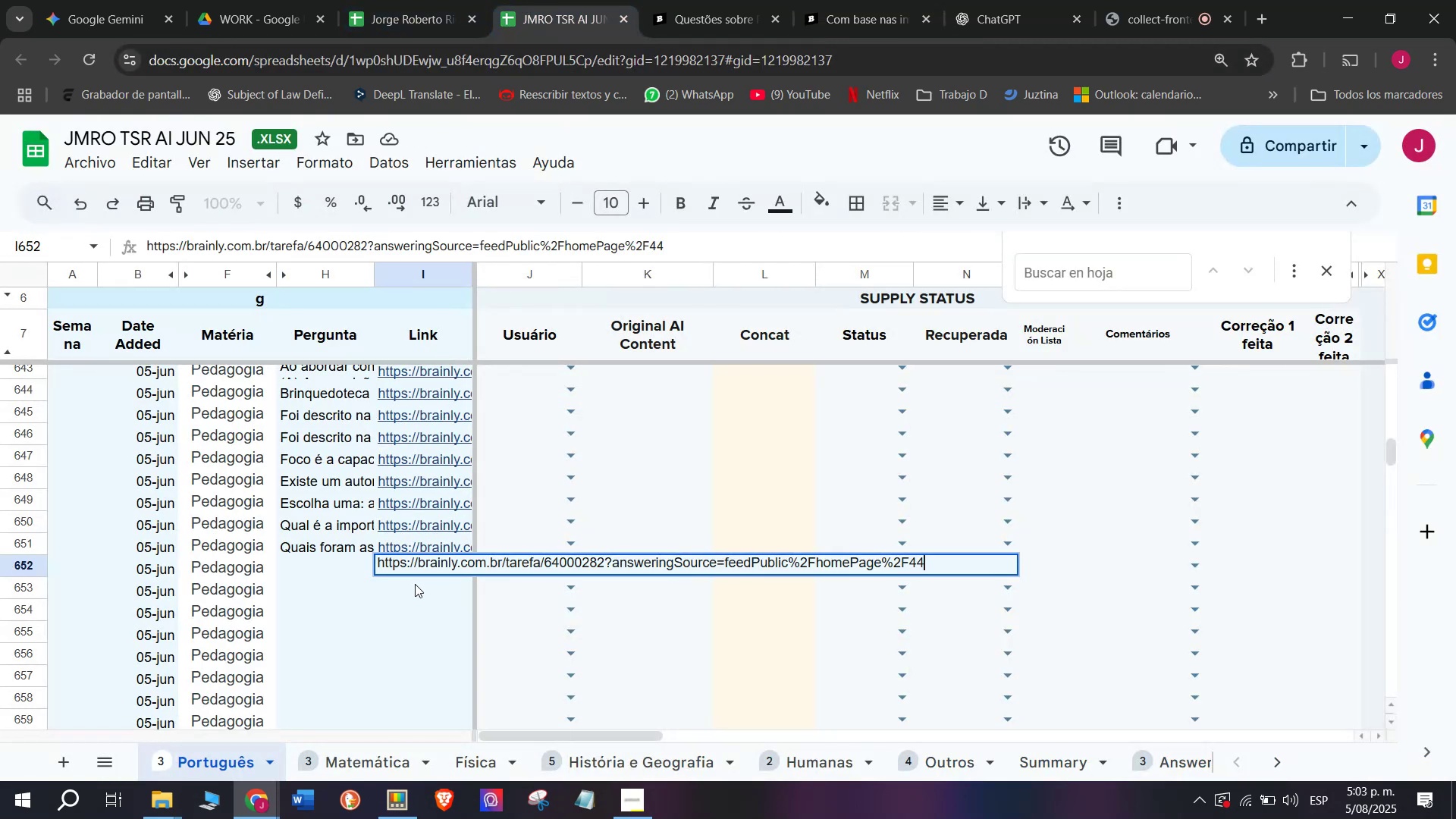 
key(Enter)
 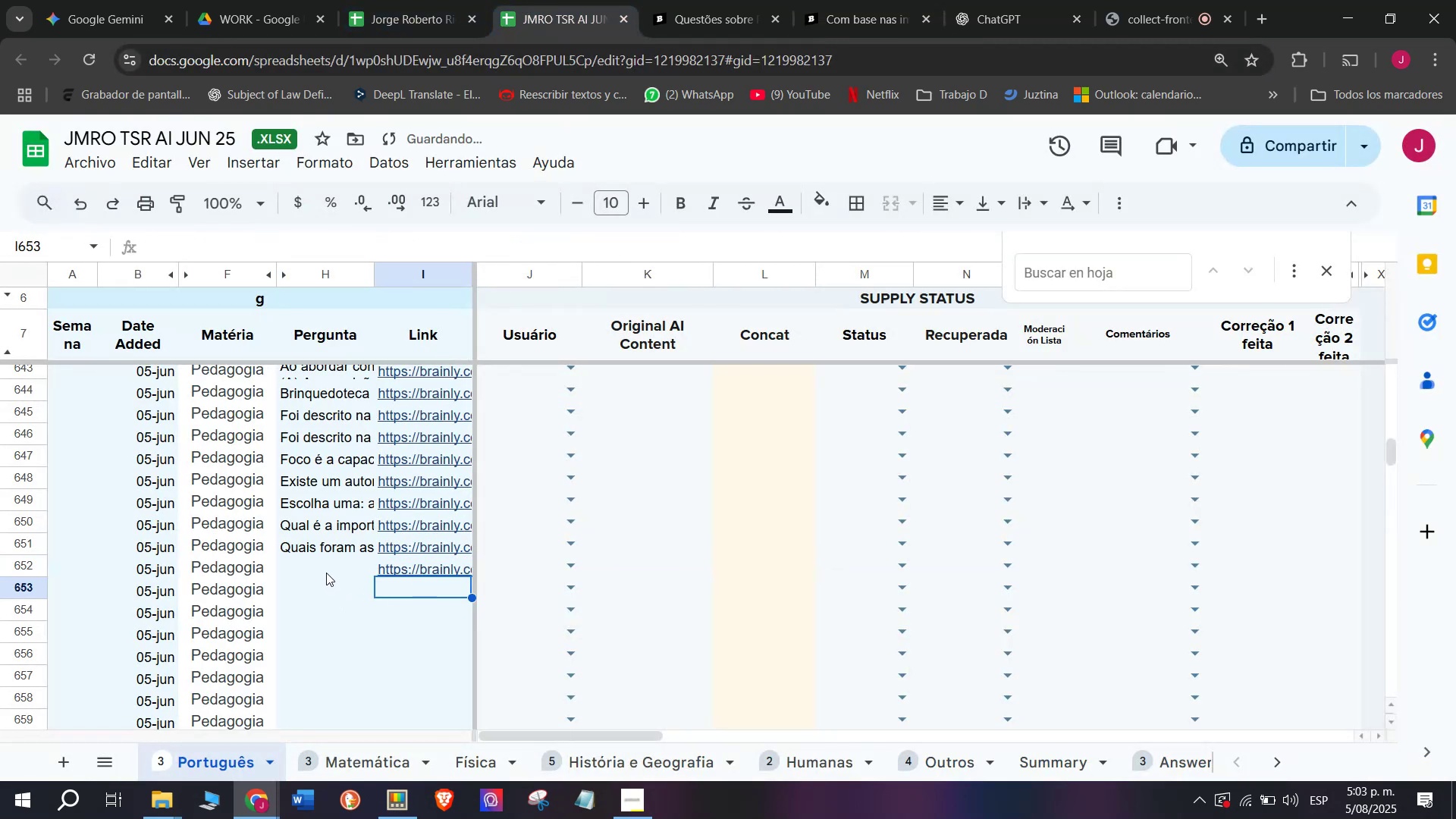 
double_click([326, 572])
 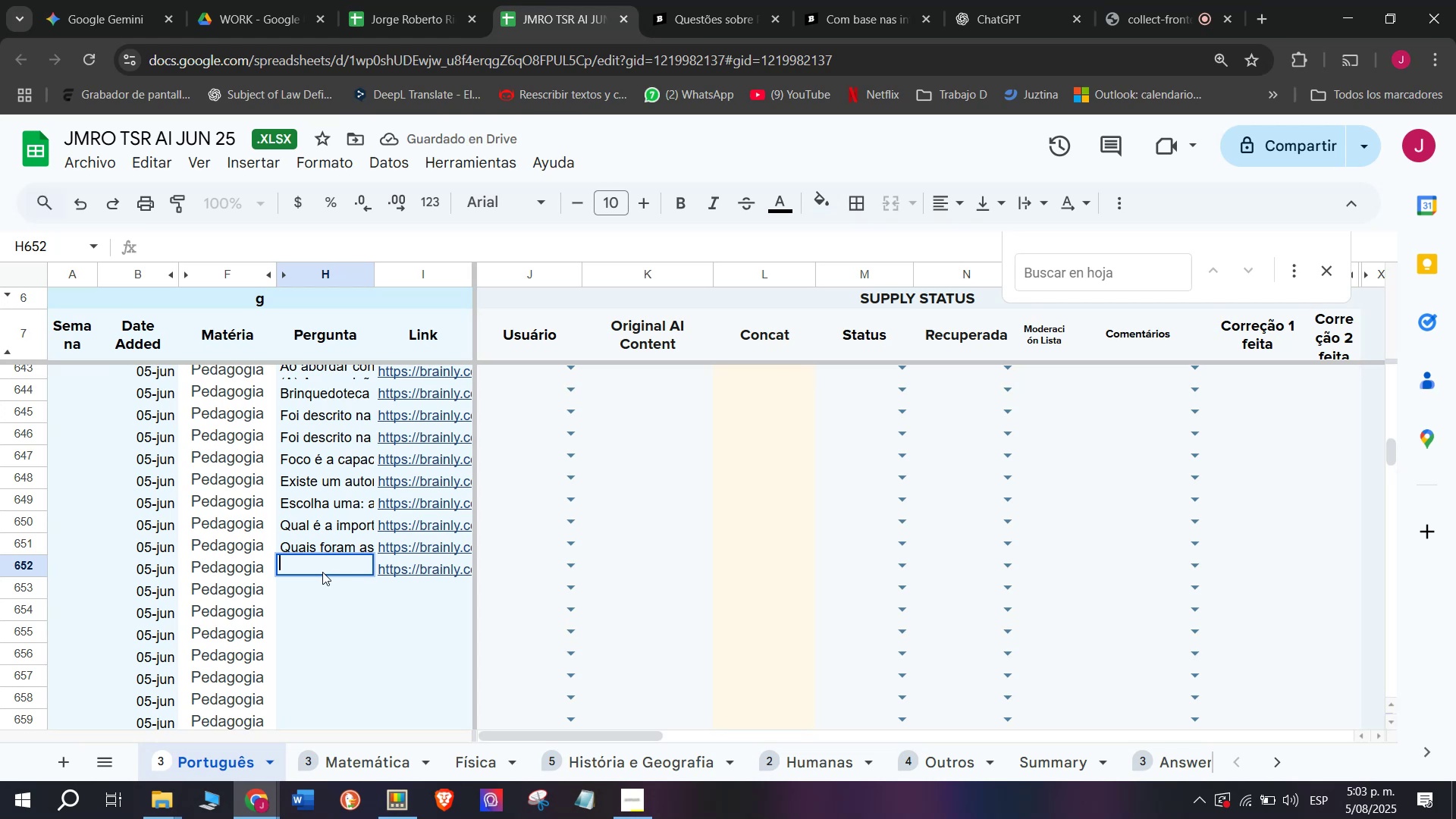 
key(Meta+MetaLeft)
 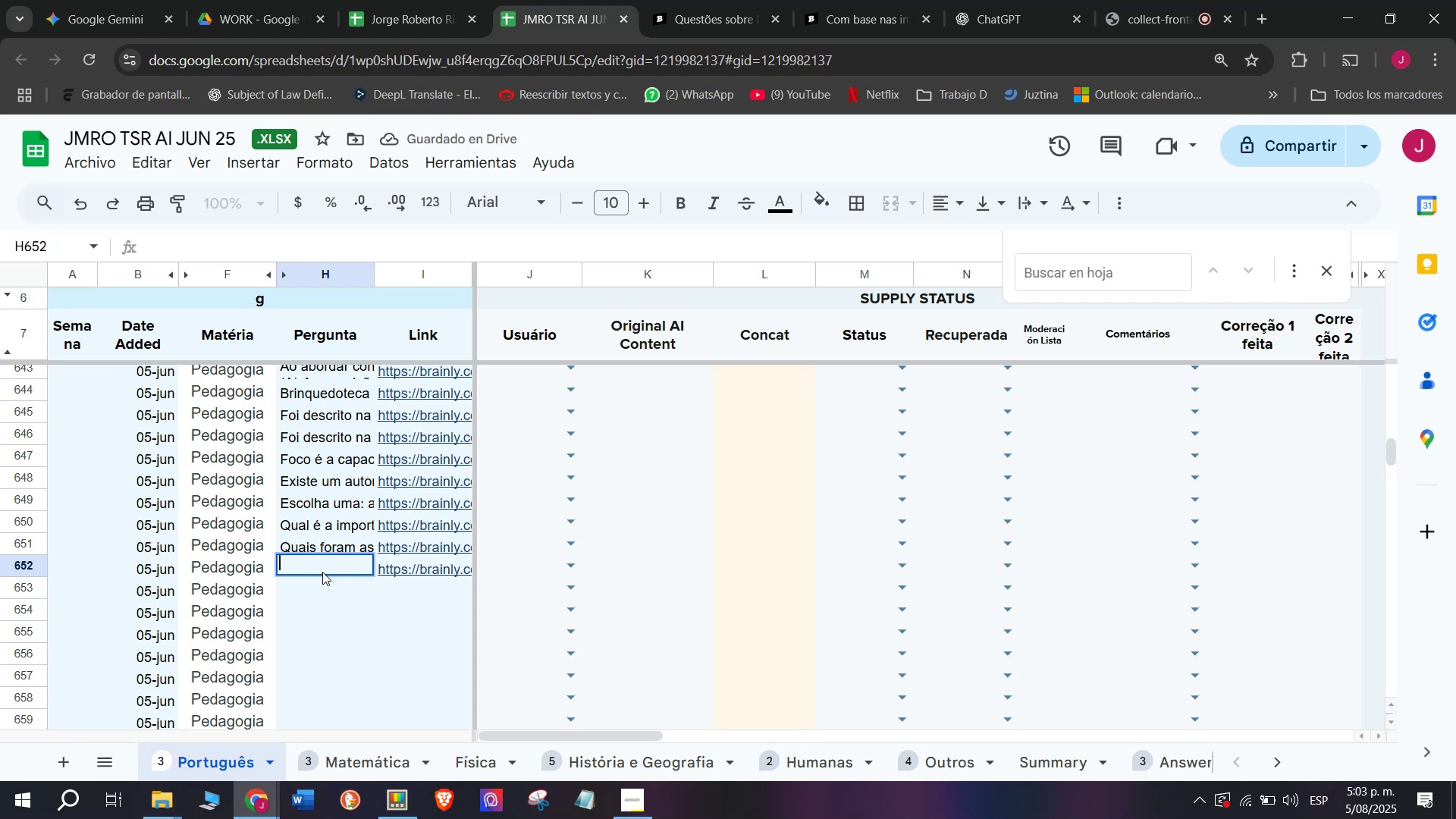 
key(C)
 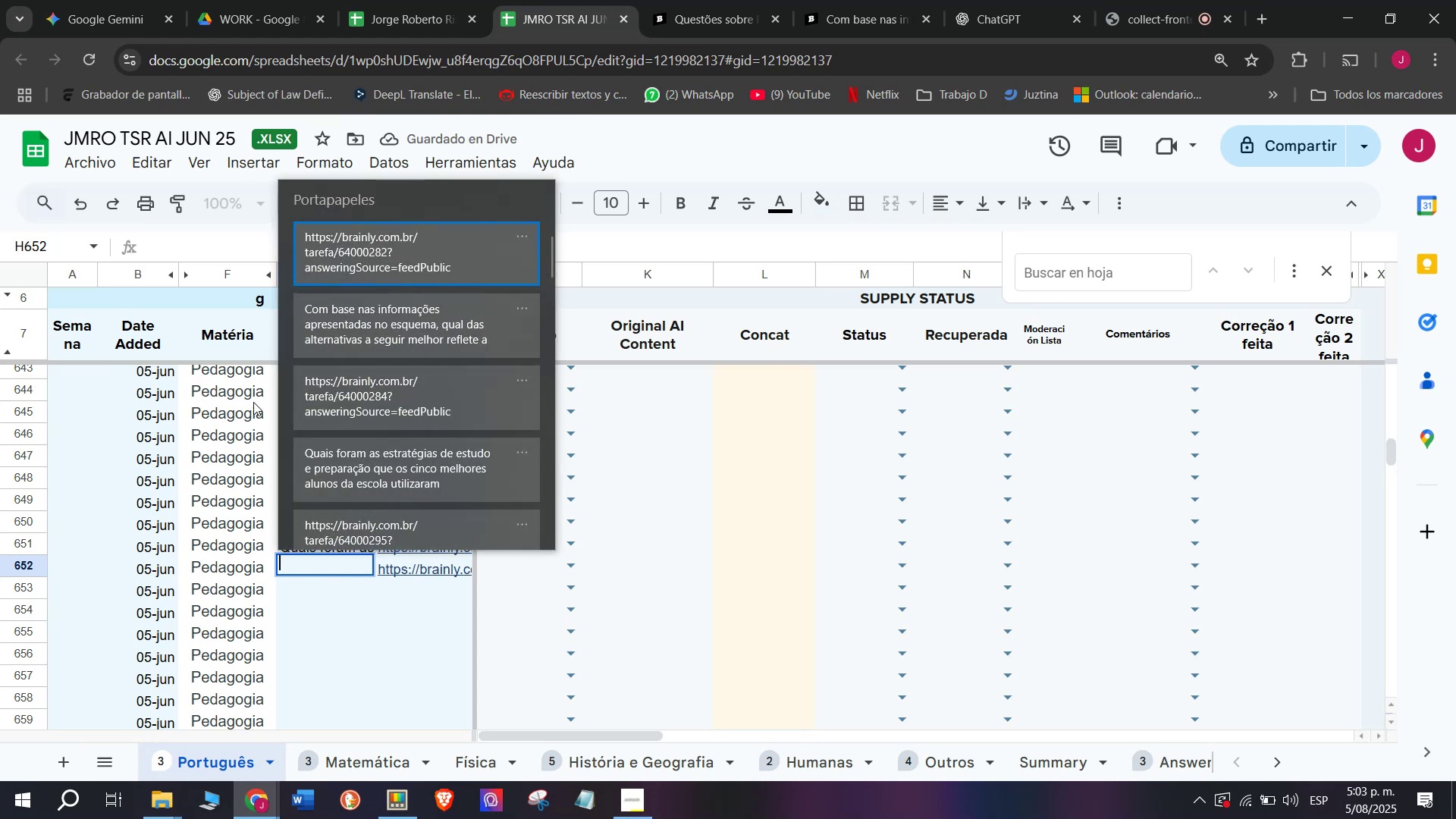 
key(Meta+V)
 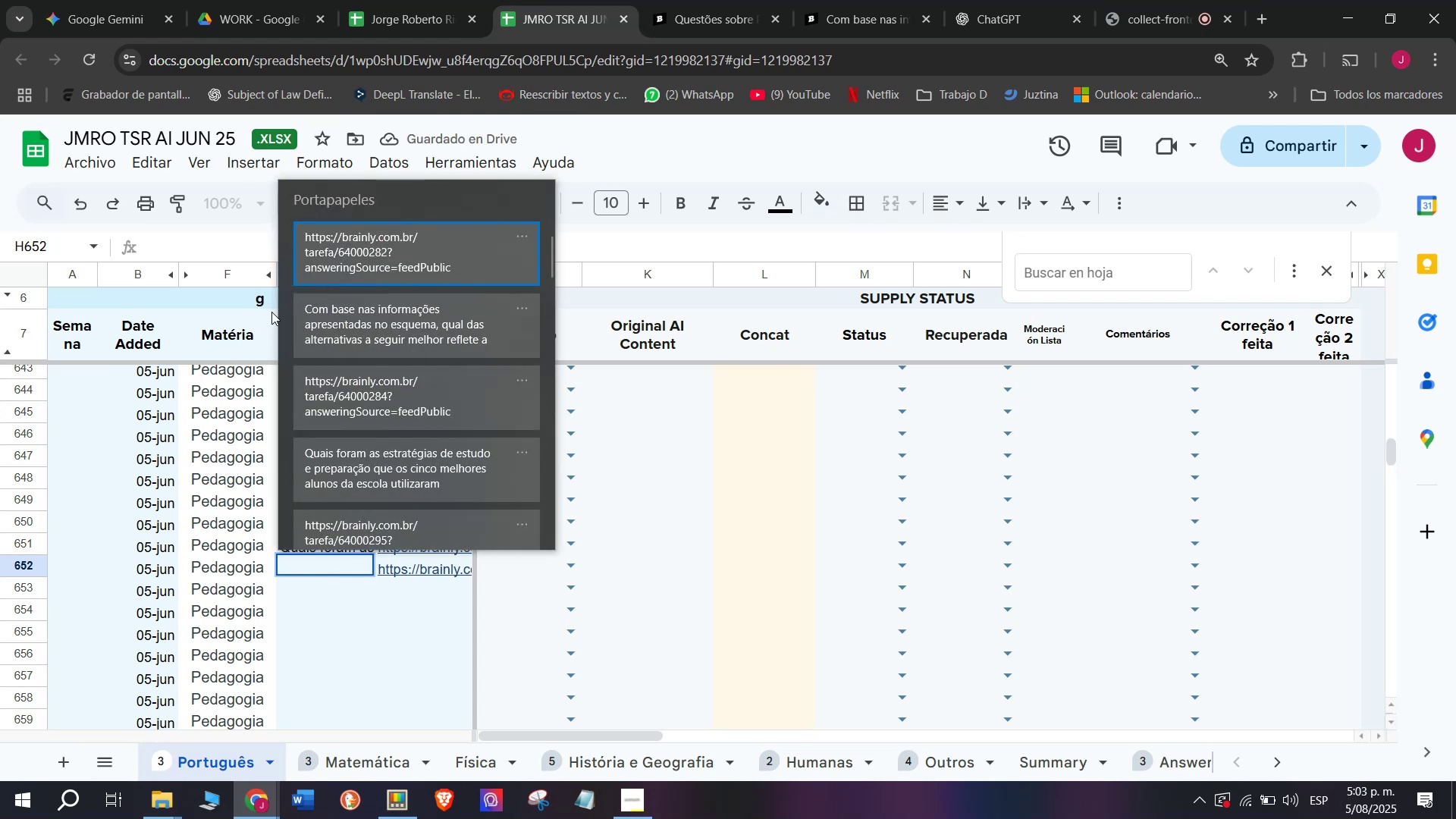 
left_click([328, 317])
 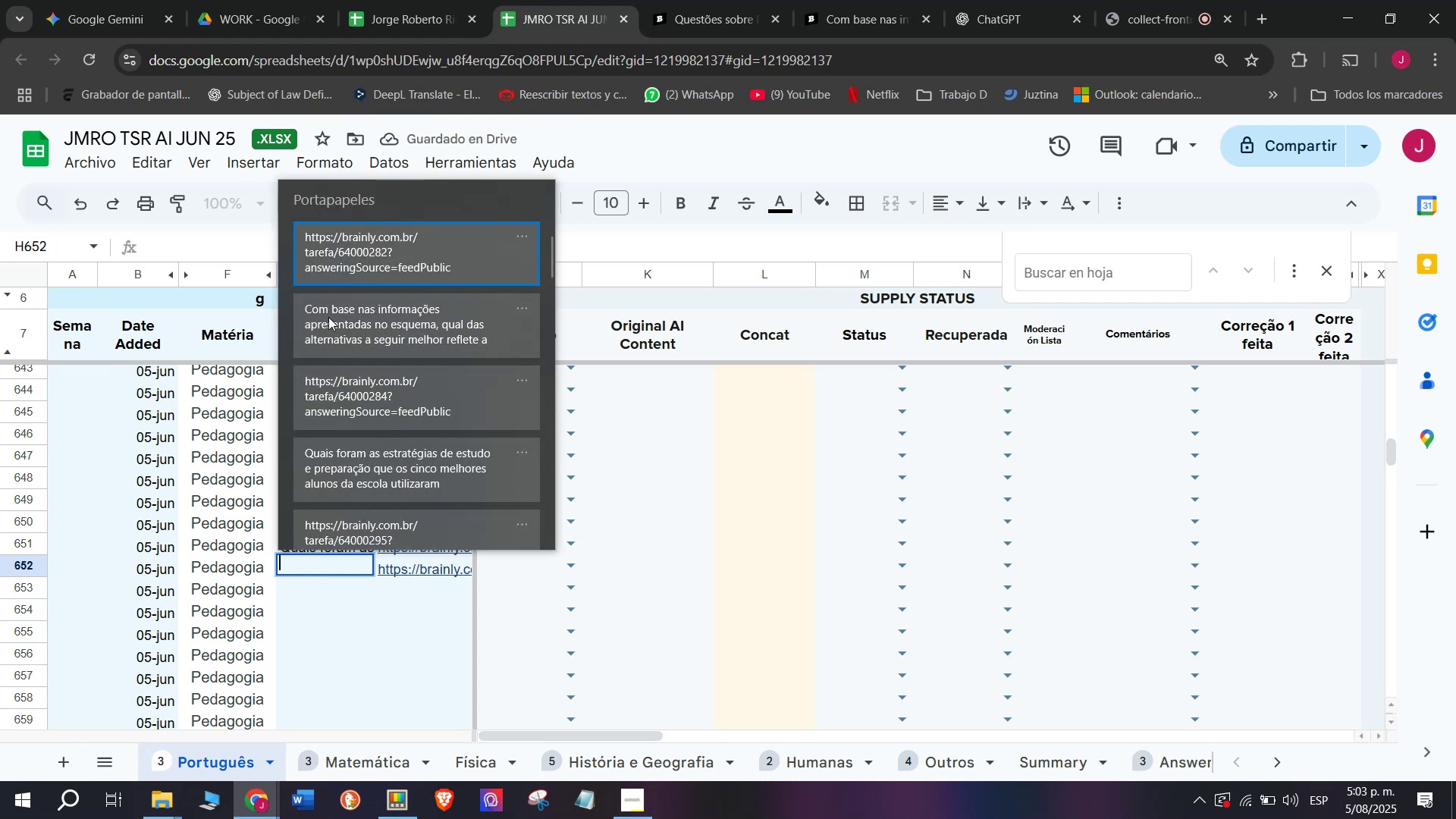 
key(Control+ControlLeft)
 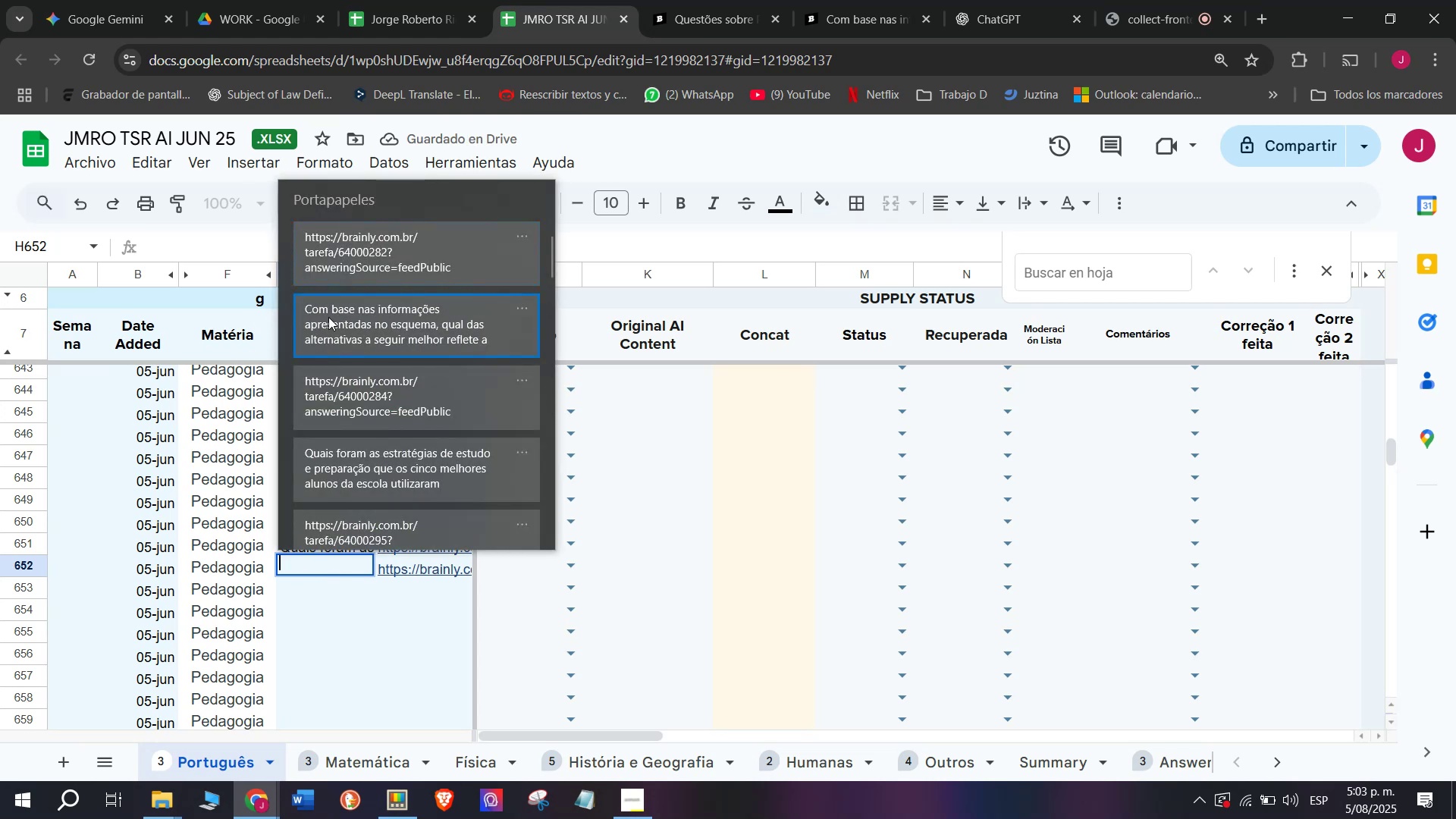 
key(Control+V)
 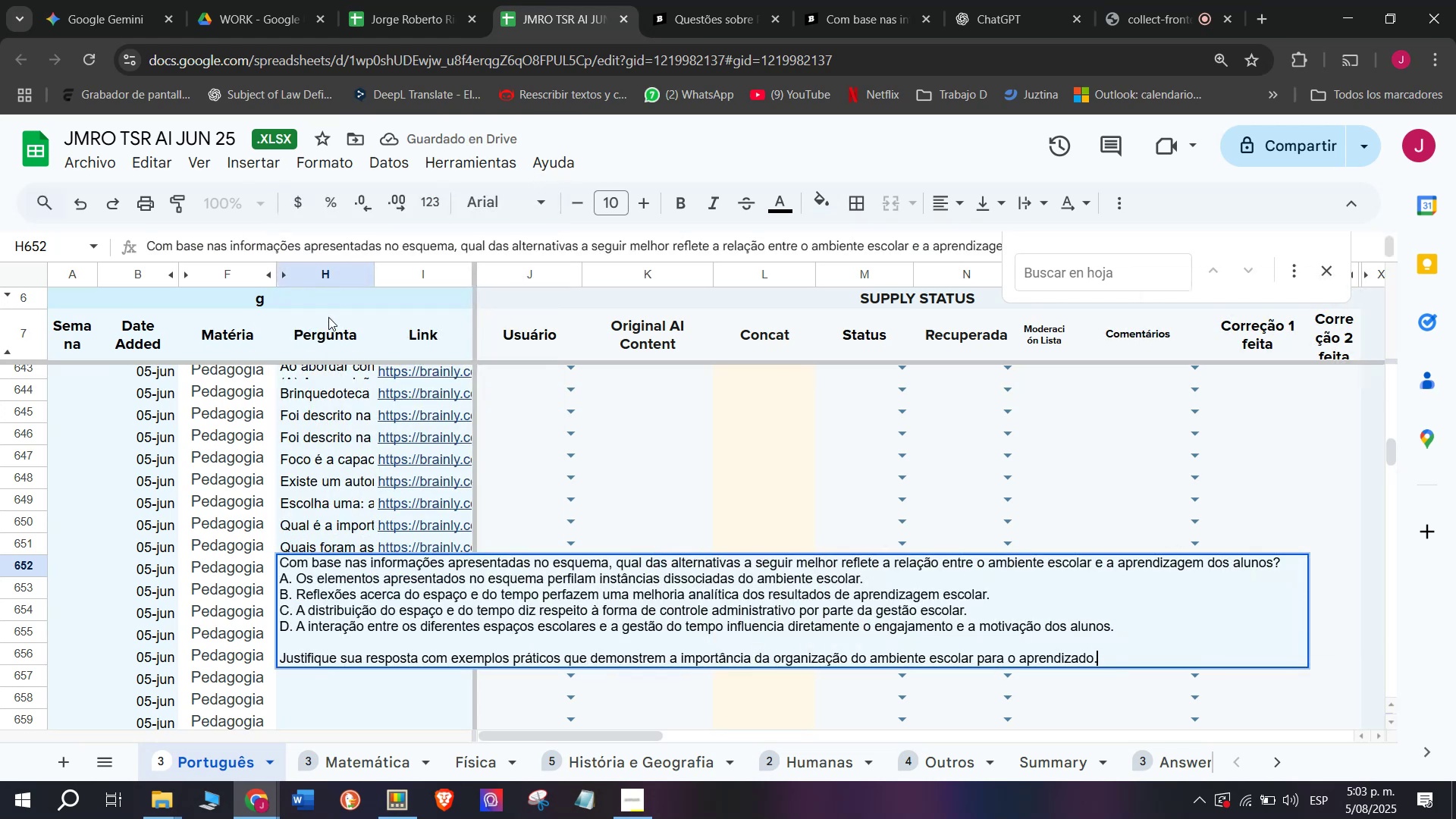 
key(Enter)
 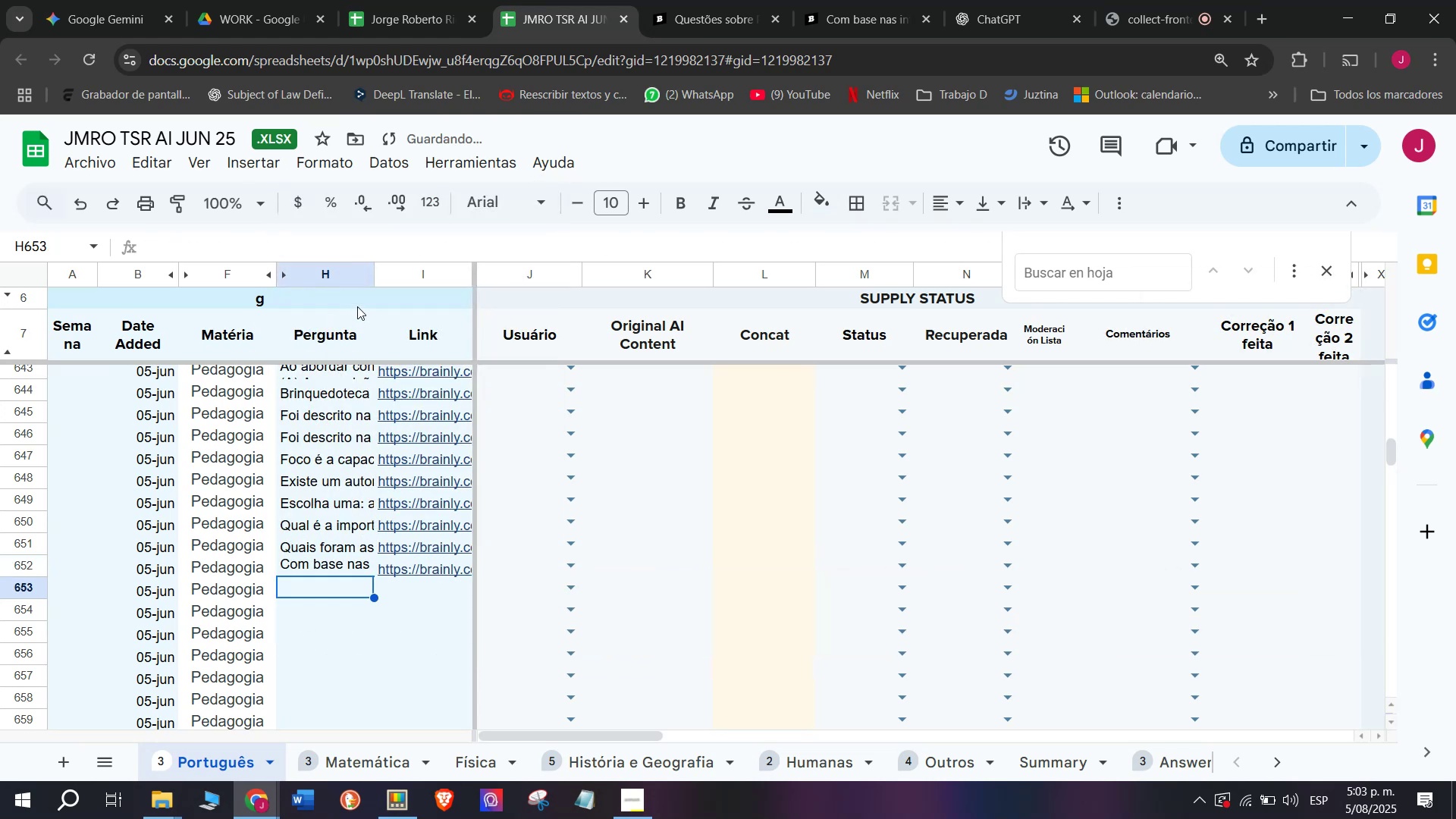 
scroll: coordinate [369, 485], scroll_direction: down, amount: 1.0
 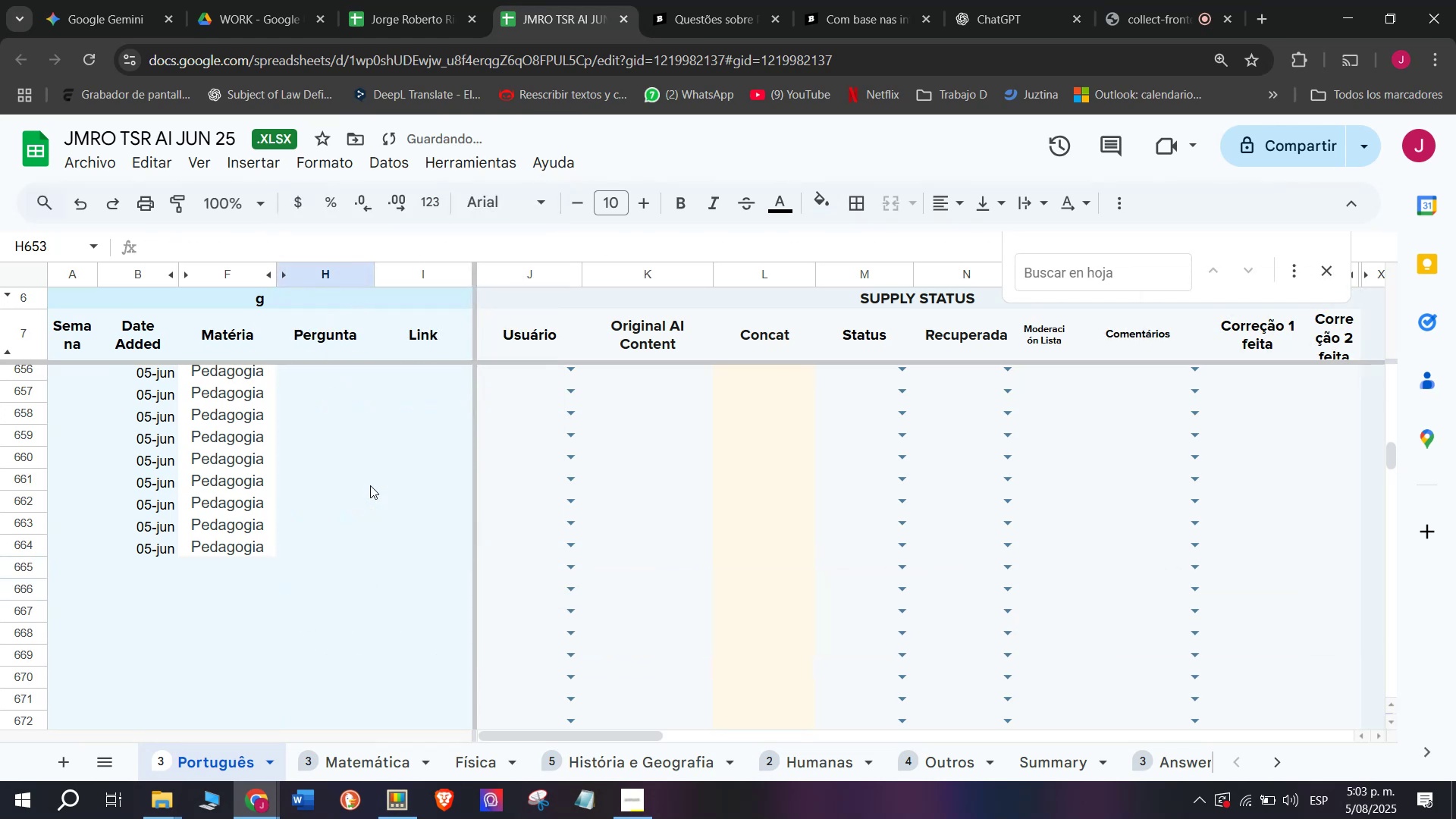 
scroll: coordinate [370, 485], scroll_direction: up, amount: 1.0
 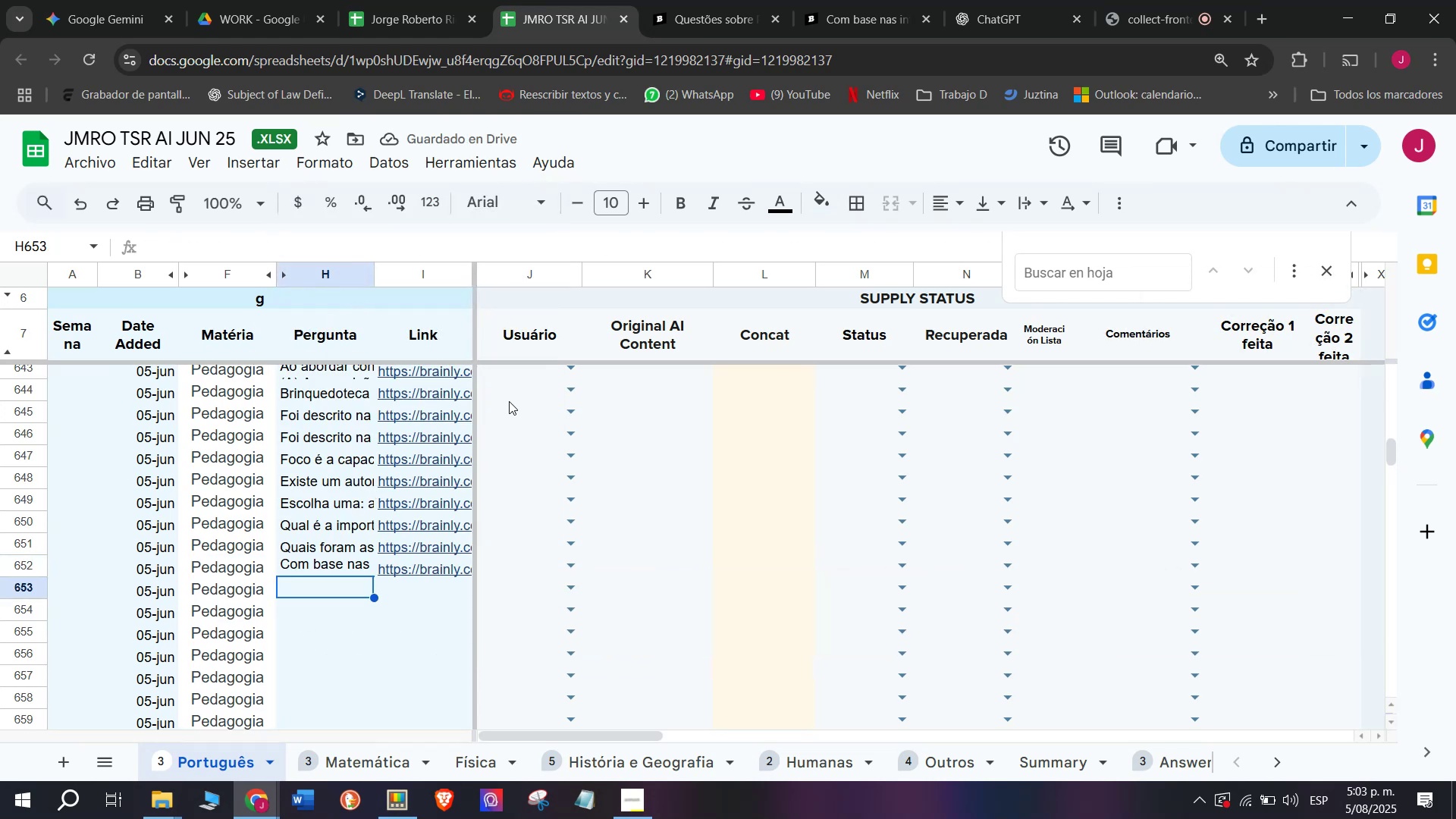 
left_click([863, 0])
 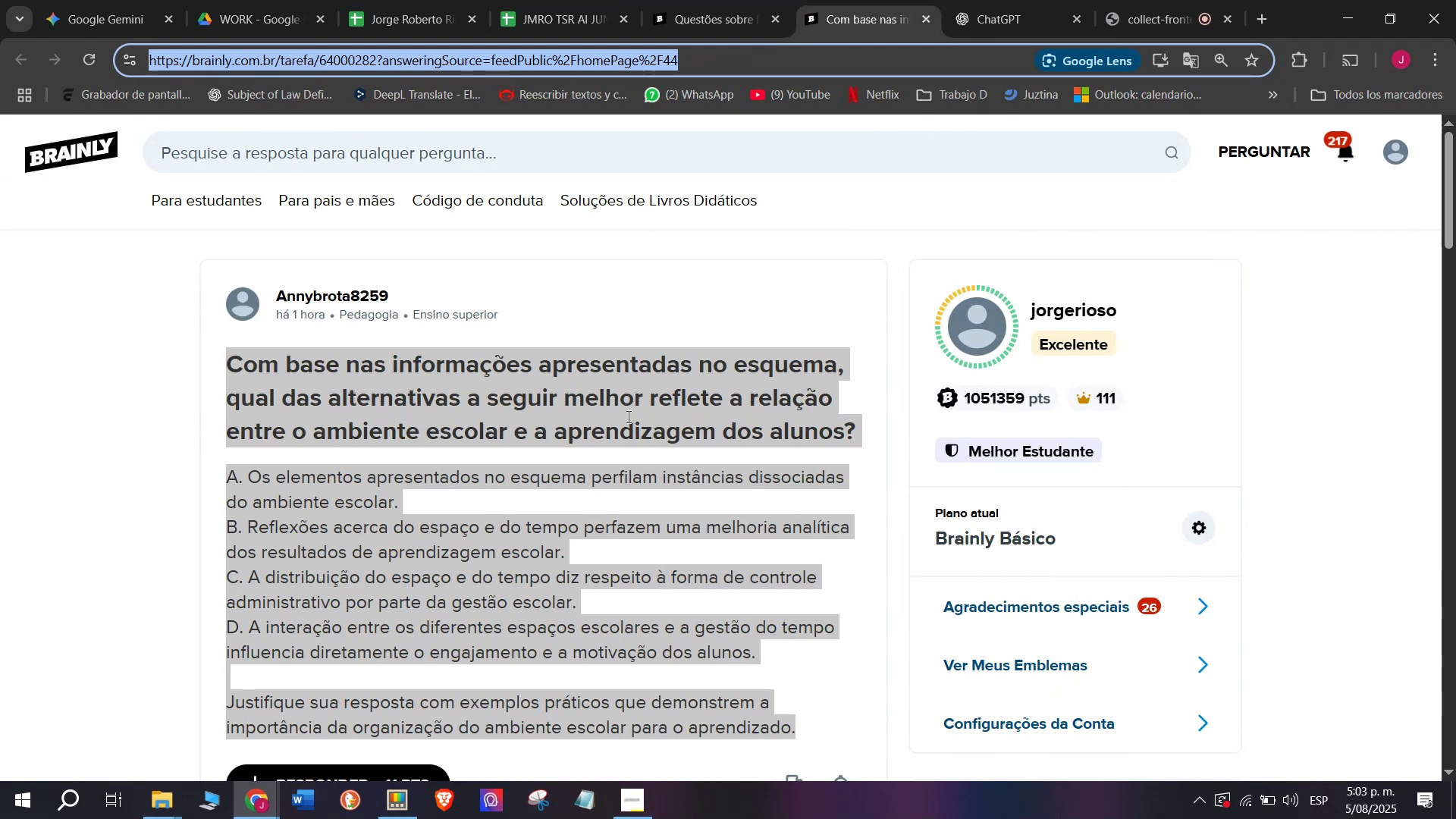 
scroll: coordinate [591, 335], scroll_direction: down, amount: 1.0
 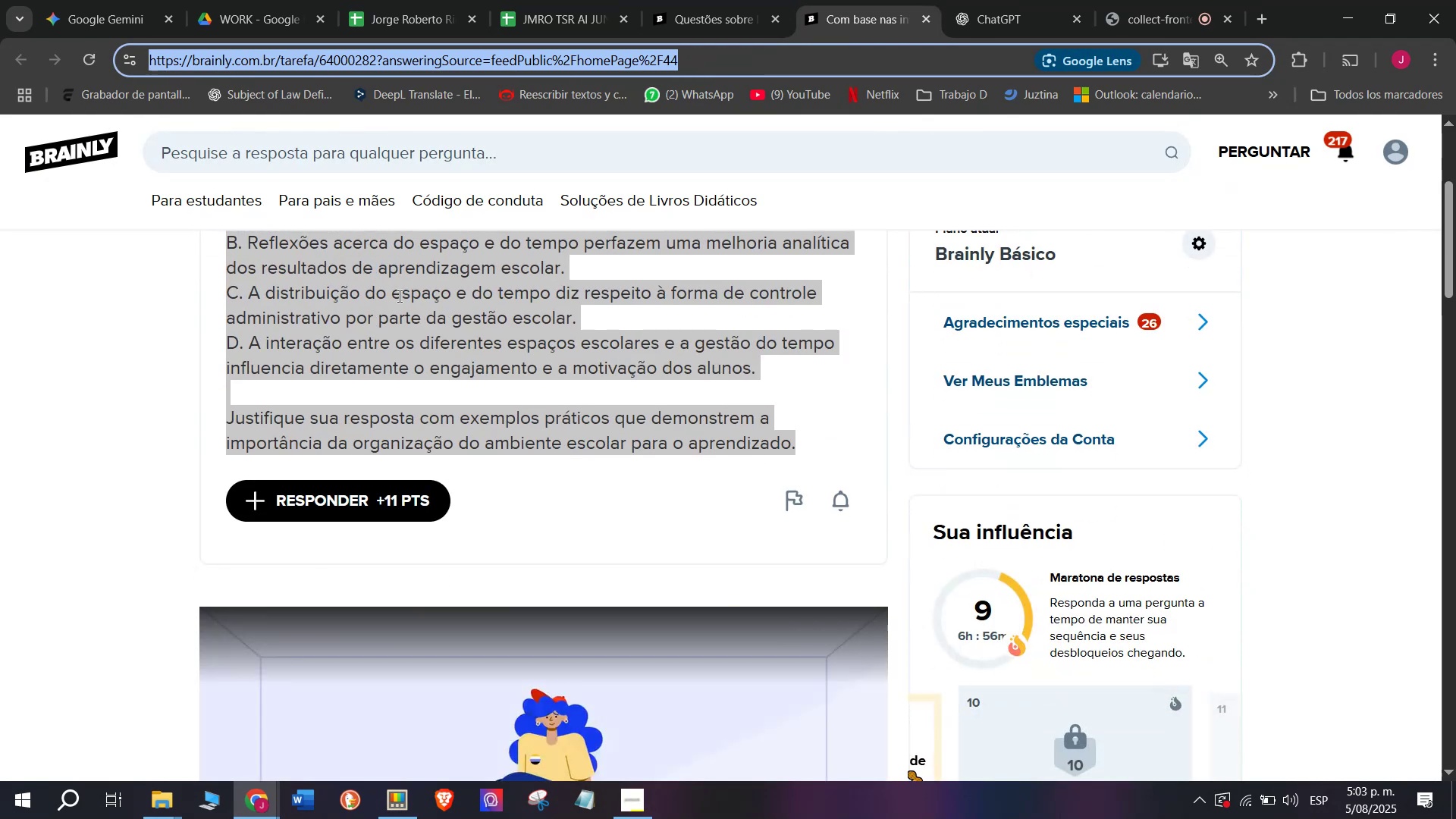 
left_click([871, 0])
 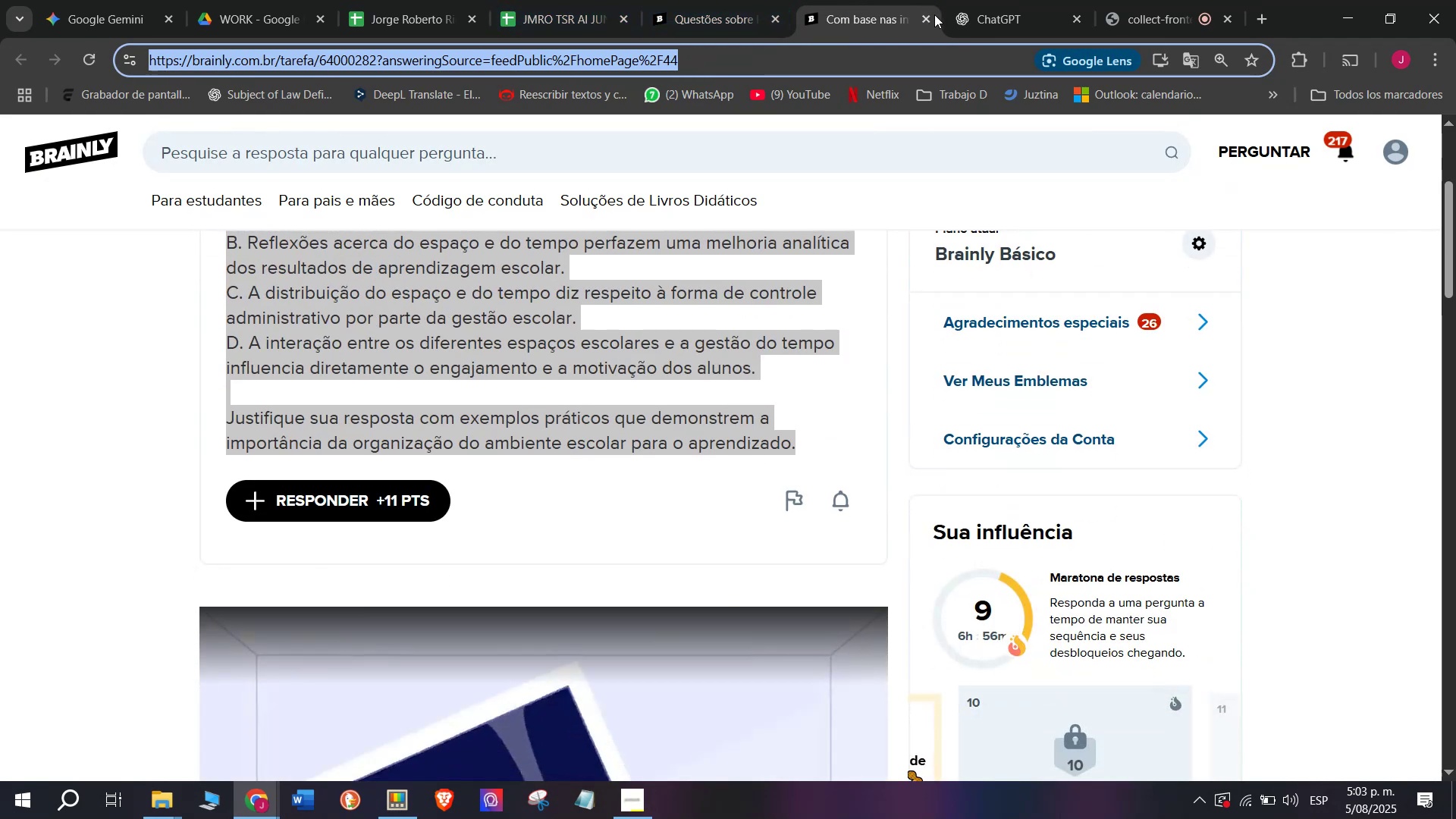 
left_click([934, 14])
 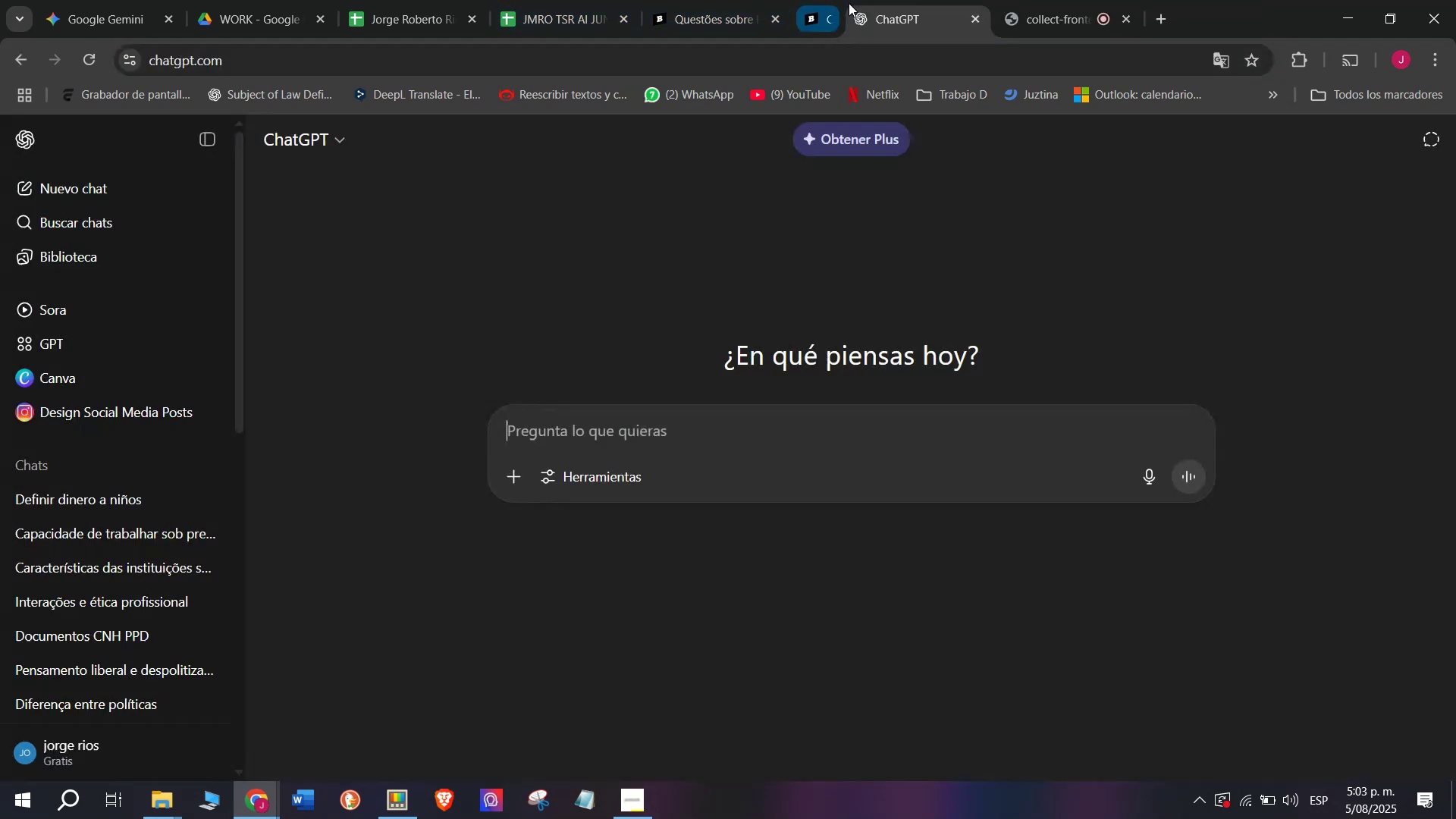 
double_click([733, 0])
 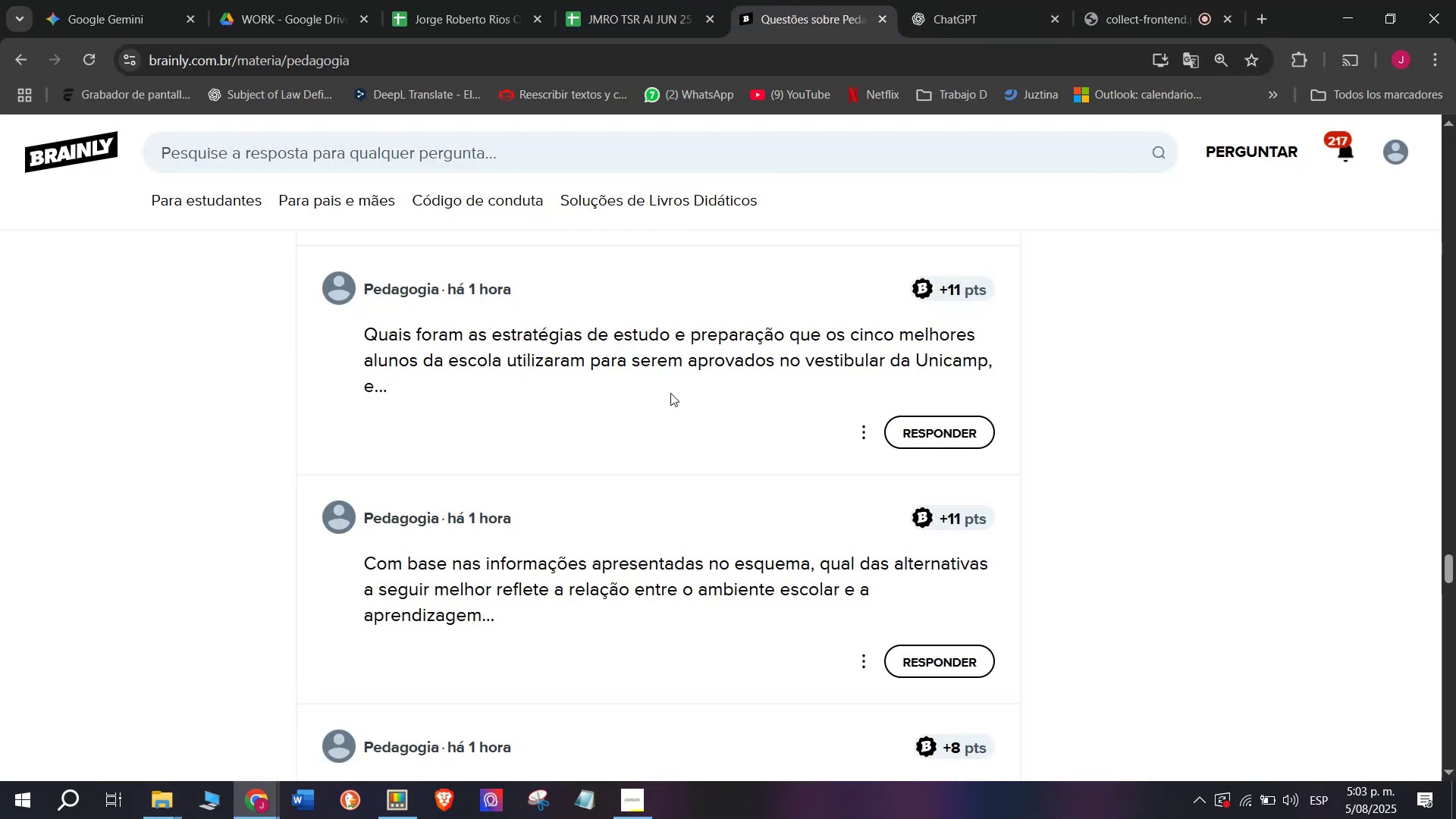 
scroll: coordinate [670, 393], scroll_direction: down, amount: 1.0
 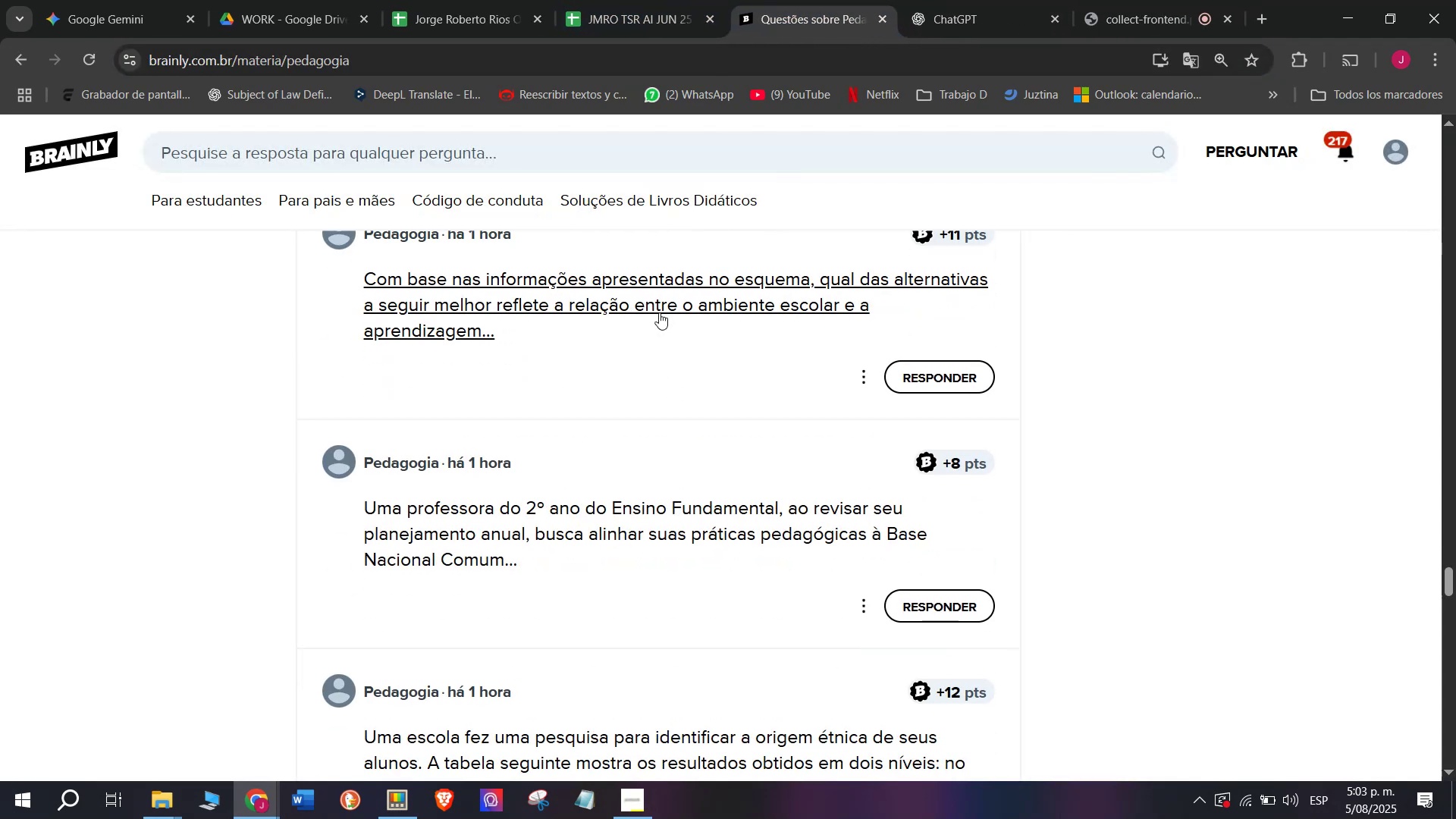 
right_click([659, 310])
 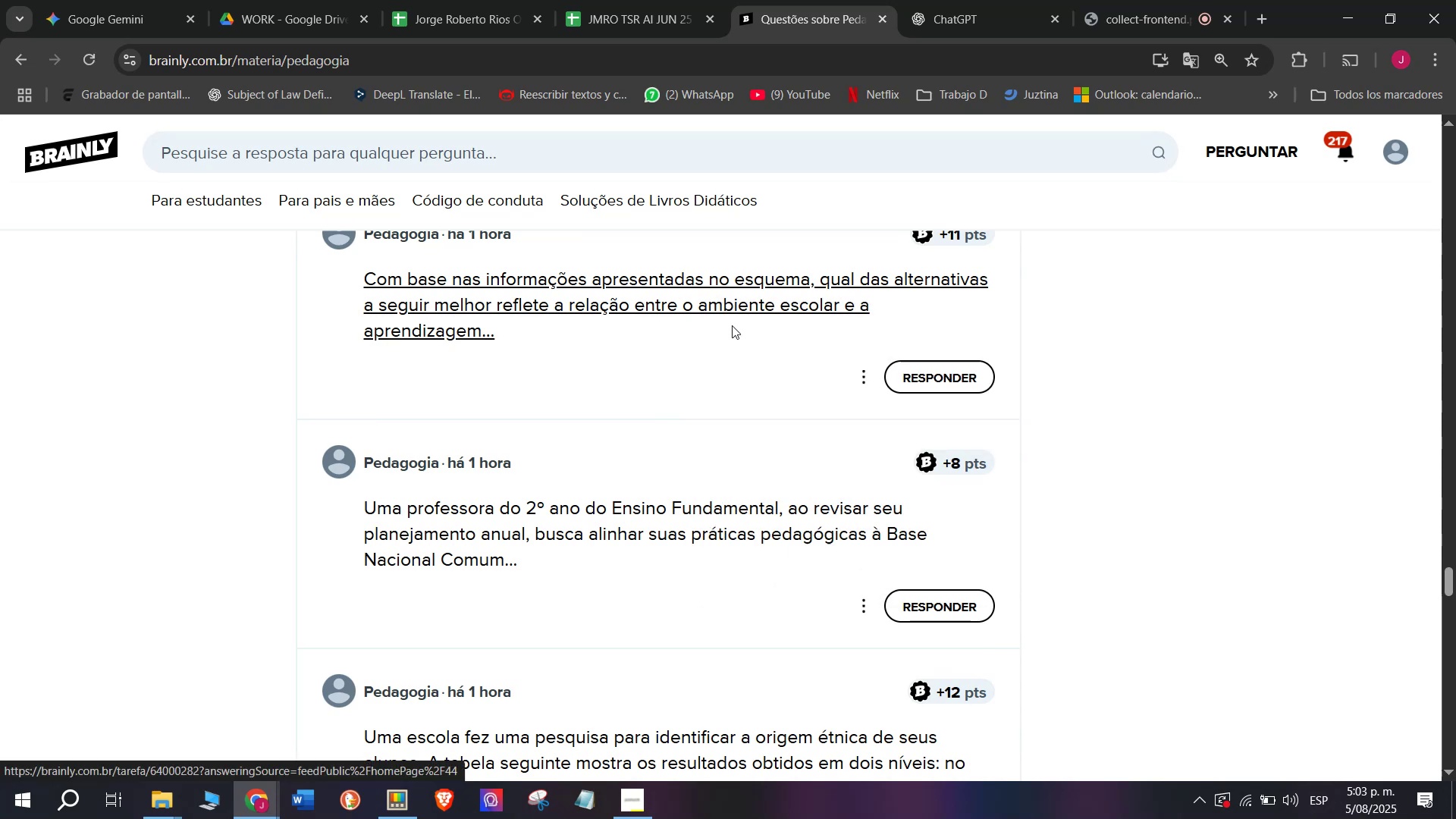 
left_click([840, 0])
 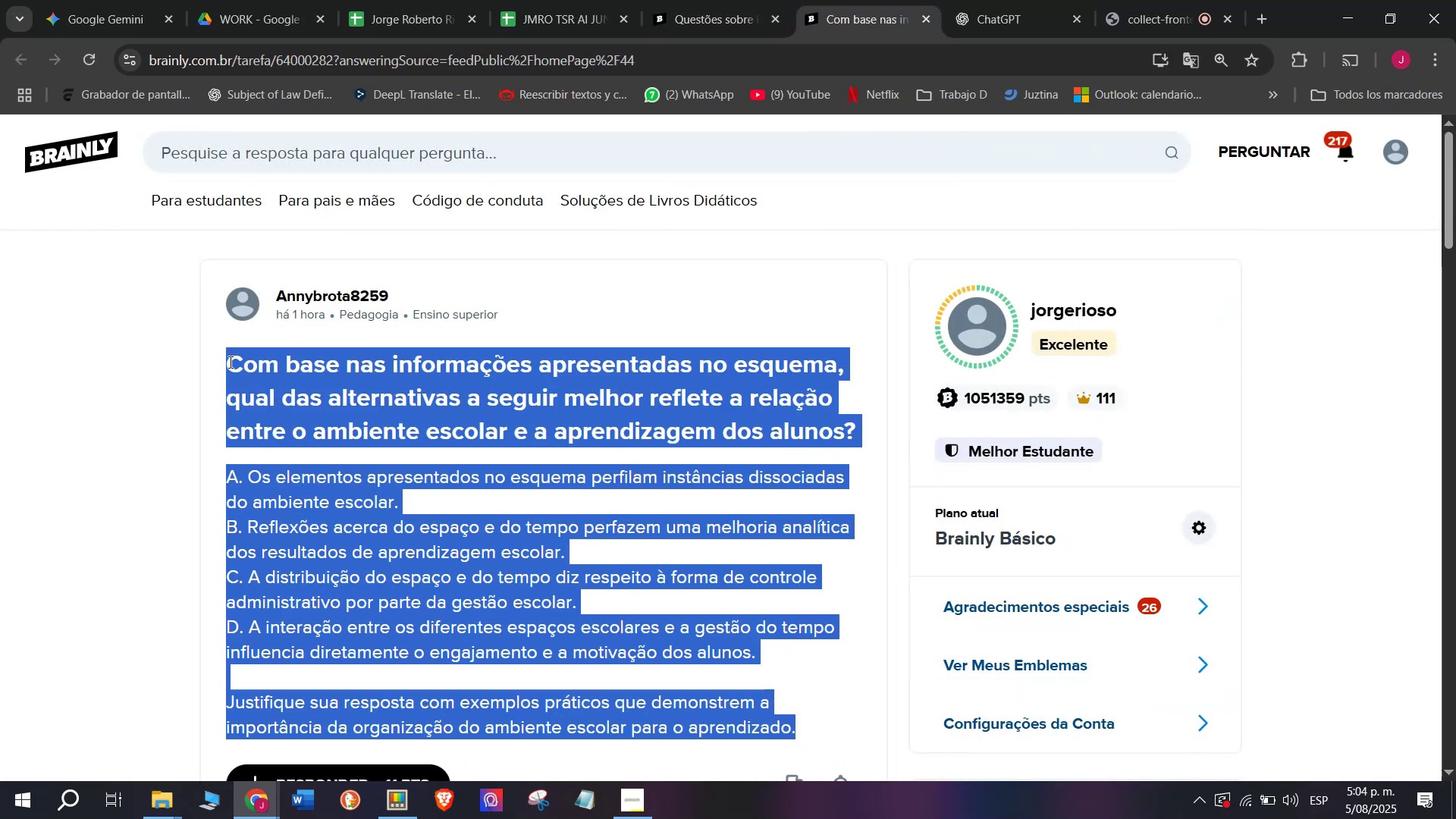 
wait(5.67)
 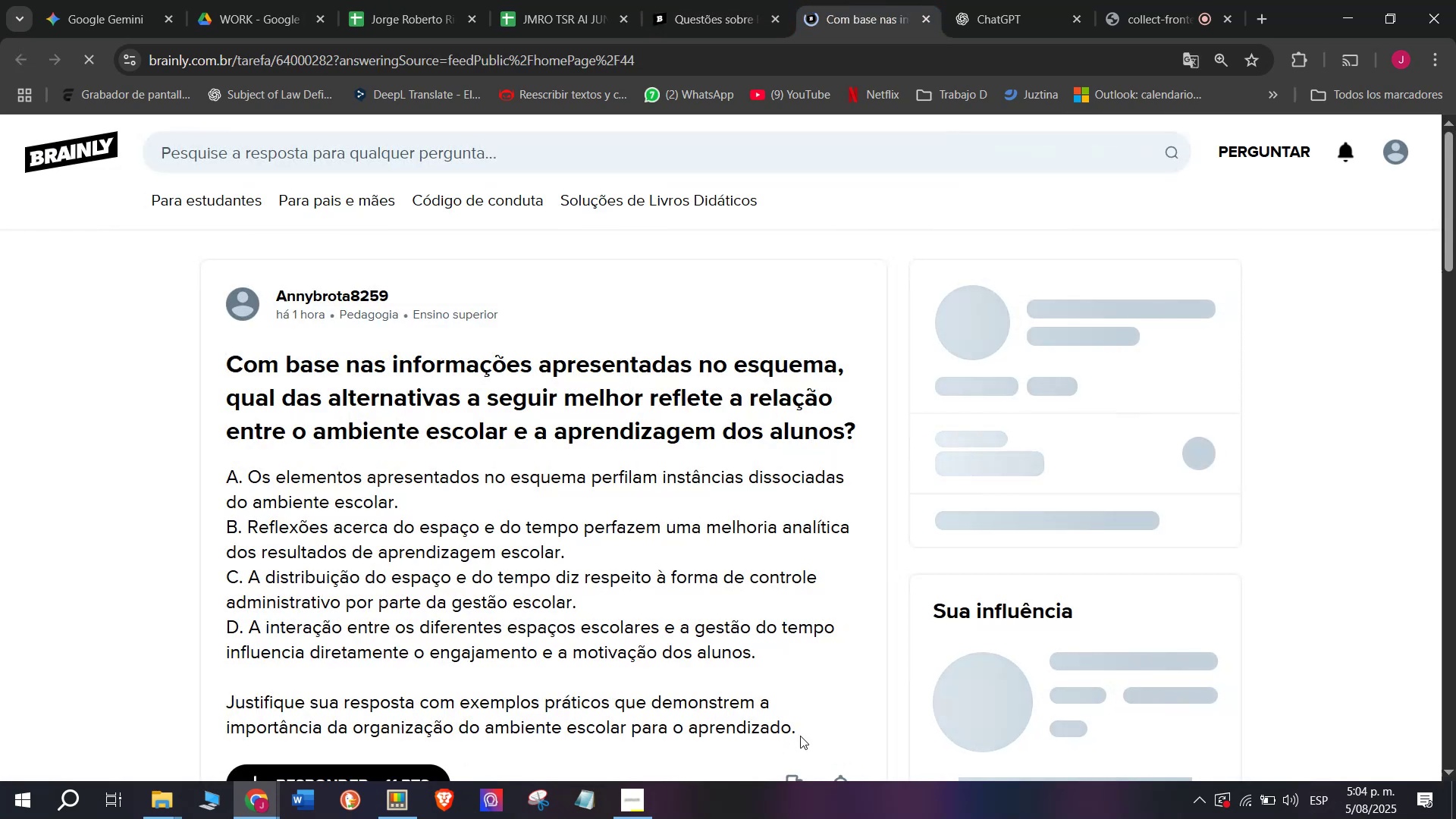 
key(Break)
 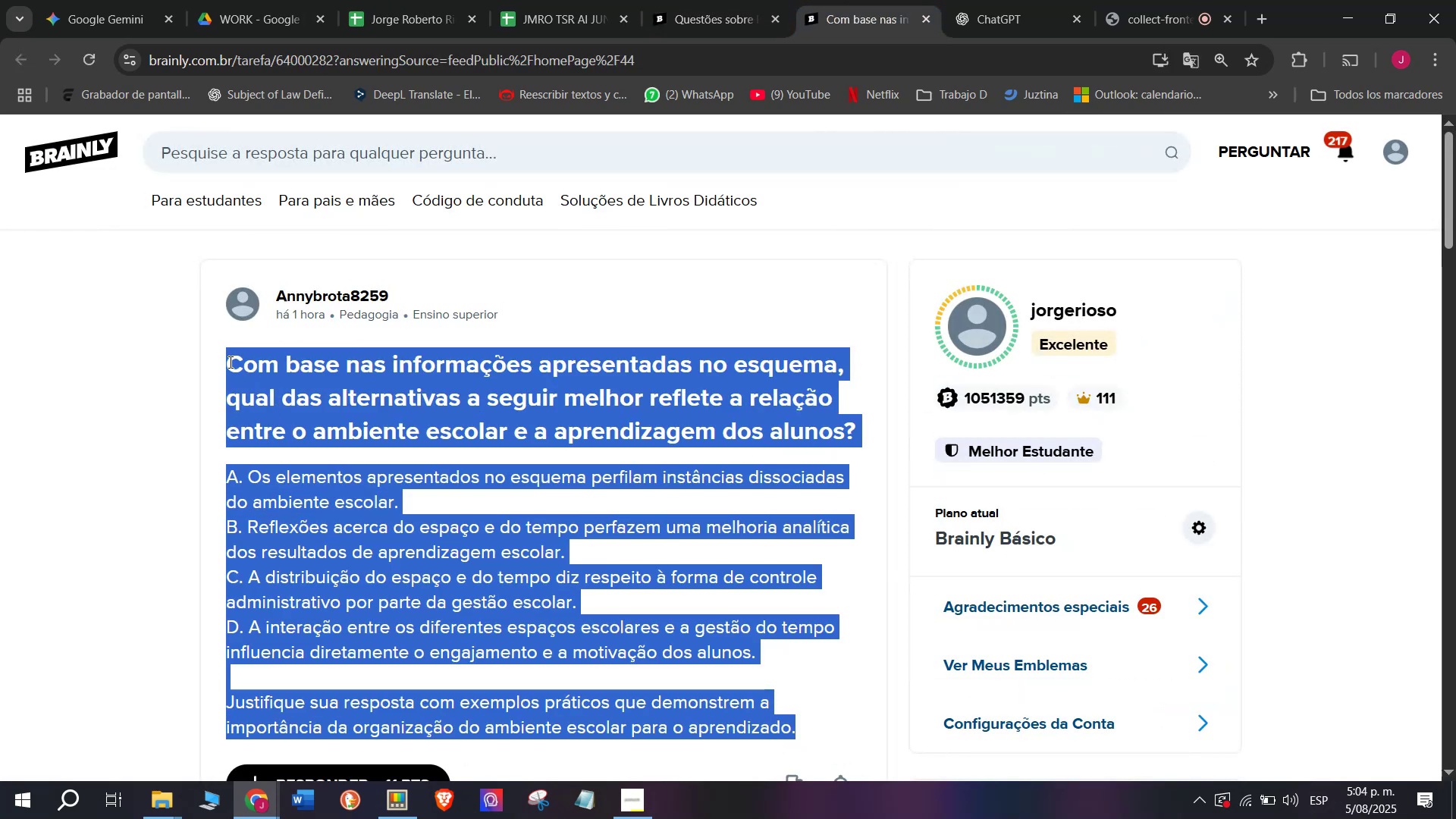 
key(Control+ControlLeft)
 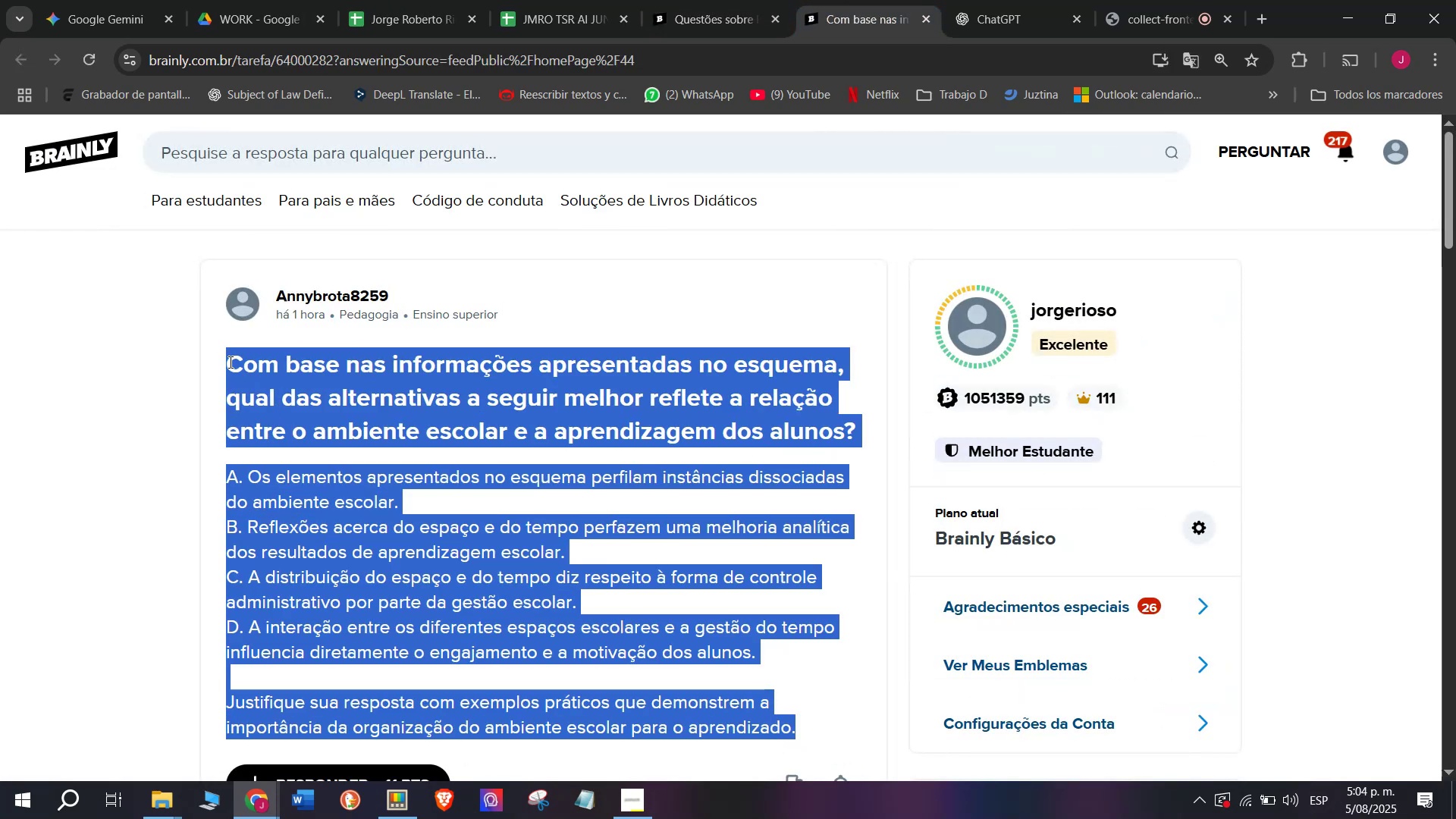 
key(Control+C)
 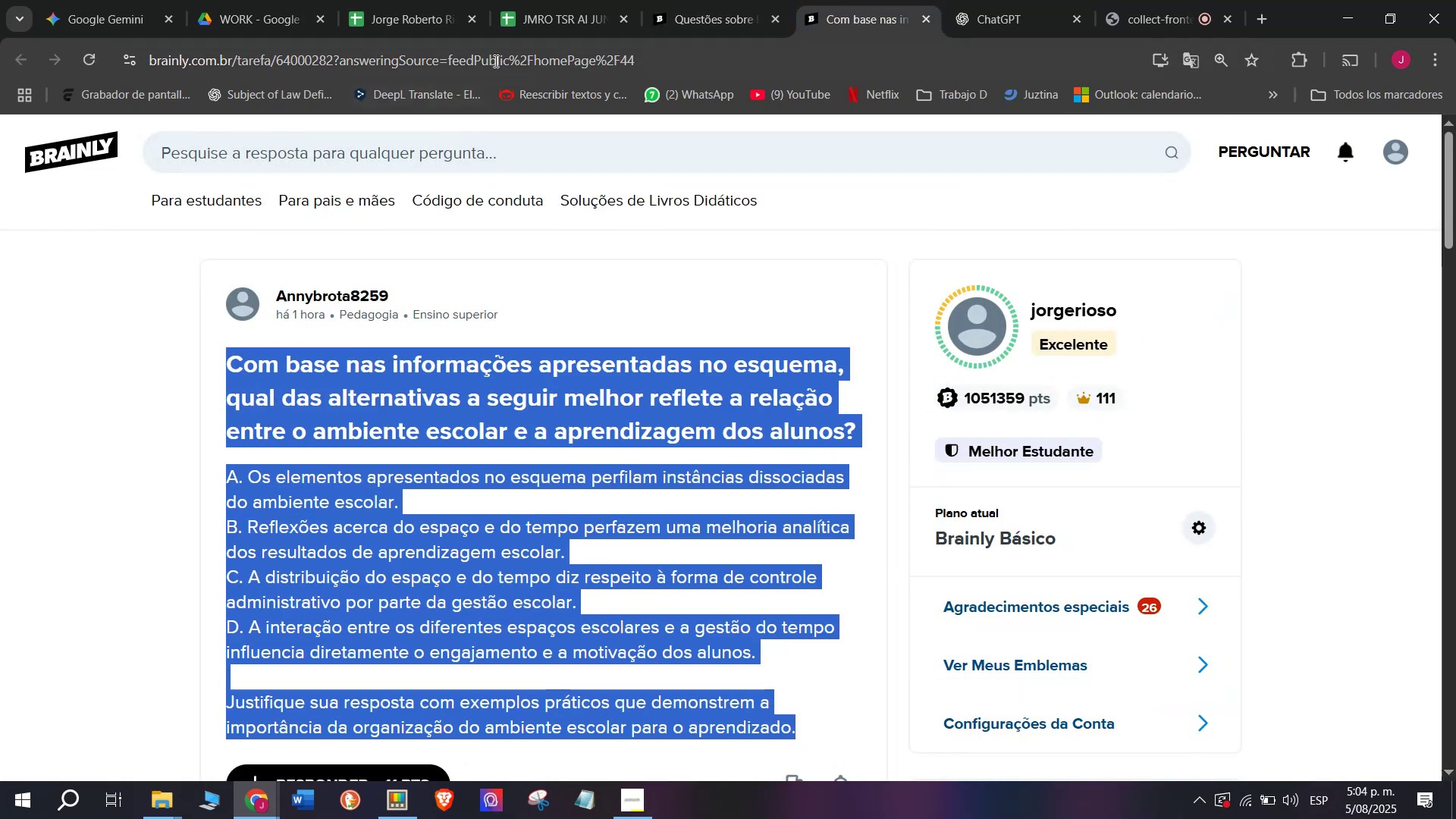 
double_click([494, 59])
 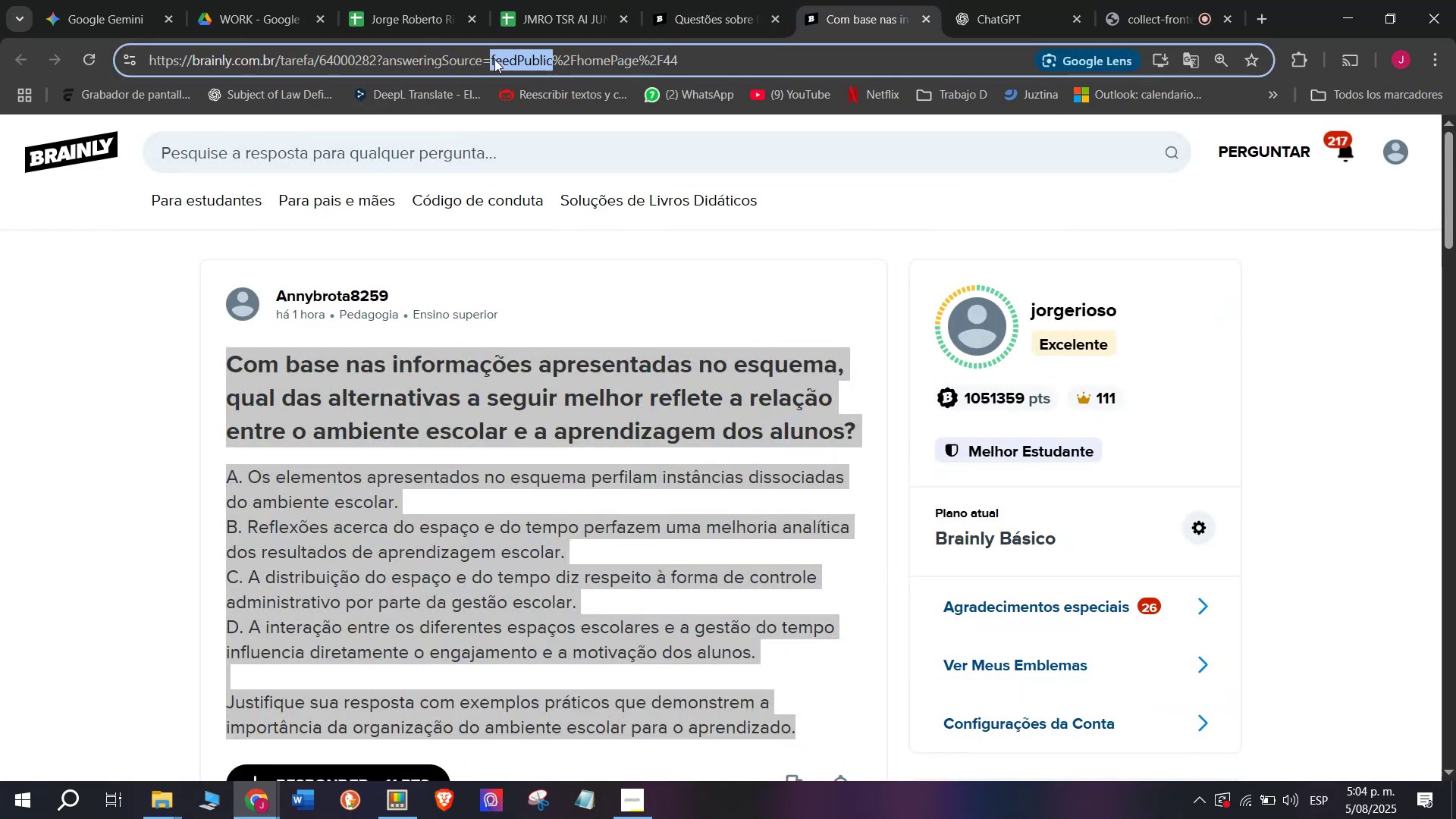 
triple_click([494, 59])
 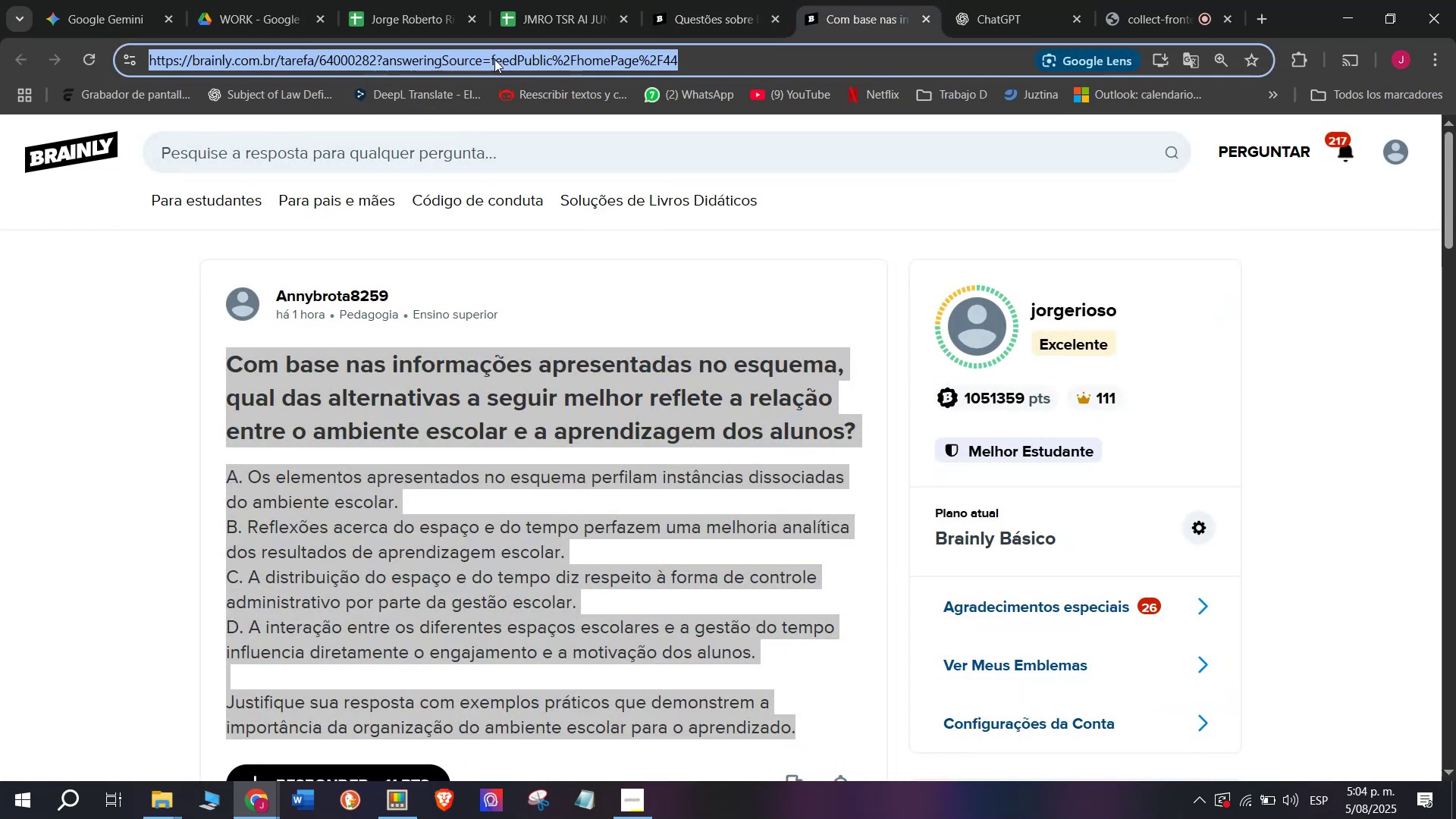 
key(Break)
 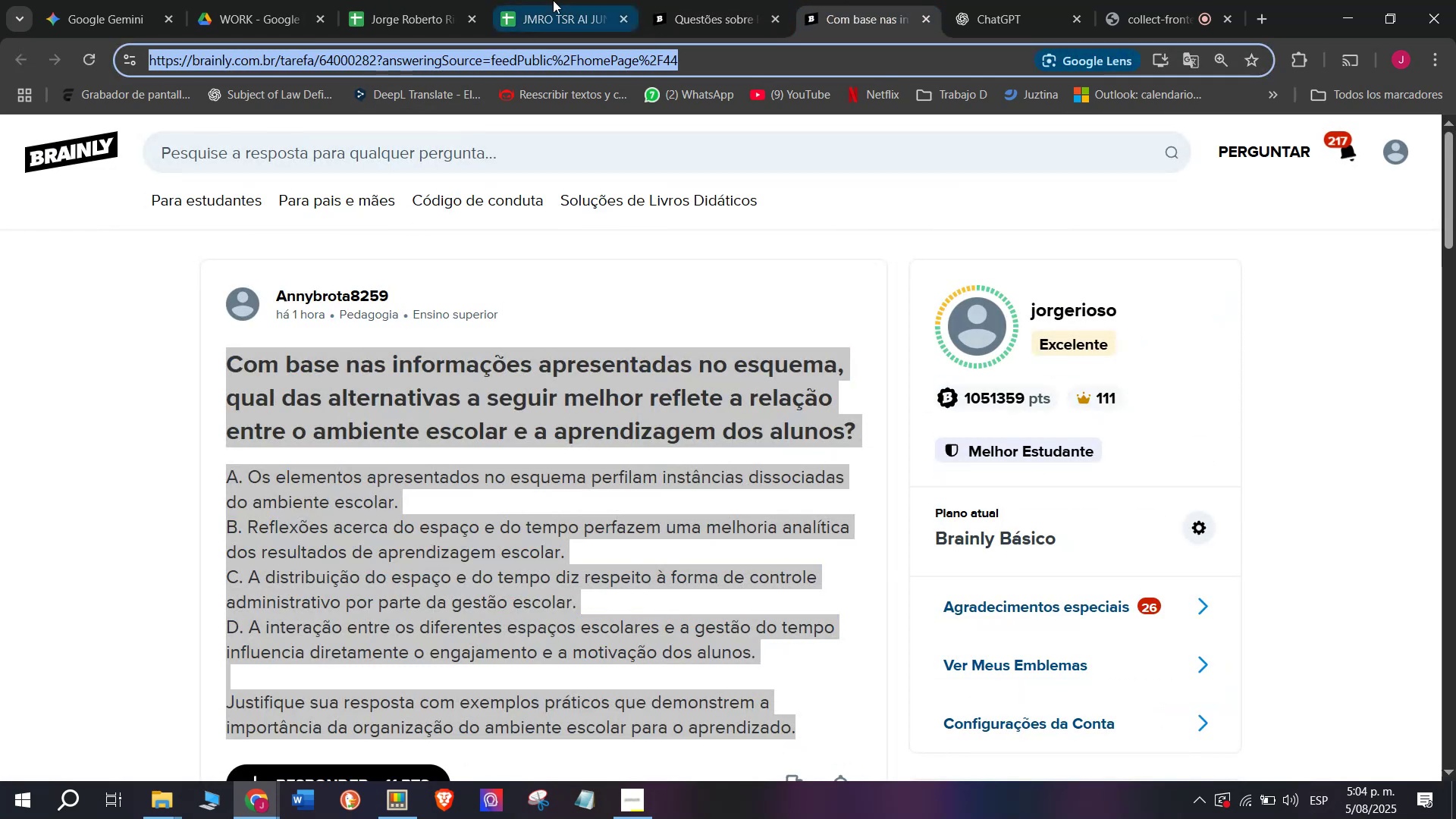 
key(Control+ControlLeft)
 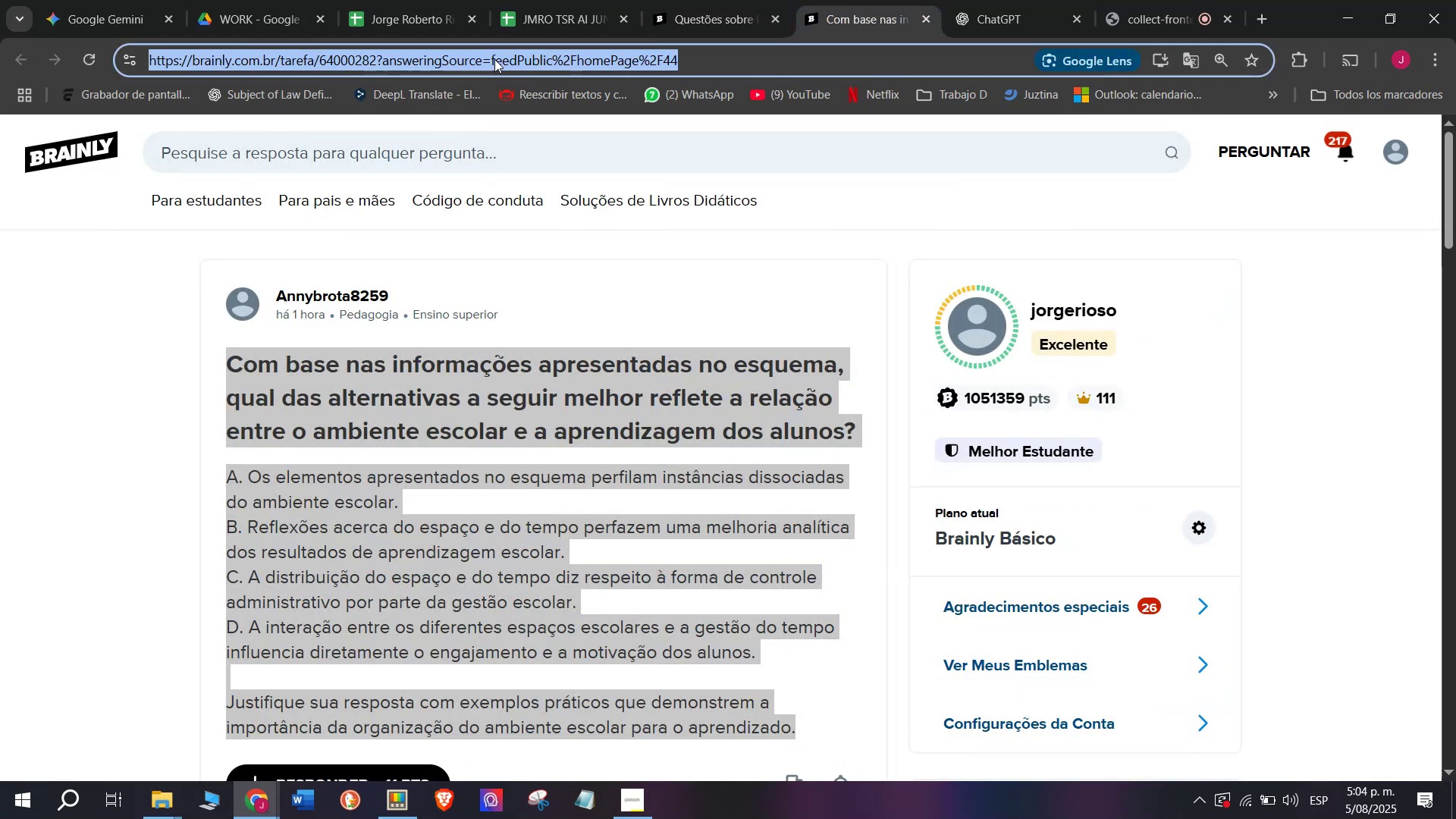 
key(Control+C)
 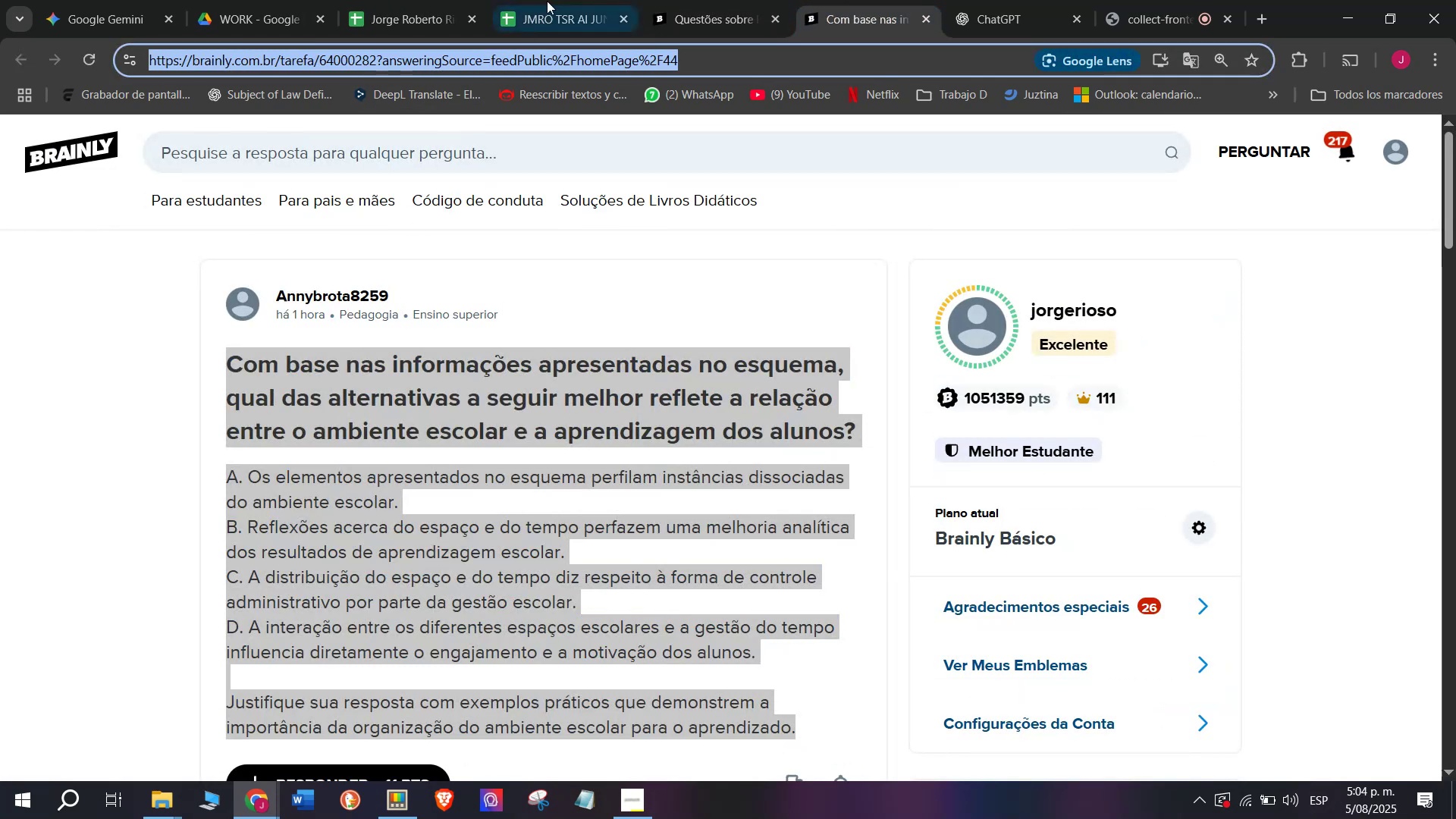 
left_click([568, 0])
 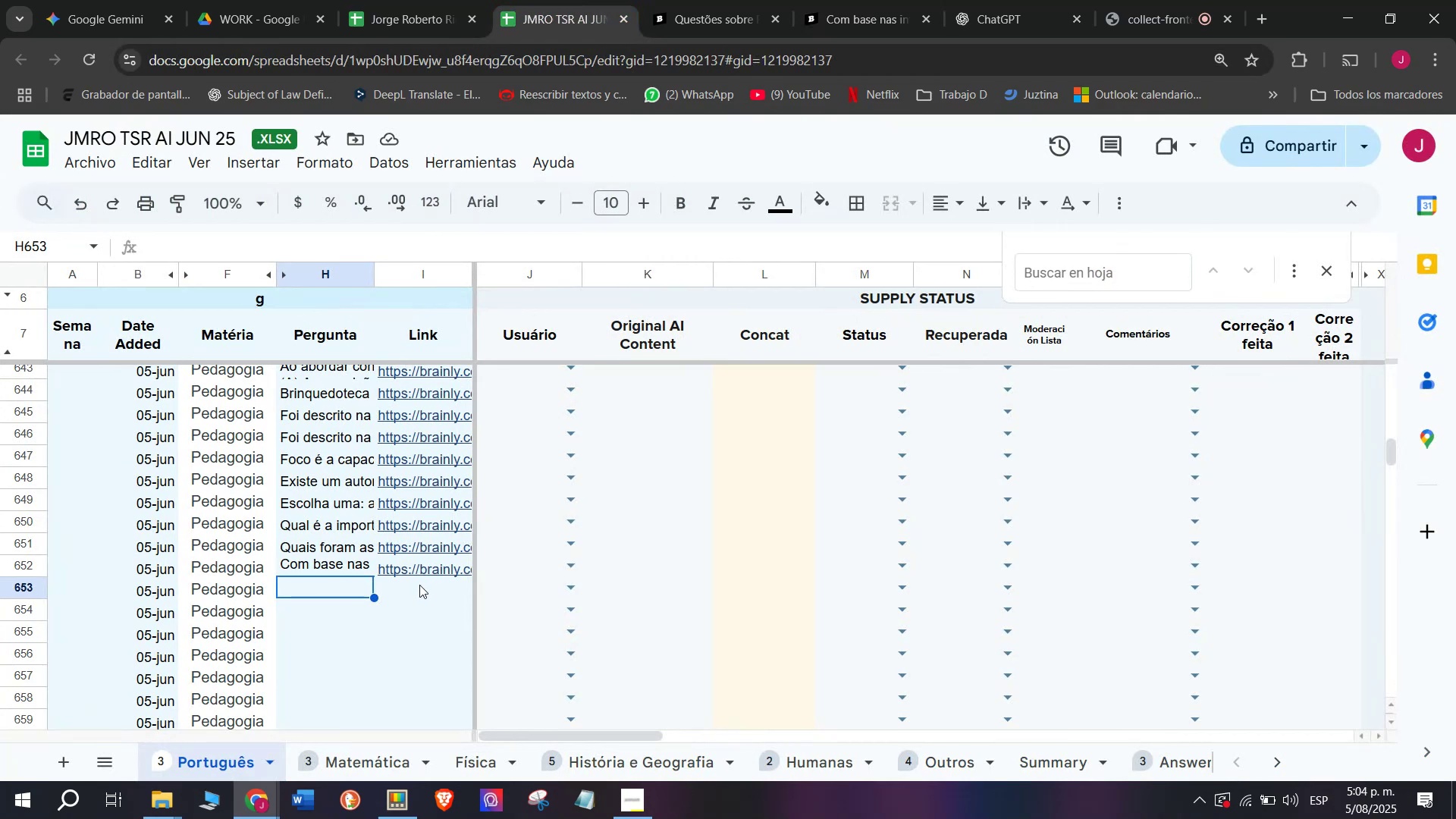 
double_click([419, 586])
 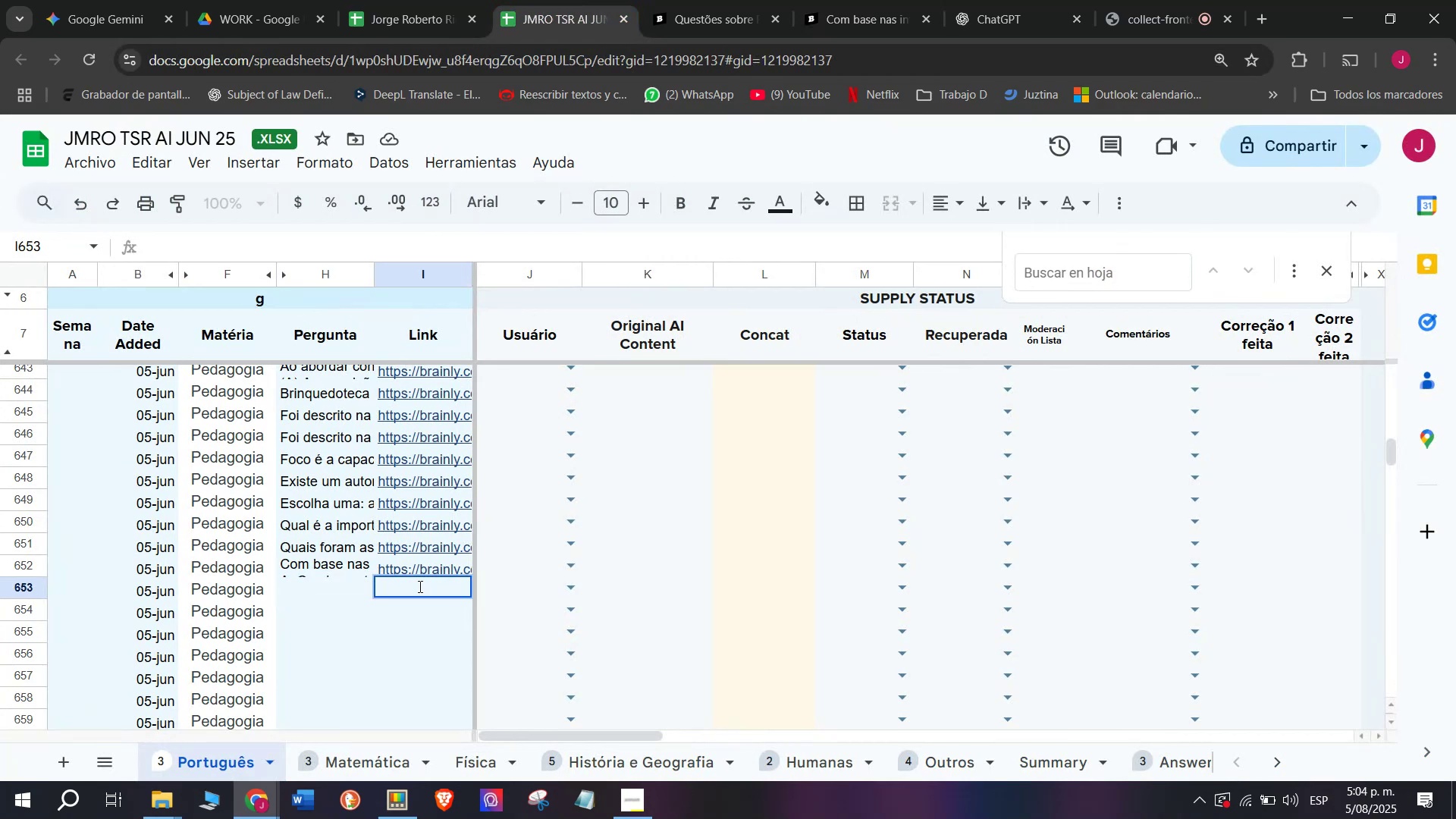 
key(Z)
 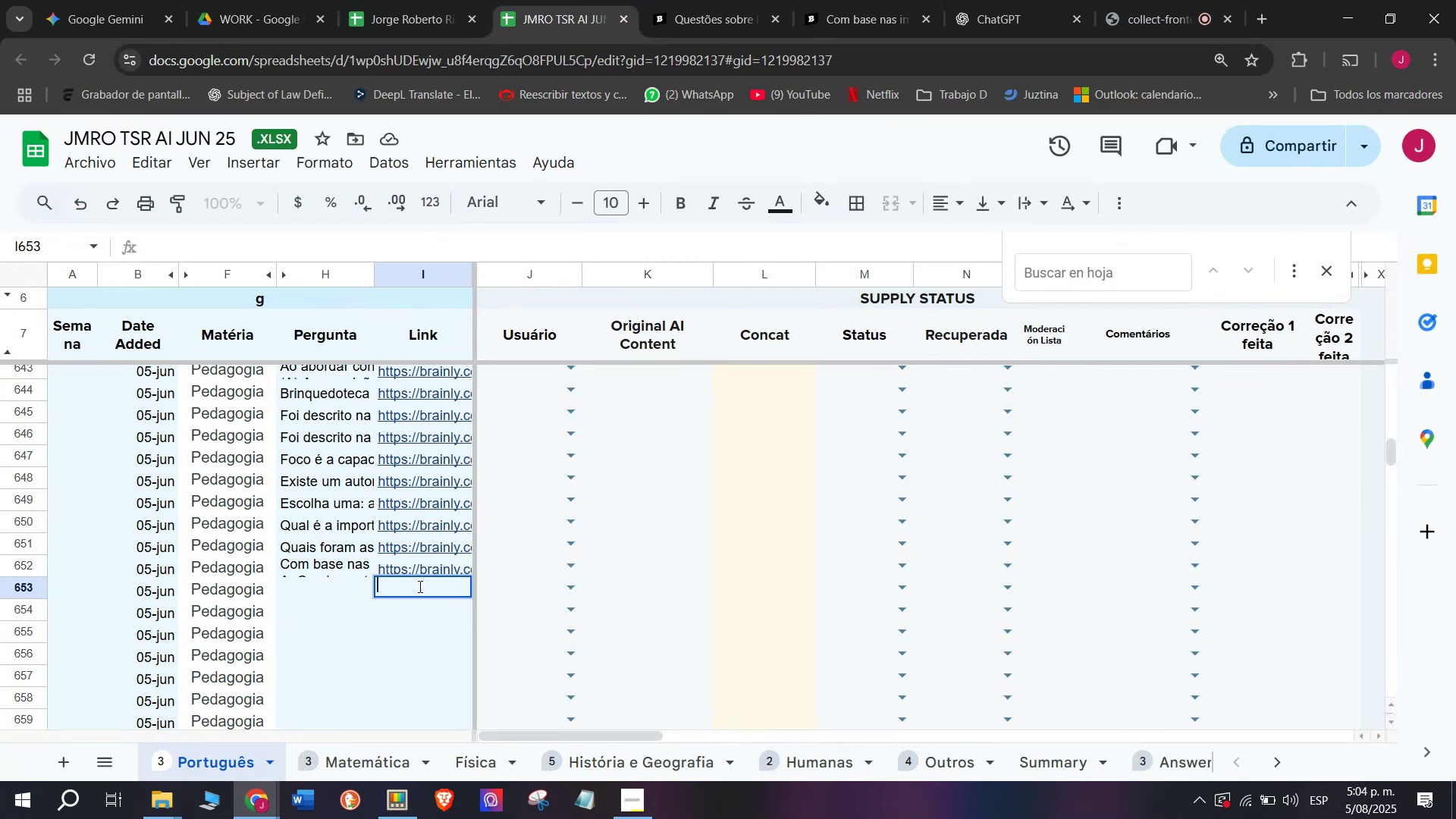 
key(Control+ControlLeft)
 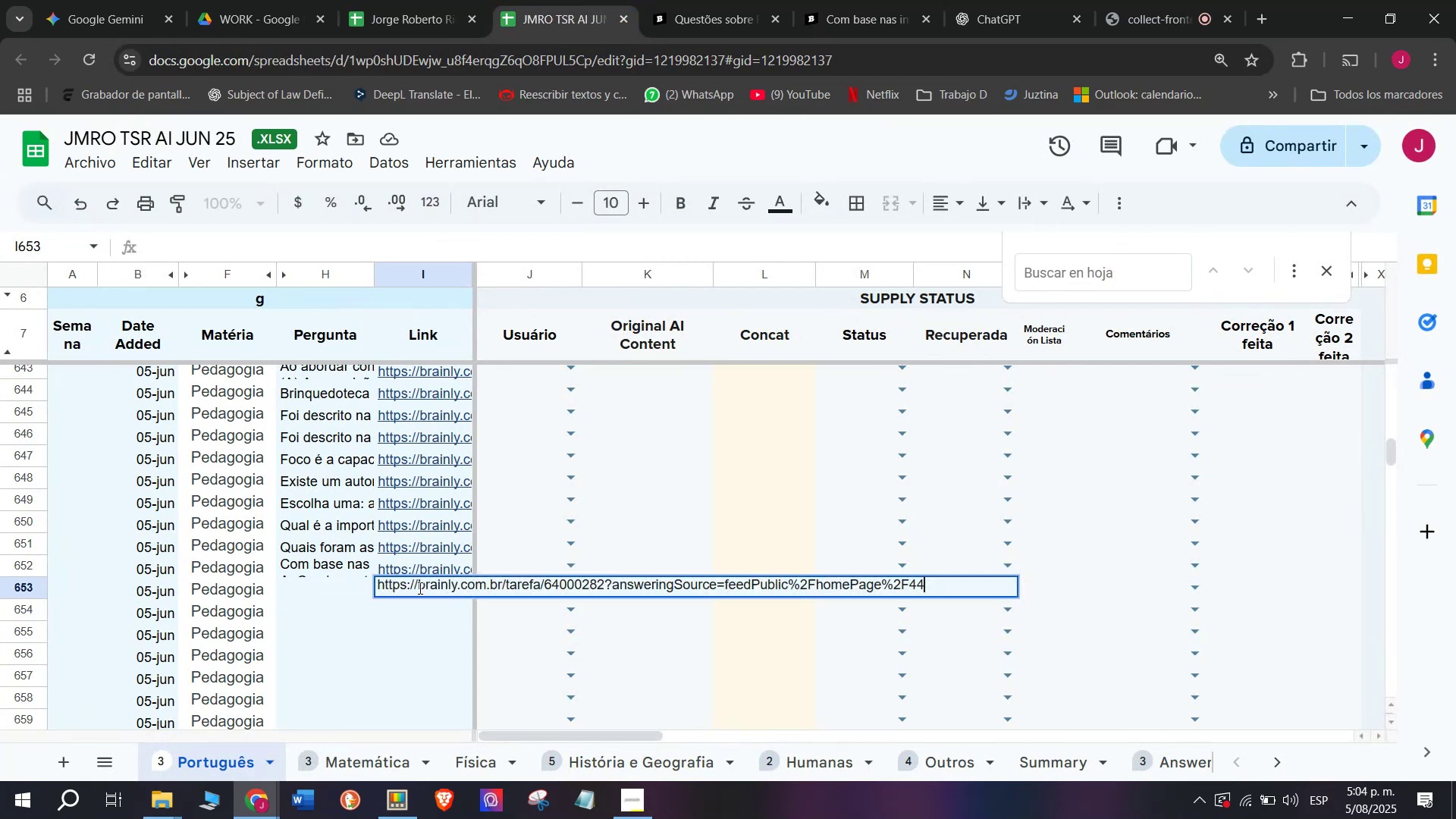 
key(Control+V)
 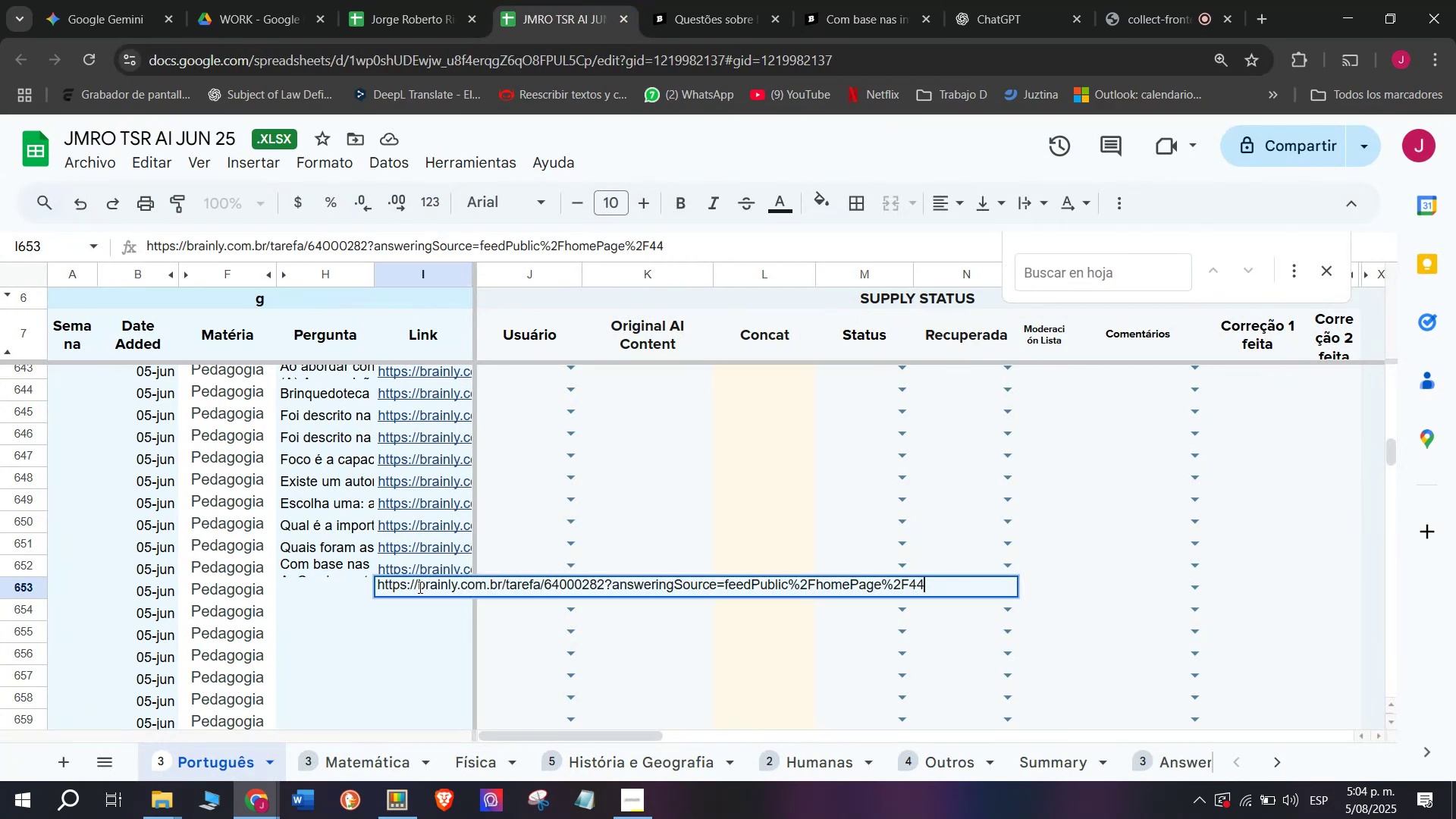 
key(Enter)
 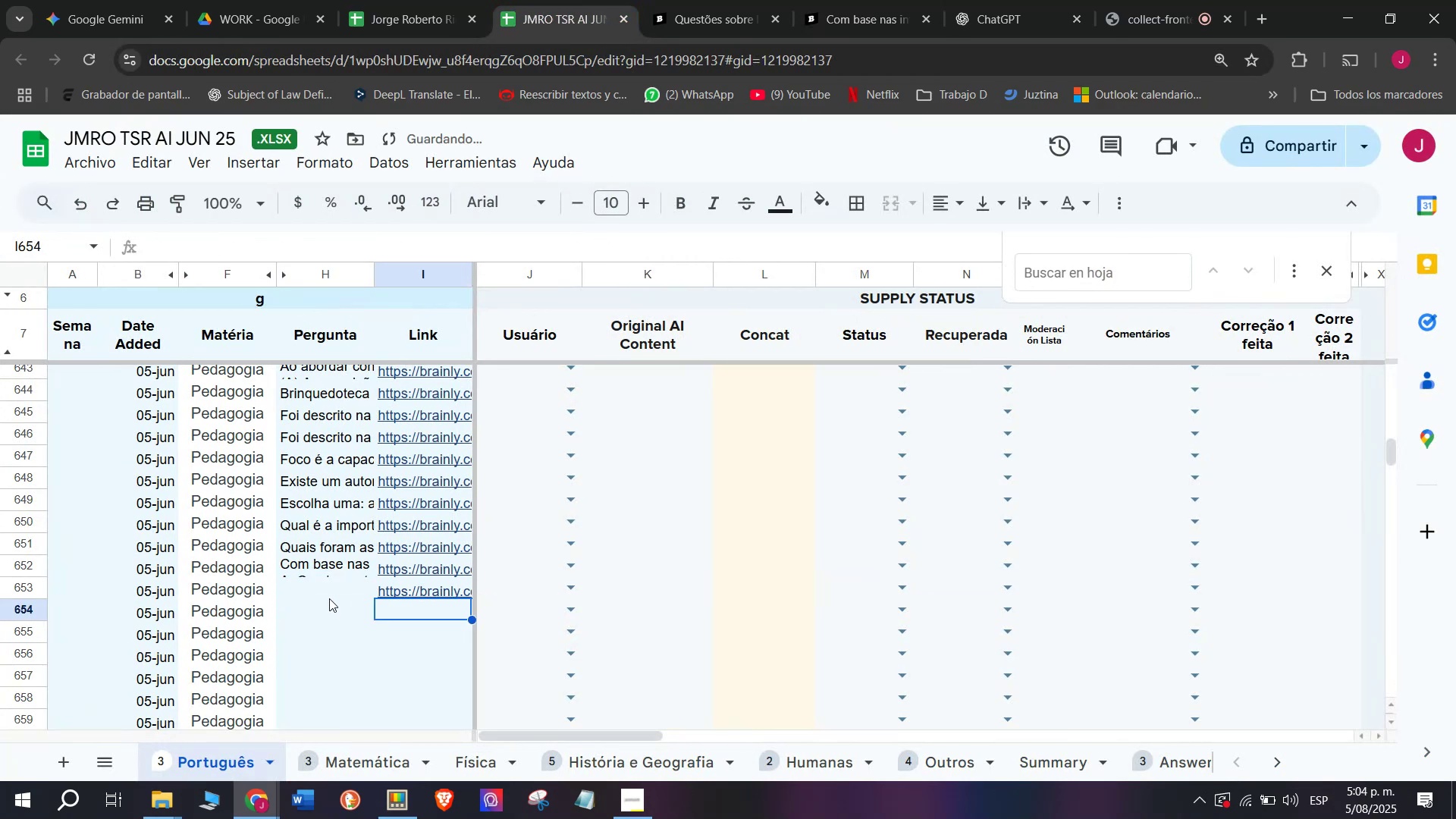 
double_click([328, 589])
 